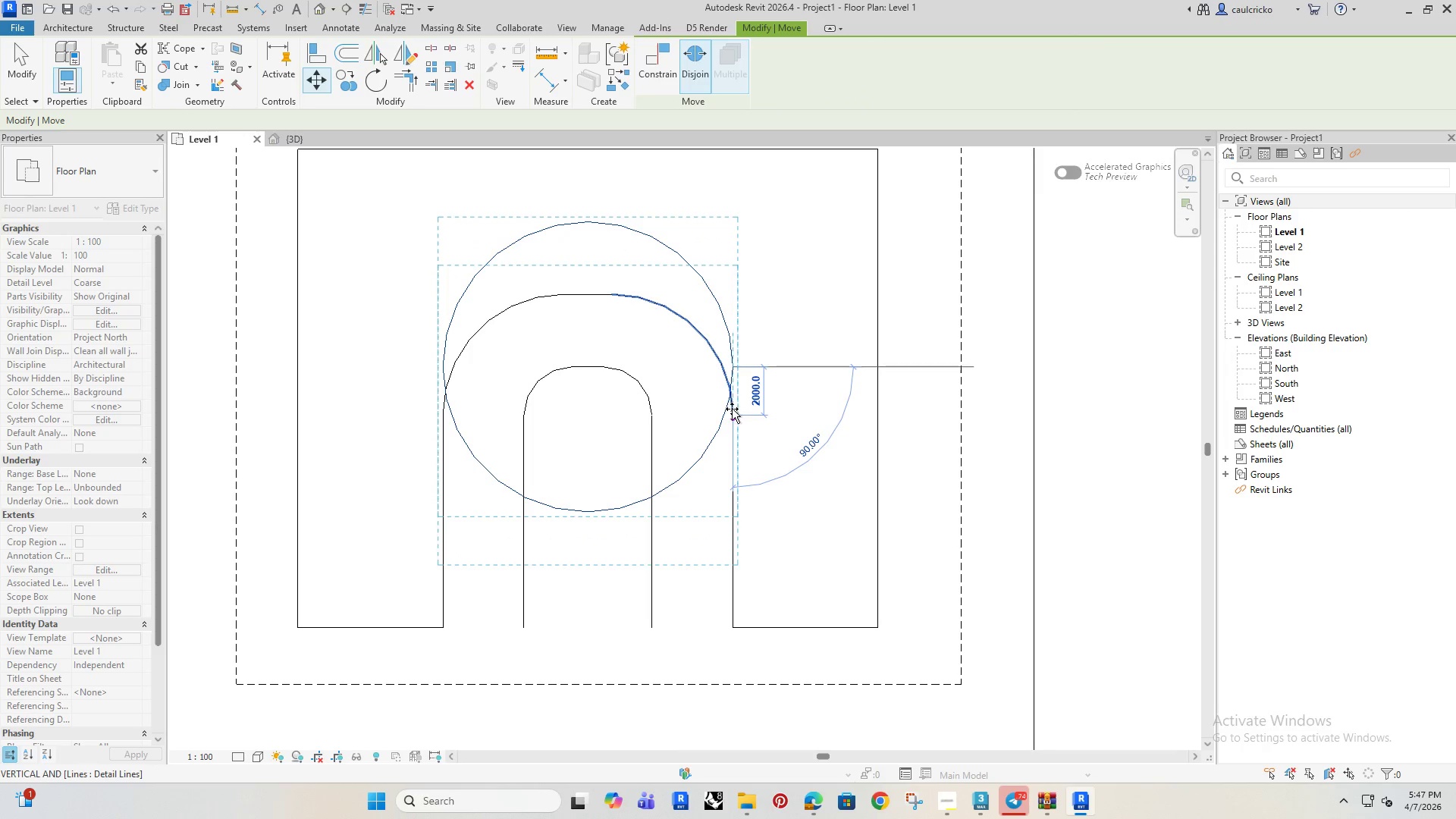 
left_click([732, 410])
 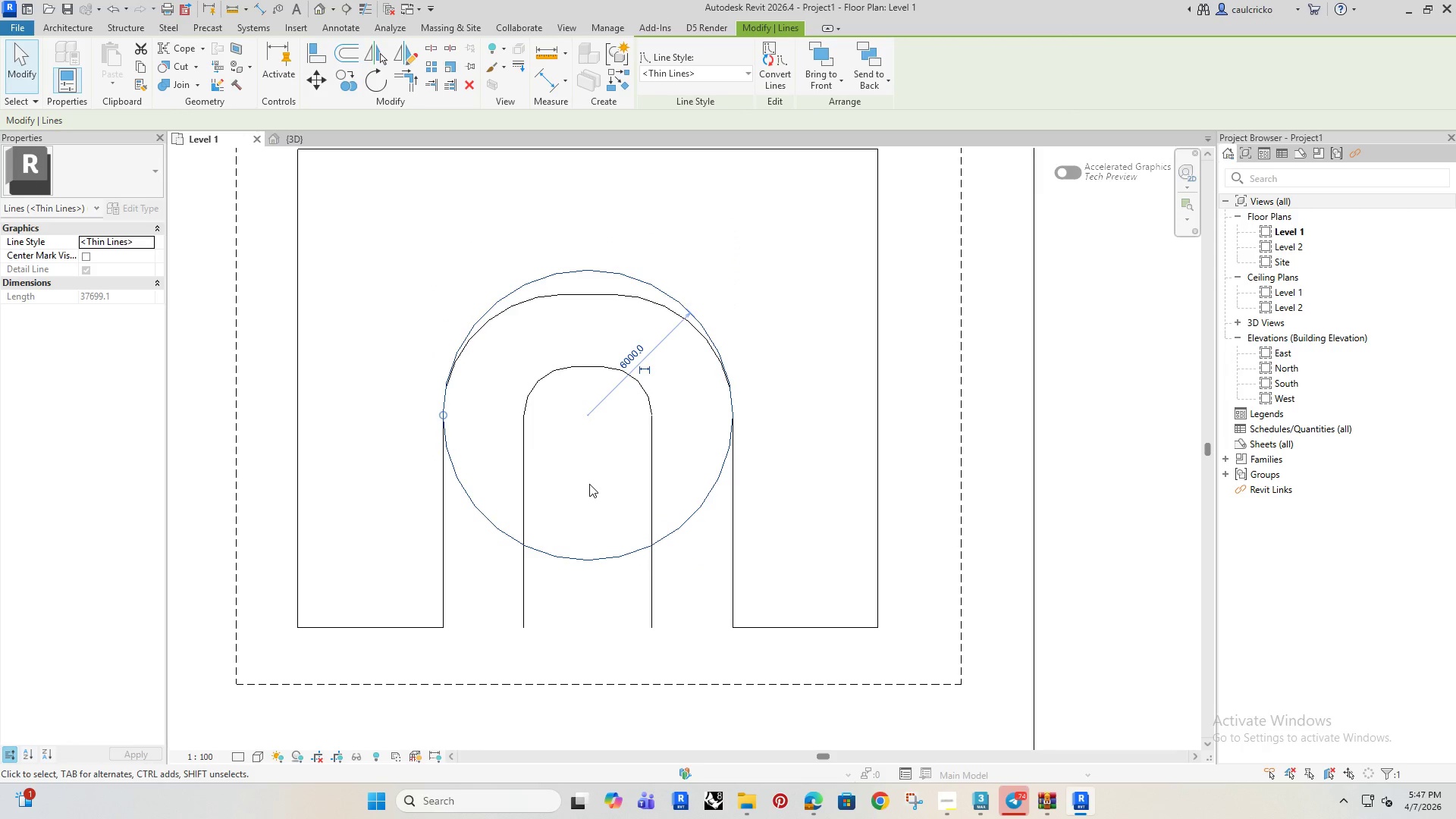 
scroll: coordinate [588, 484], scroll_direction: down, amount: 3.0
 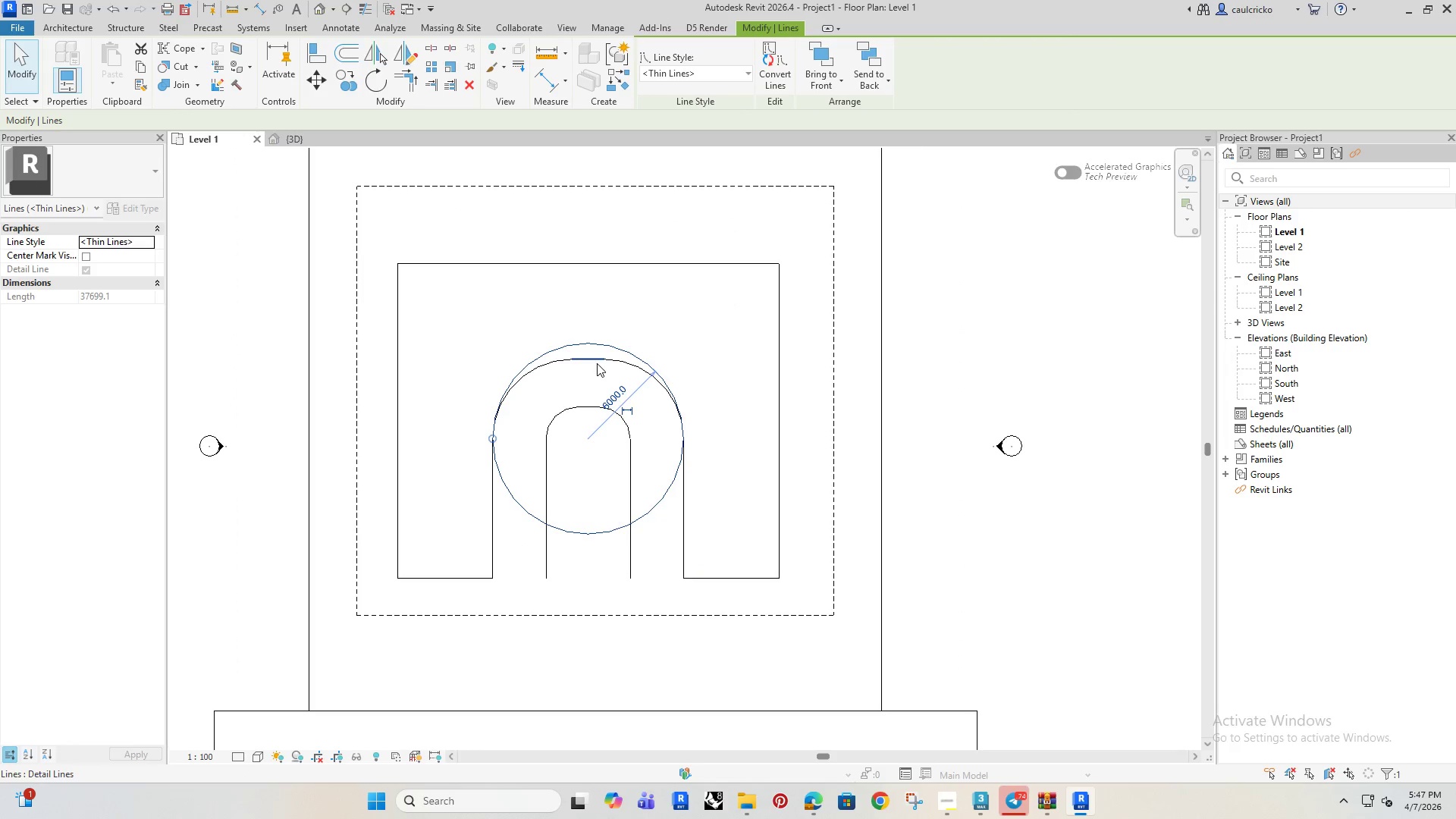 
left_click([597, 363])
 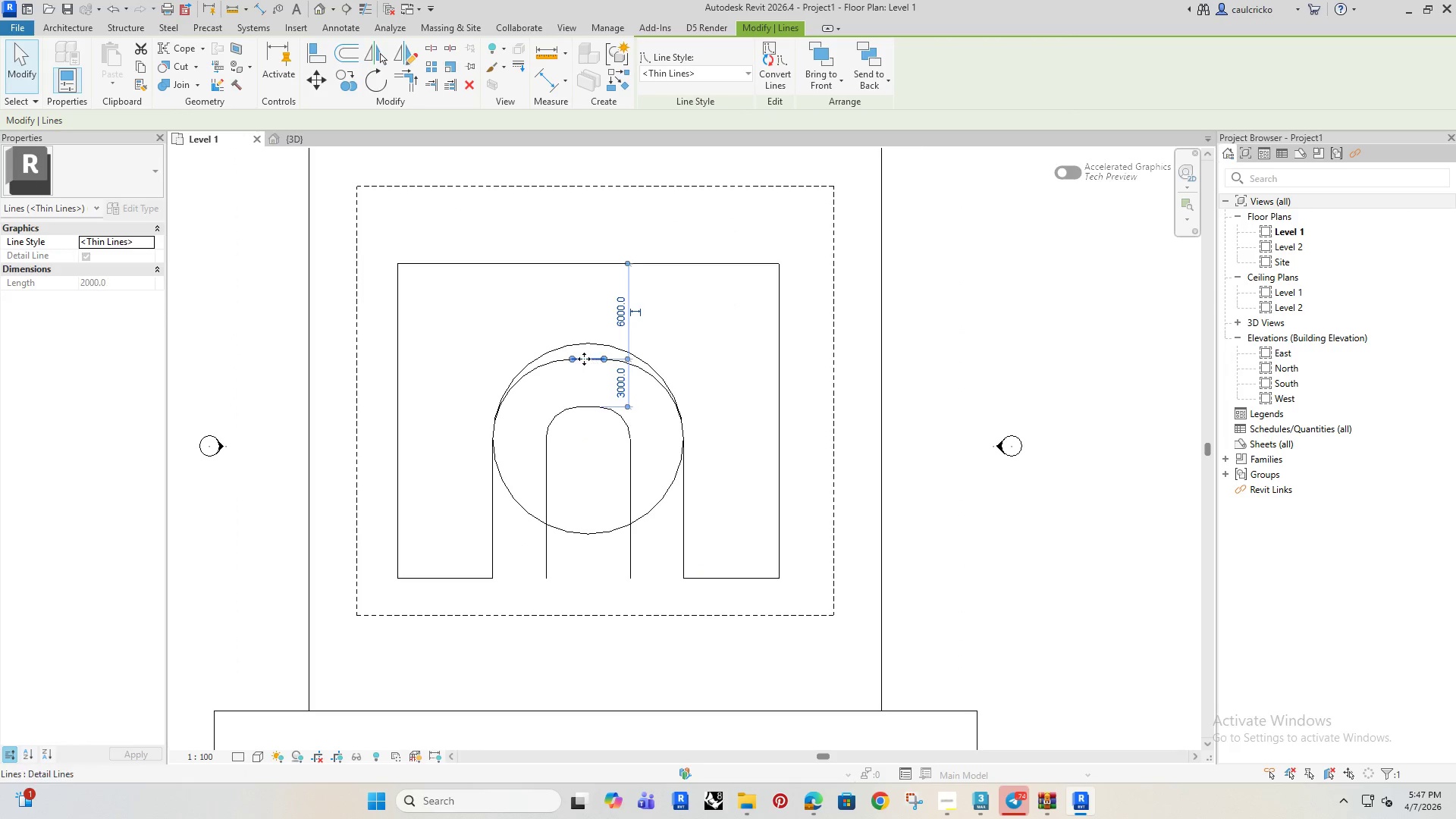 
key(ArrowUp)
 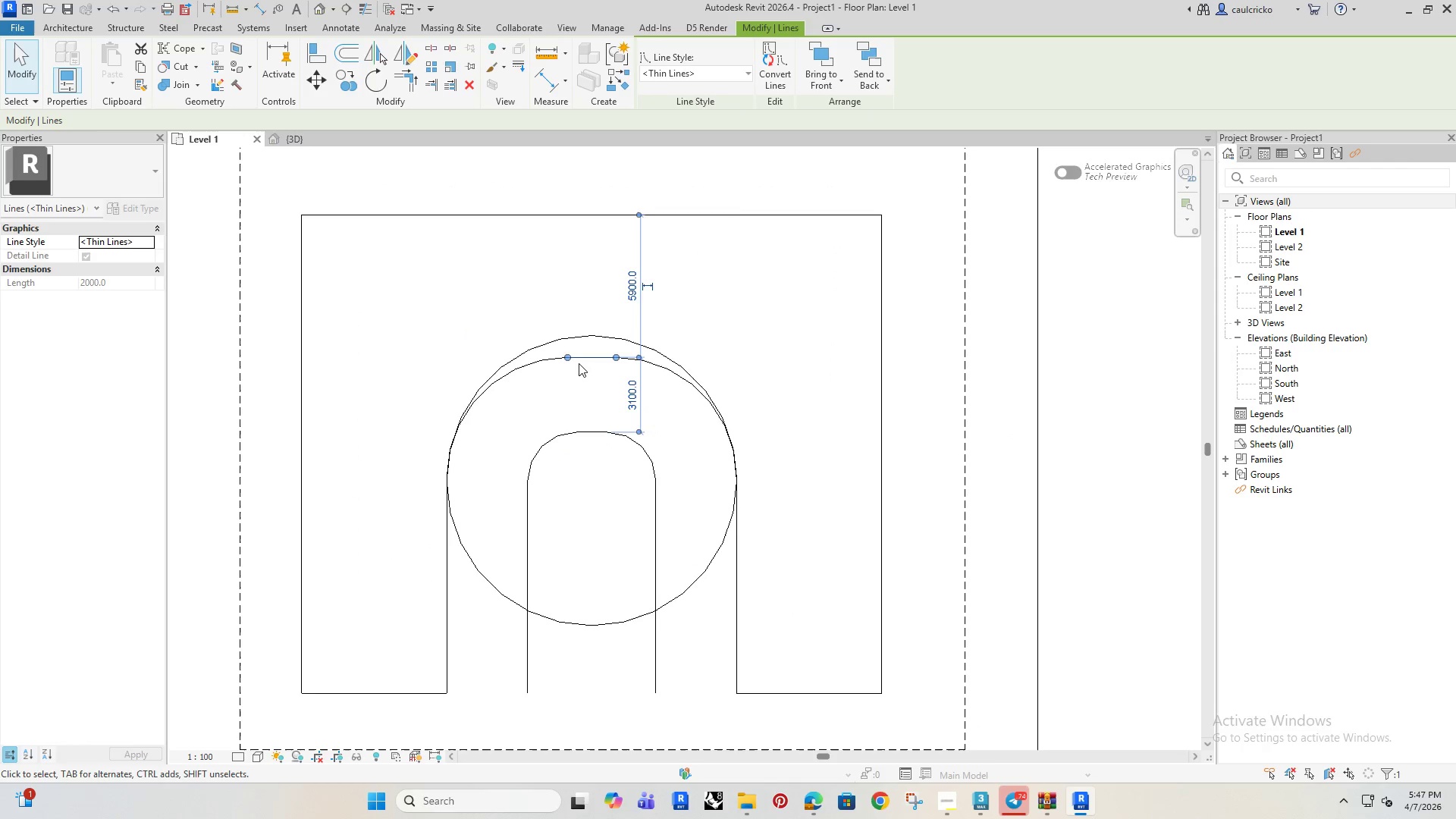 
scroll: coordinate [581, 358], scroll_direction: up, amount: 3.0
 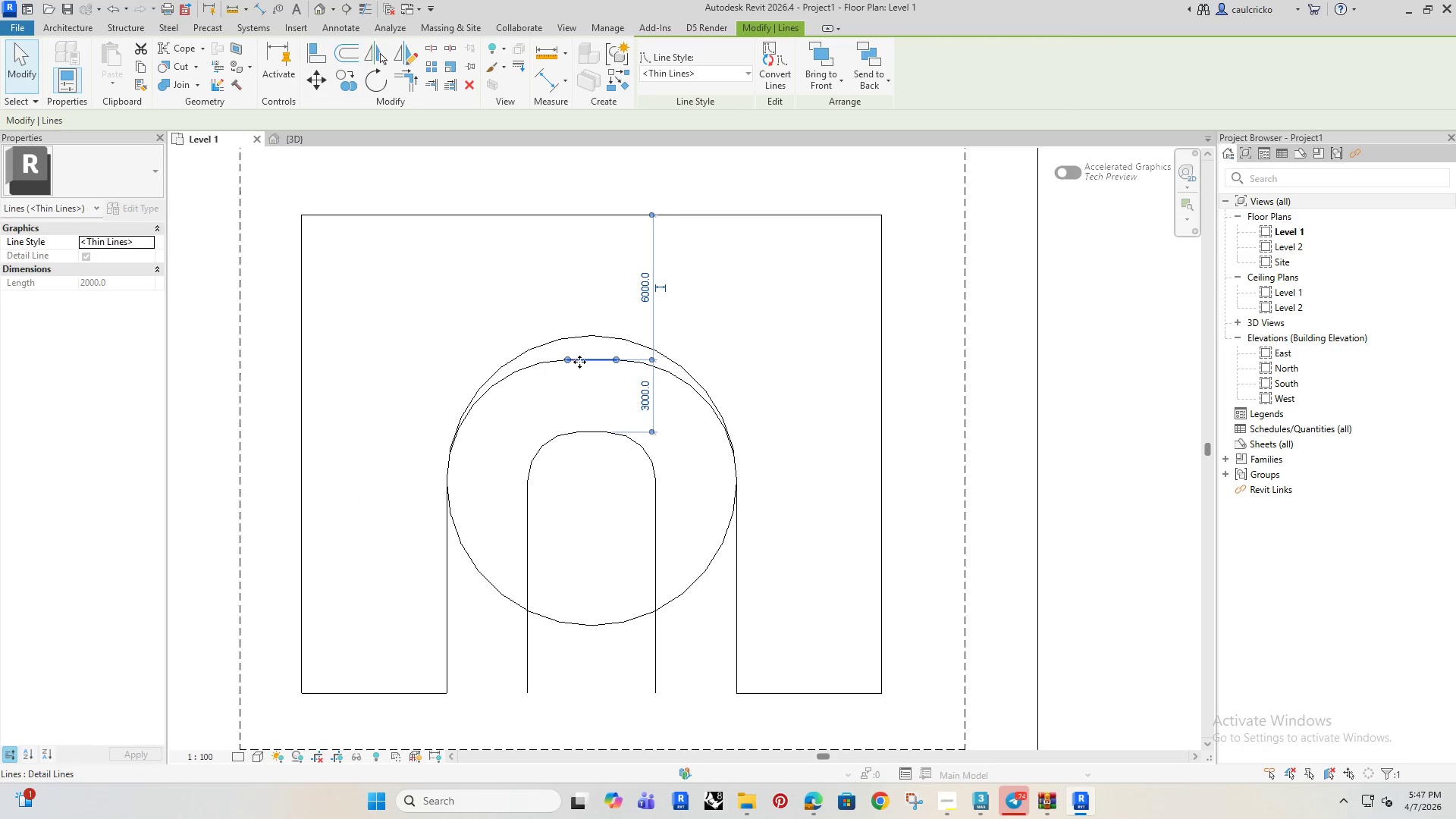 
key(ArrowUp)
 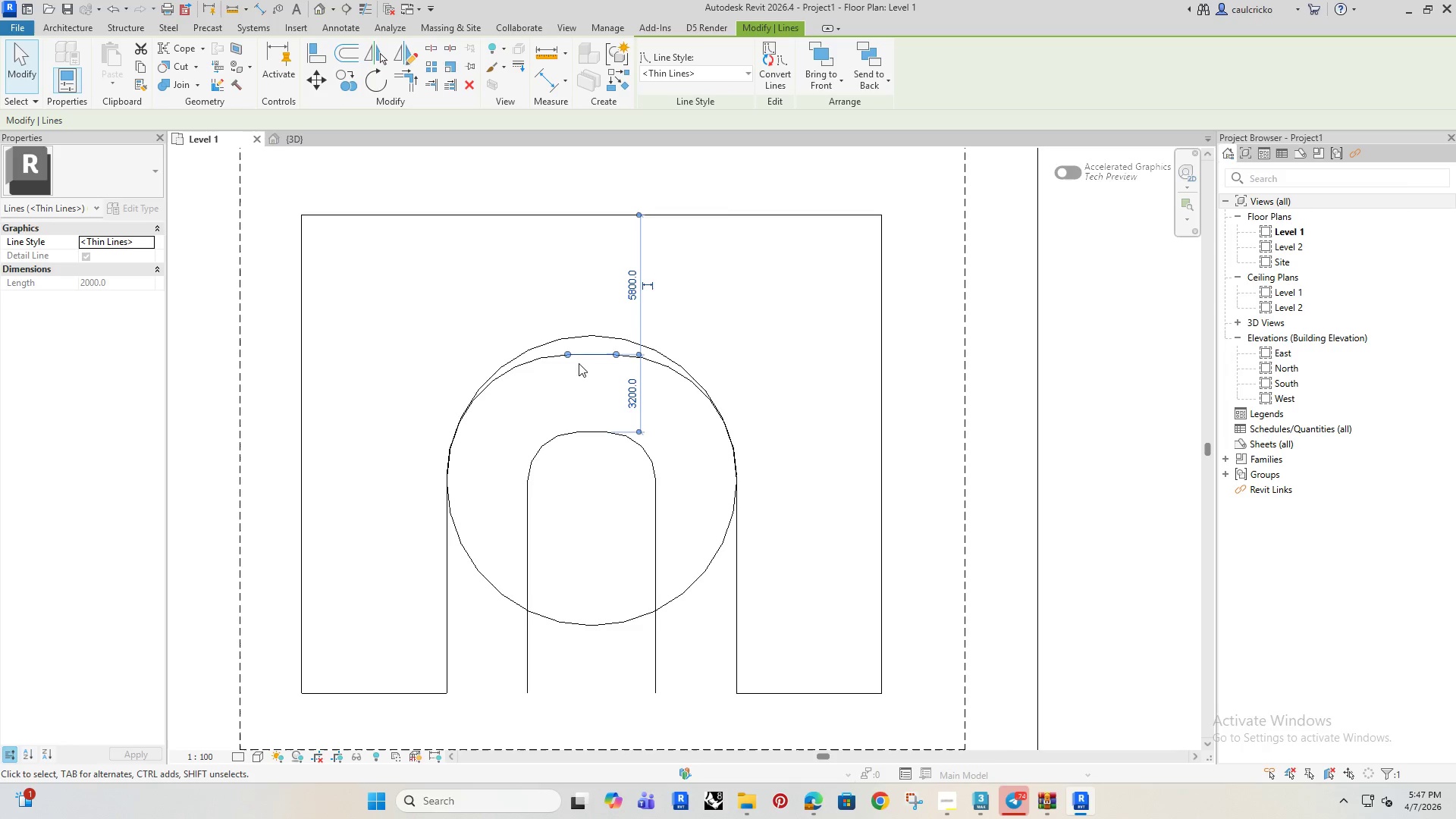 
key(ArrowUp)
 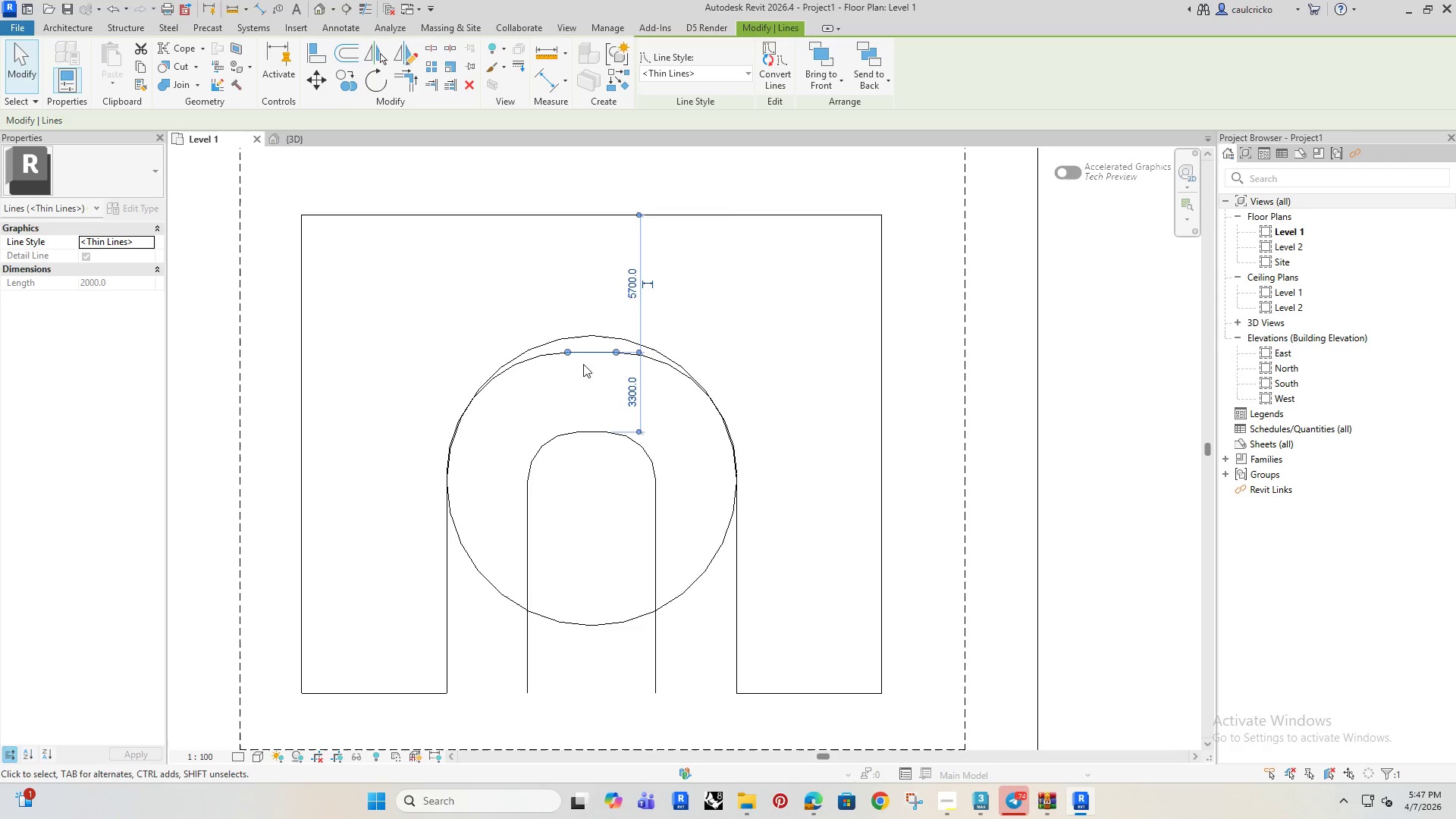 
key(M)
 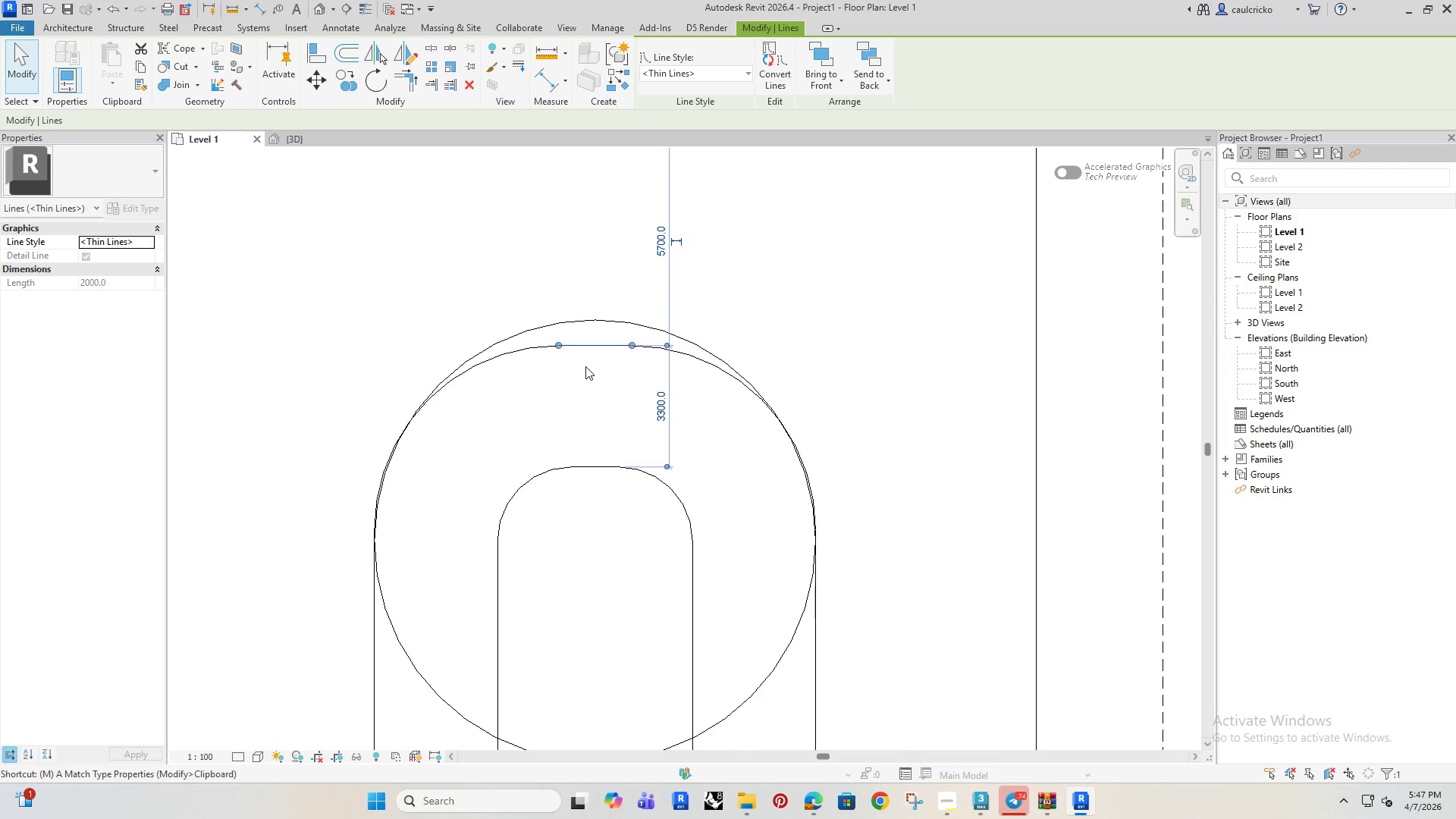 
scroll: coordinate [585, 366], scroll_direction: up, amount: 3.0
 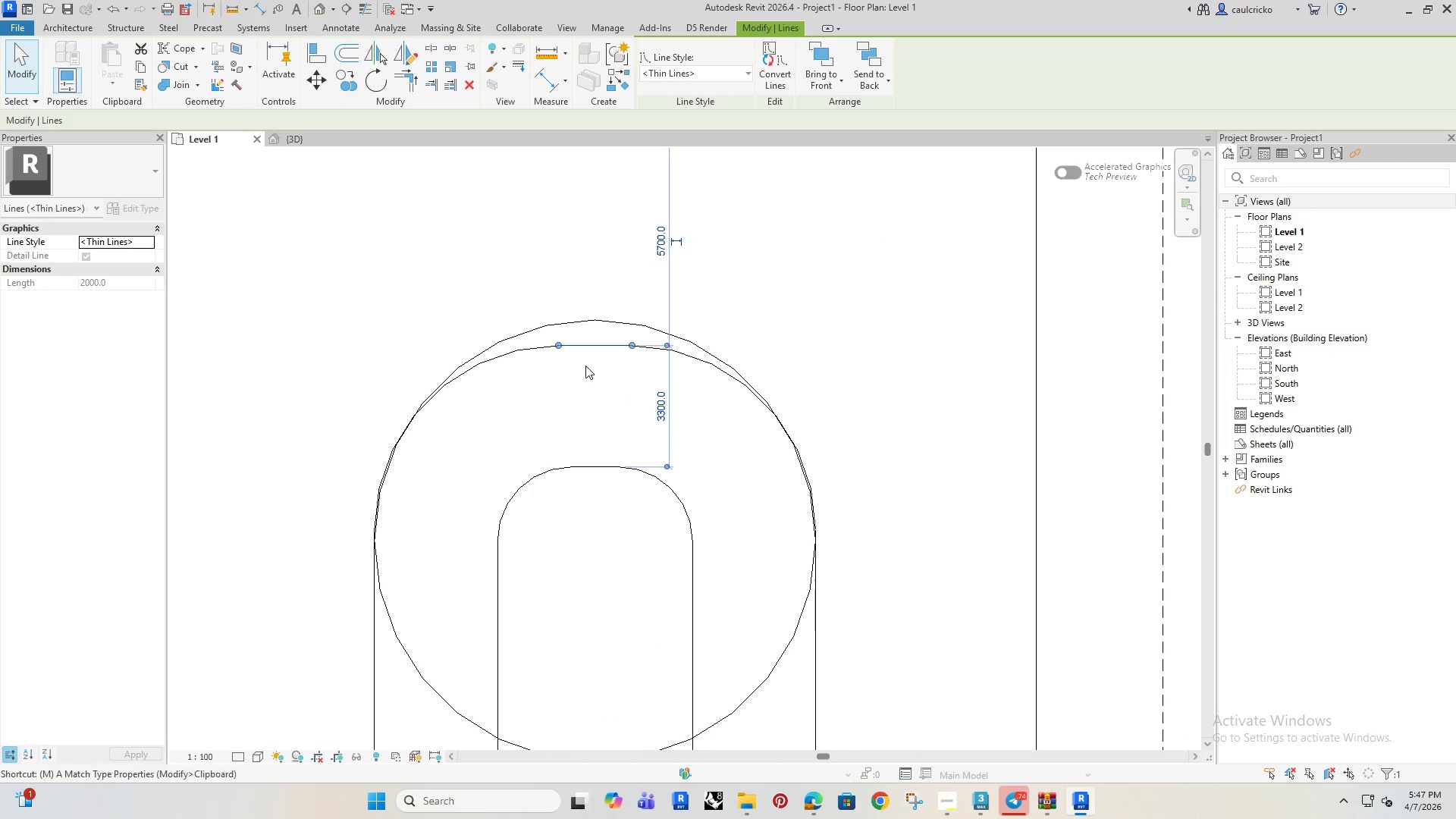 
key(V)
 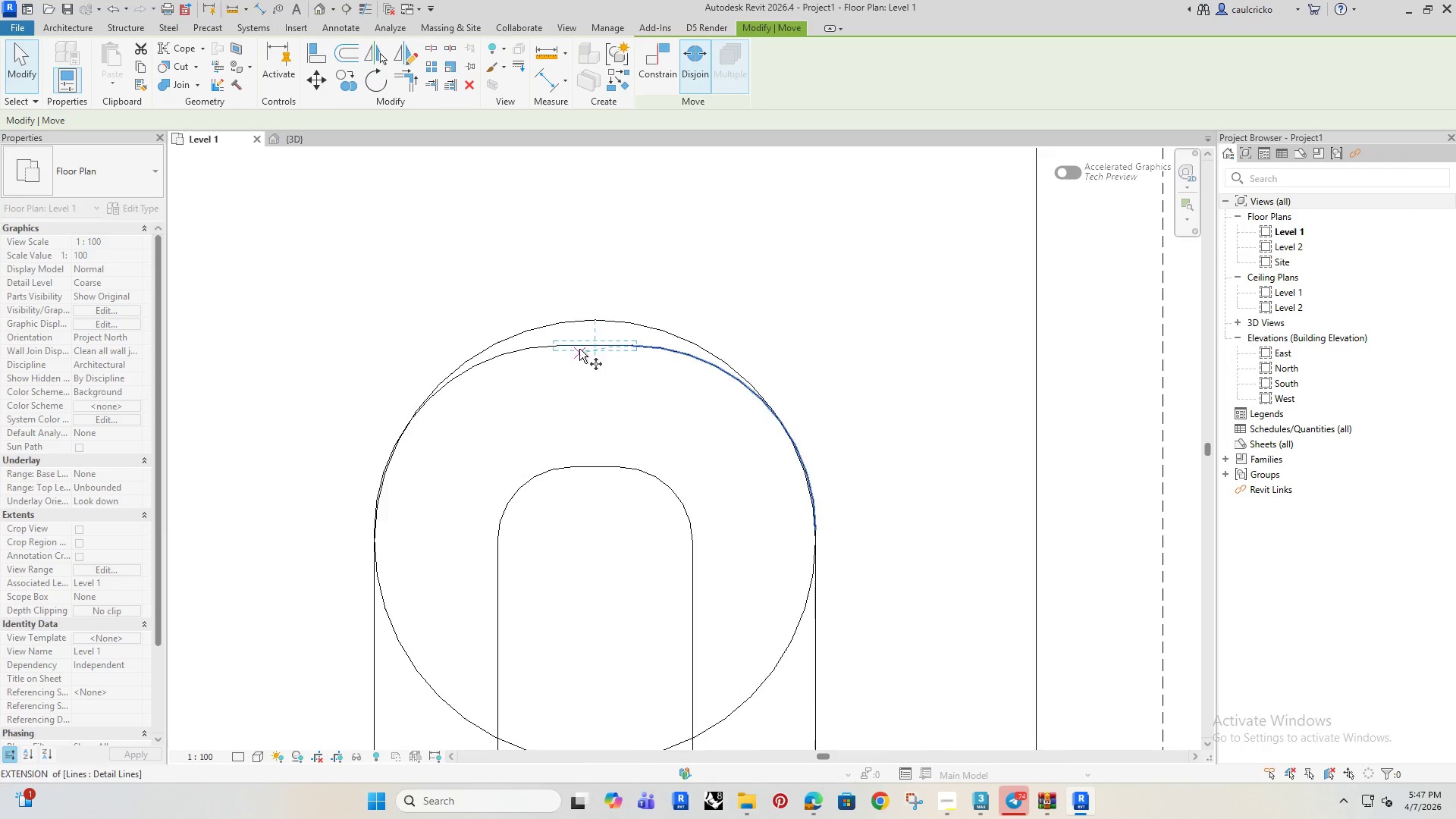 
scroll: coordinate [579, 346], scroll_direction: up, amount: 3.0
 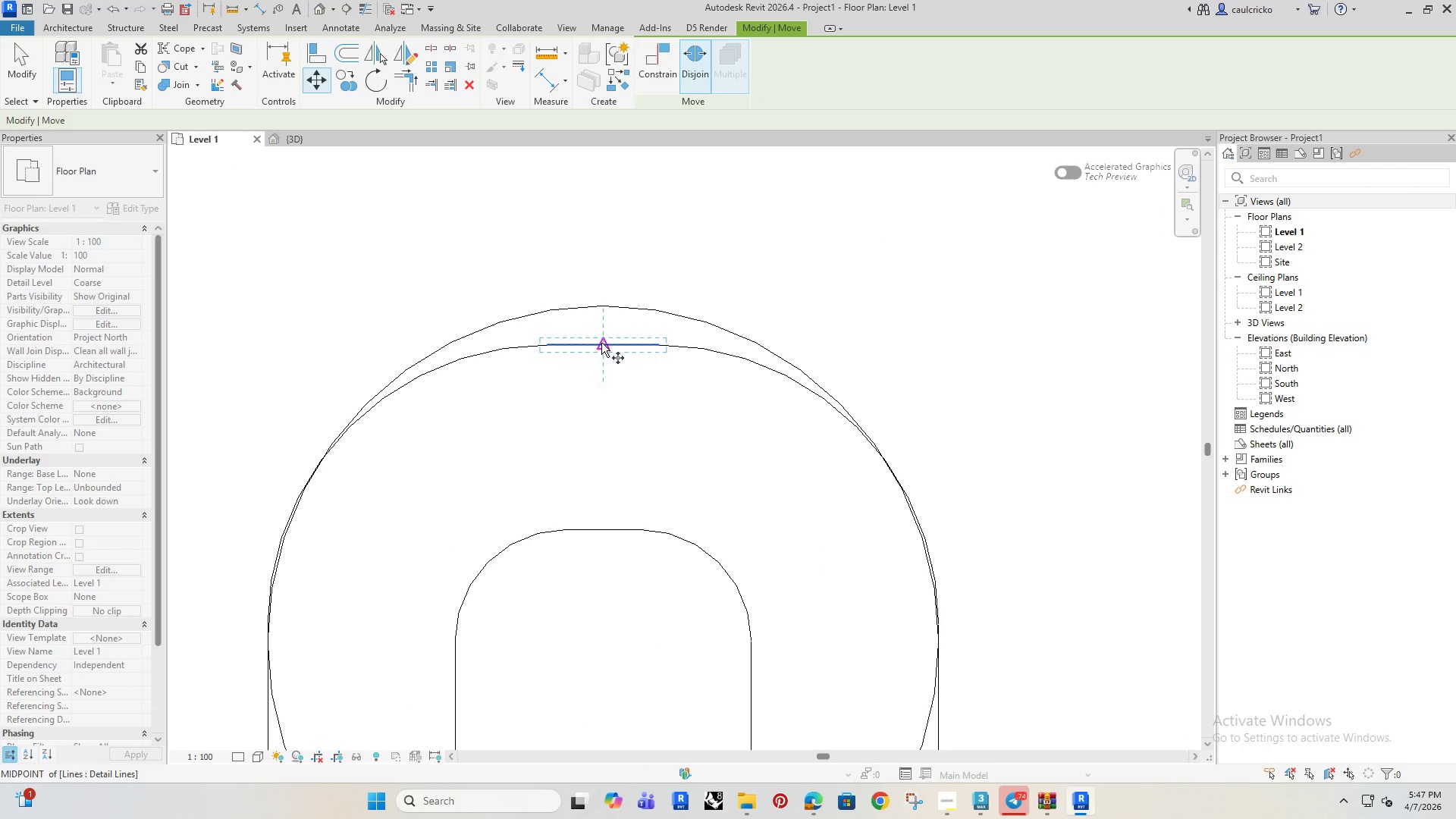 
left_click([601, 343])
 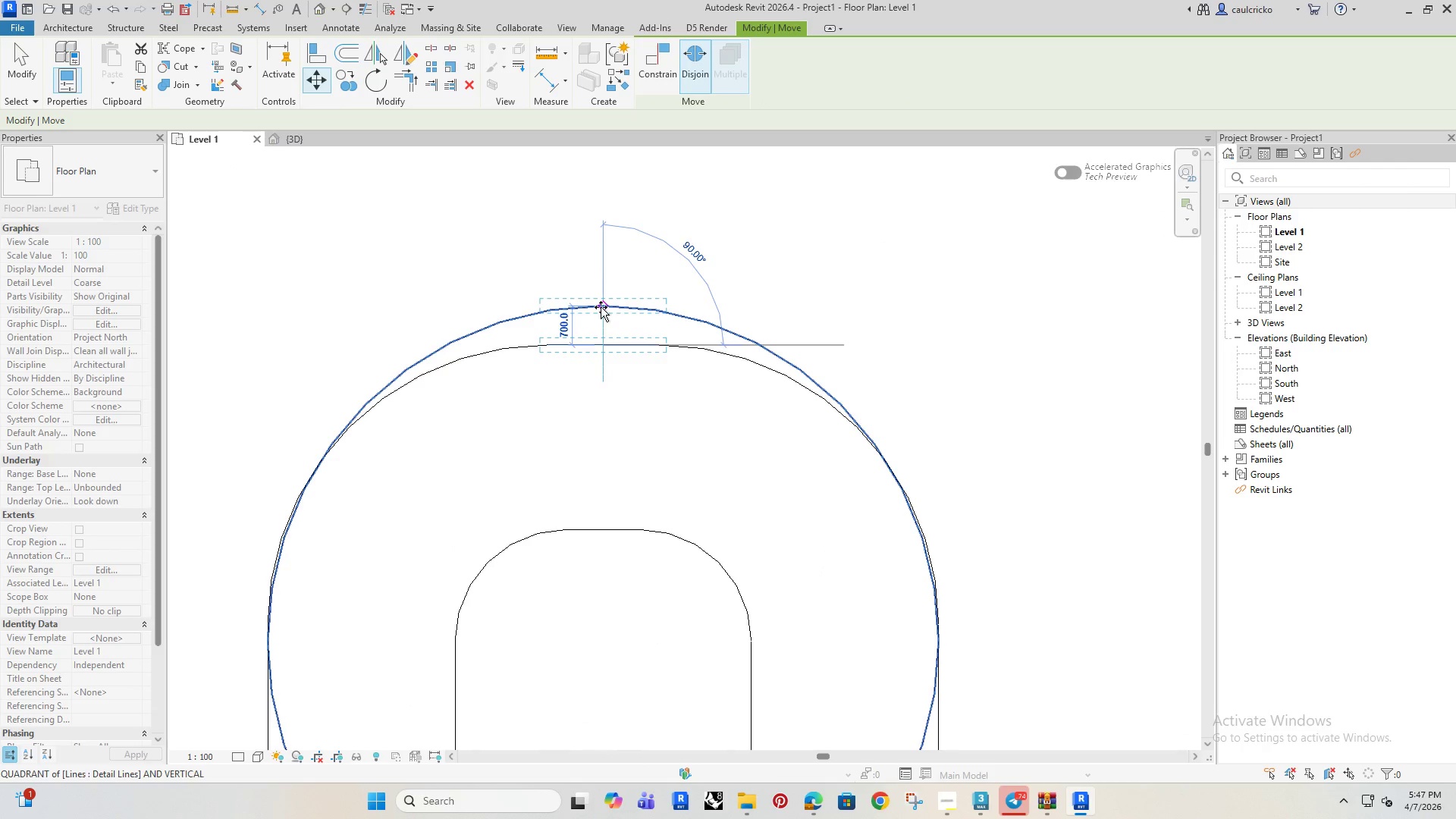 
left_click([601, 307])
 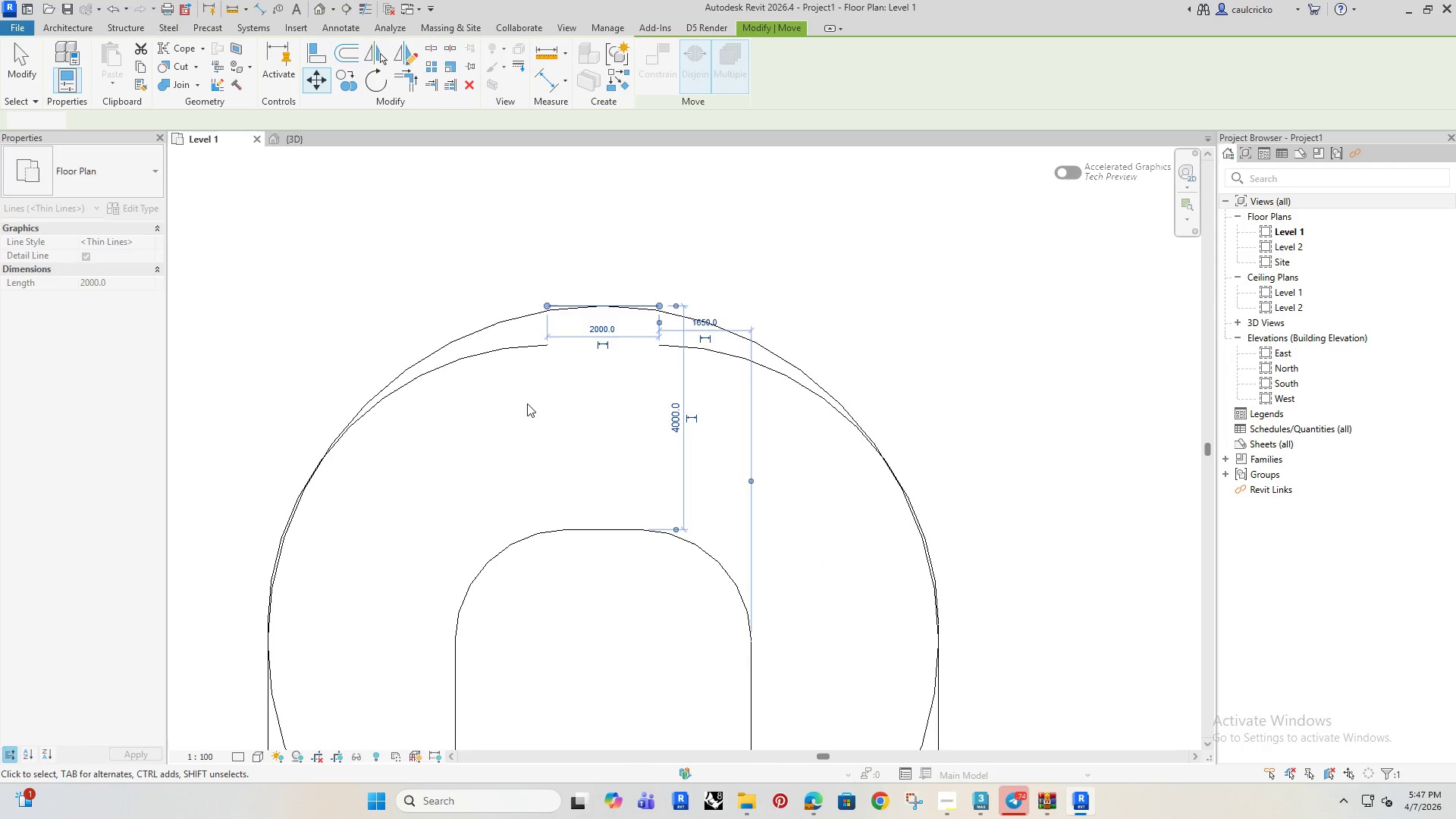 
left_click([450, 325])
 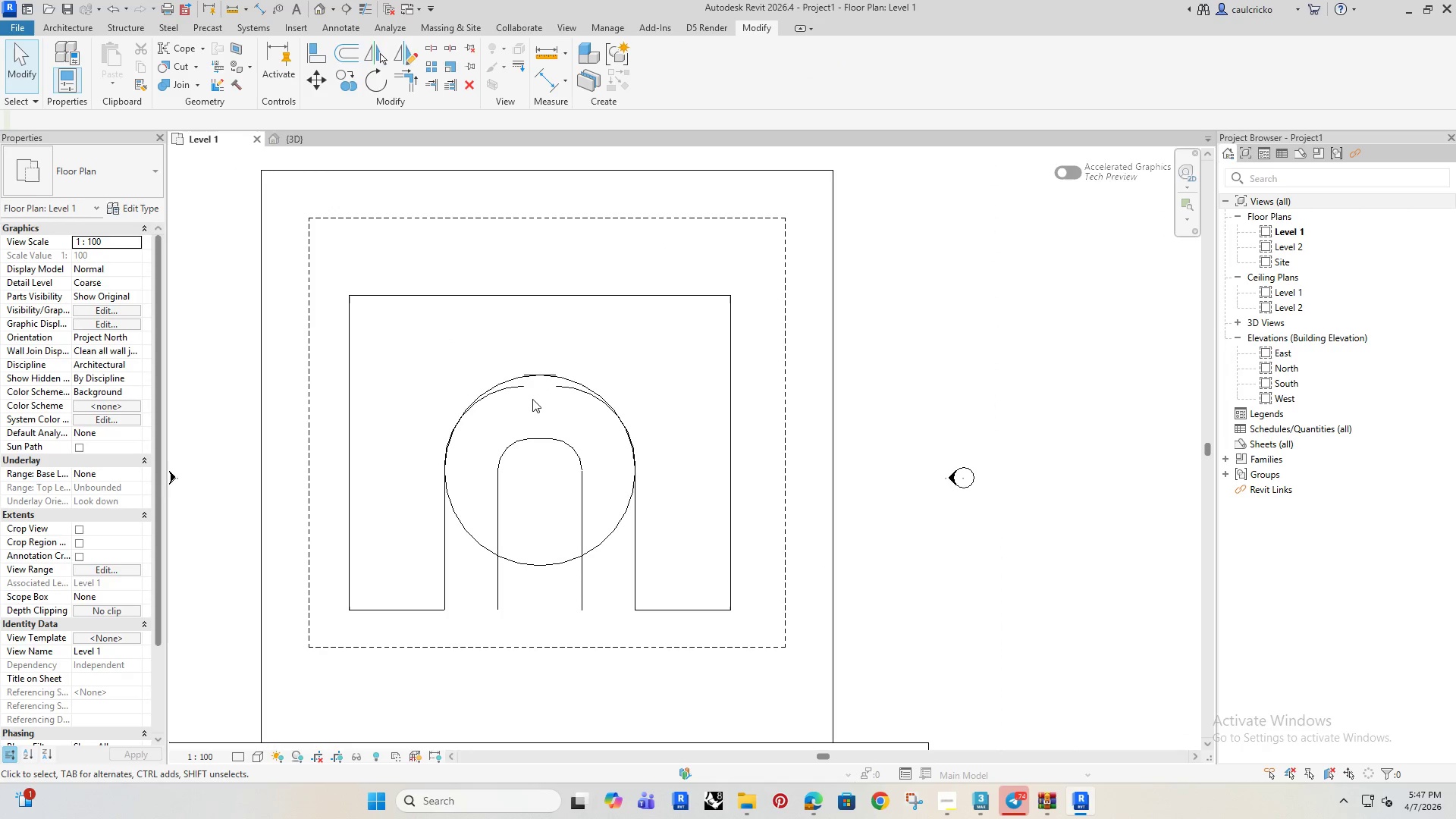 
scroll: coordinate [507, 401], scroll_direction: down, amount: 9.0
 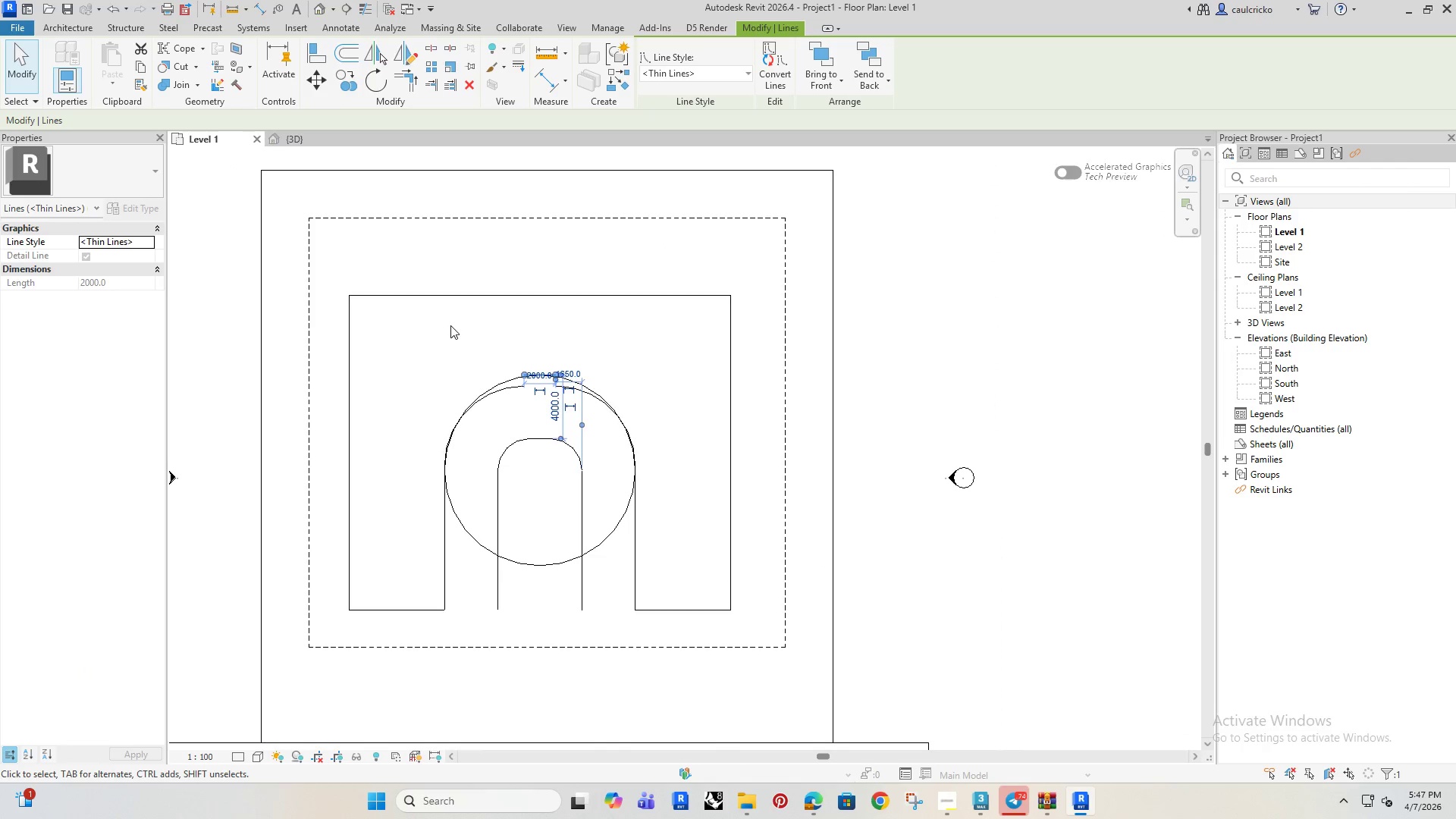 
scroll: coordinate [536, 383], scroll_direction: up, amount: 4.0
 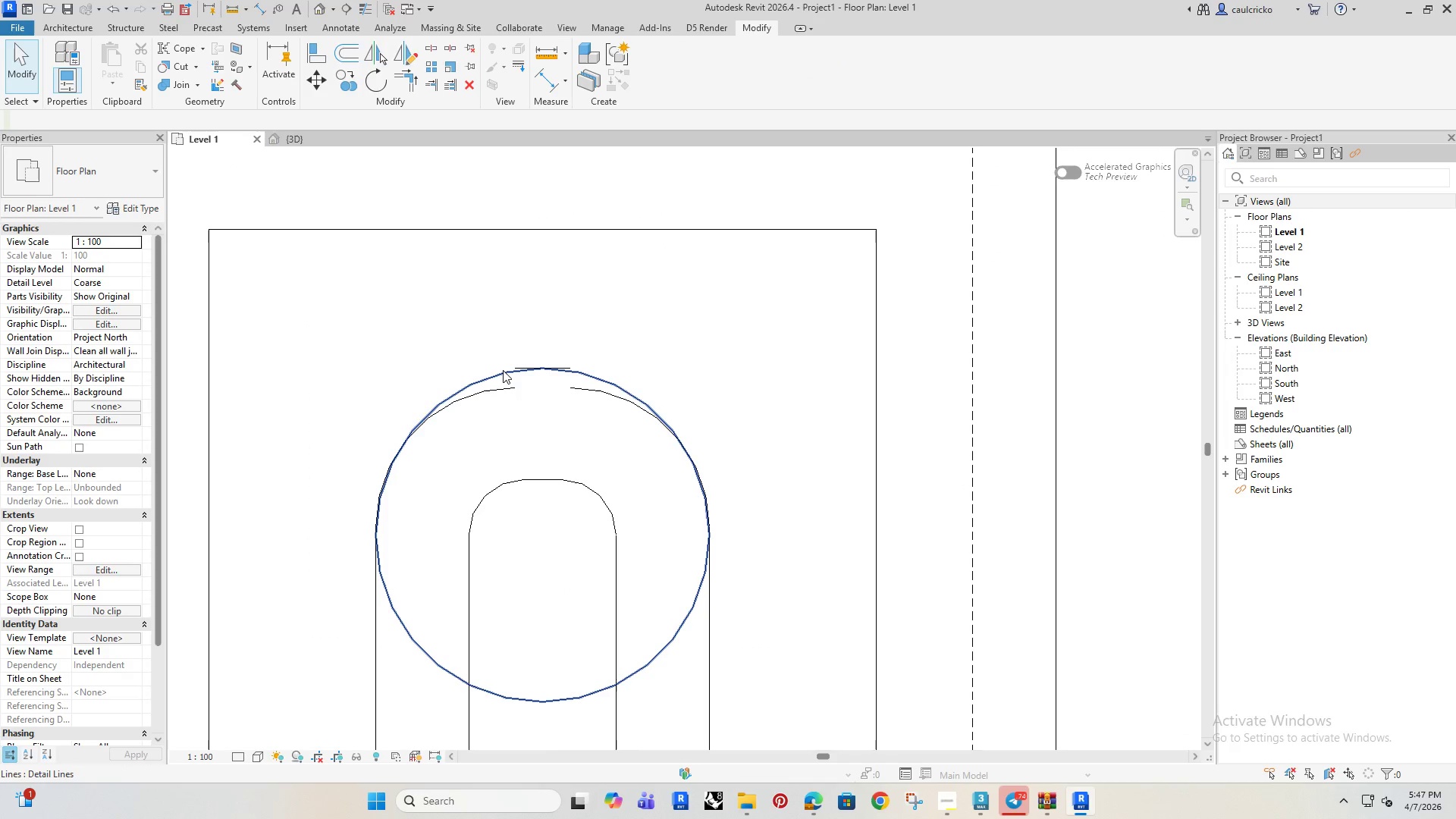 
left_click([503, 370])
 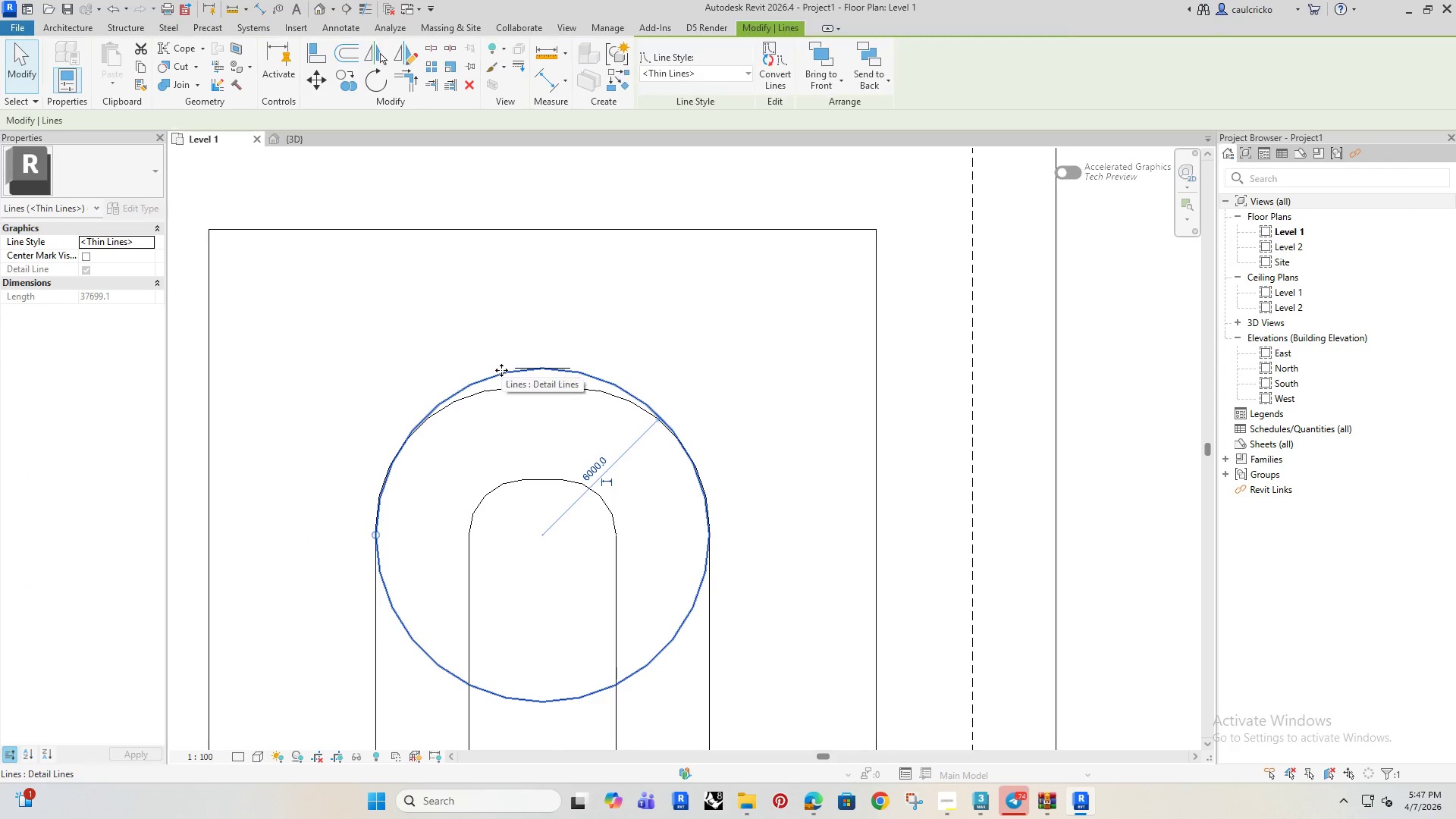 
key(Delete)
 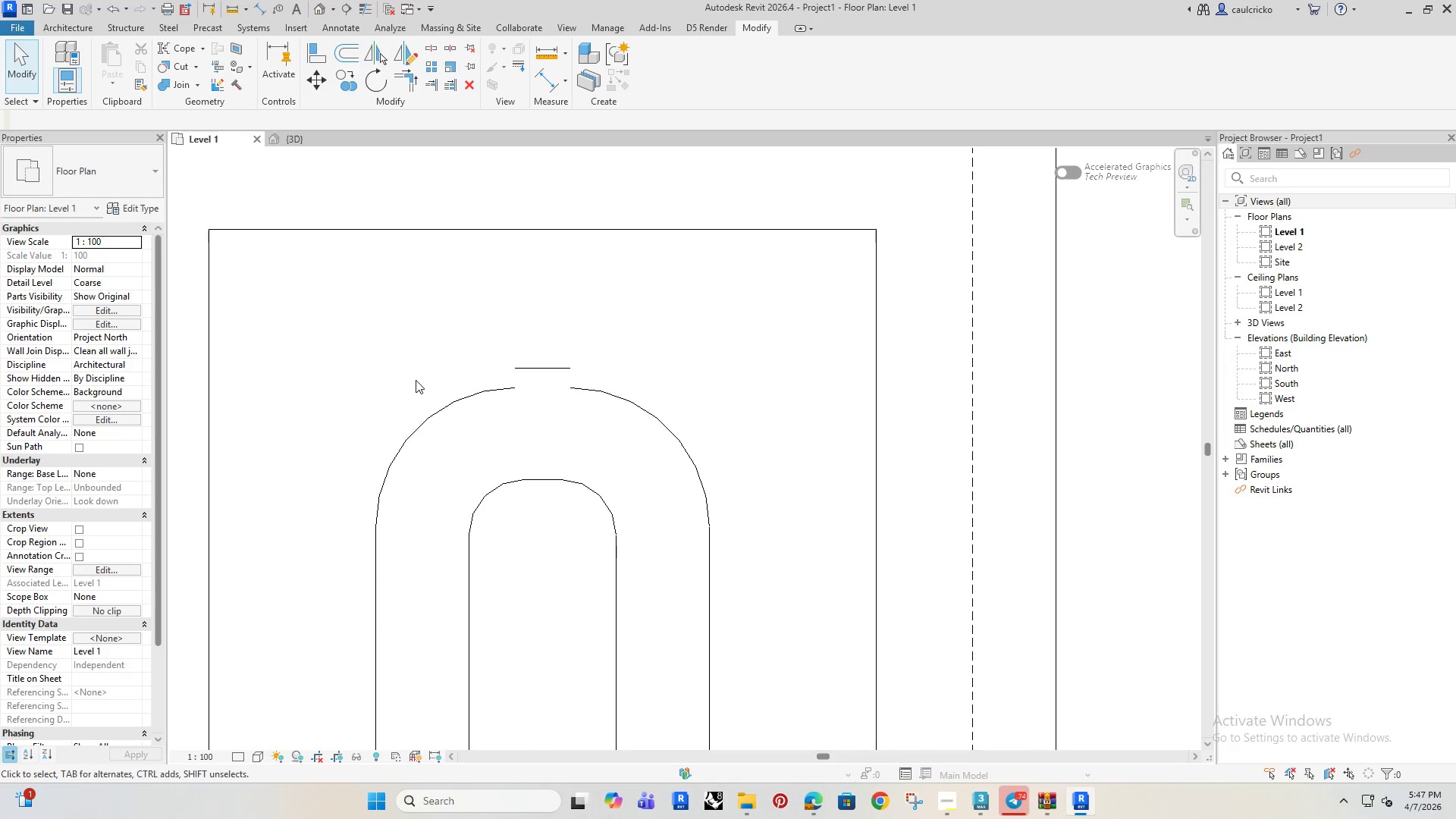 
type(tr)
 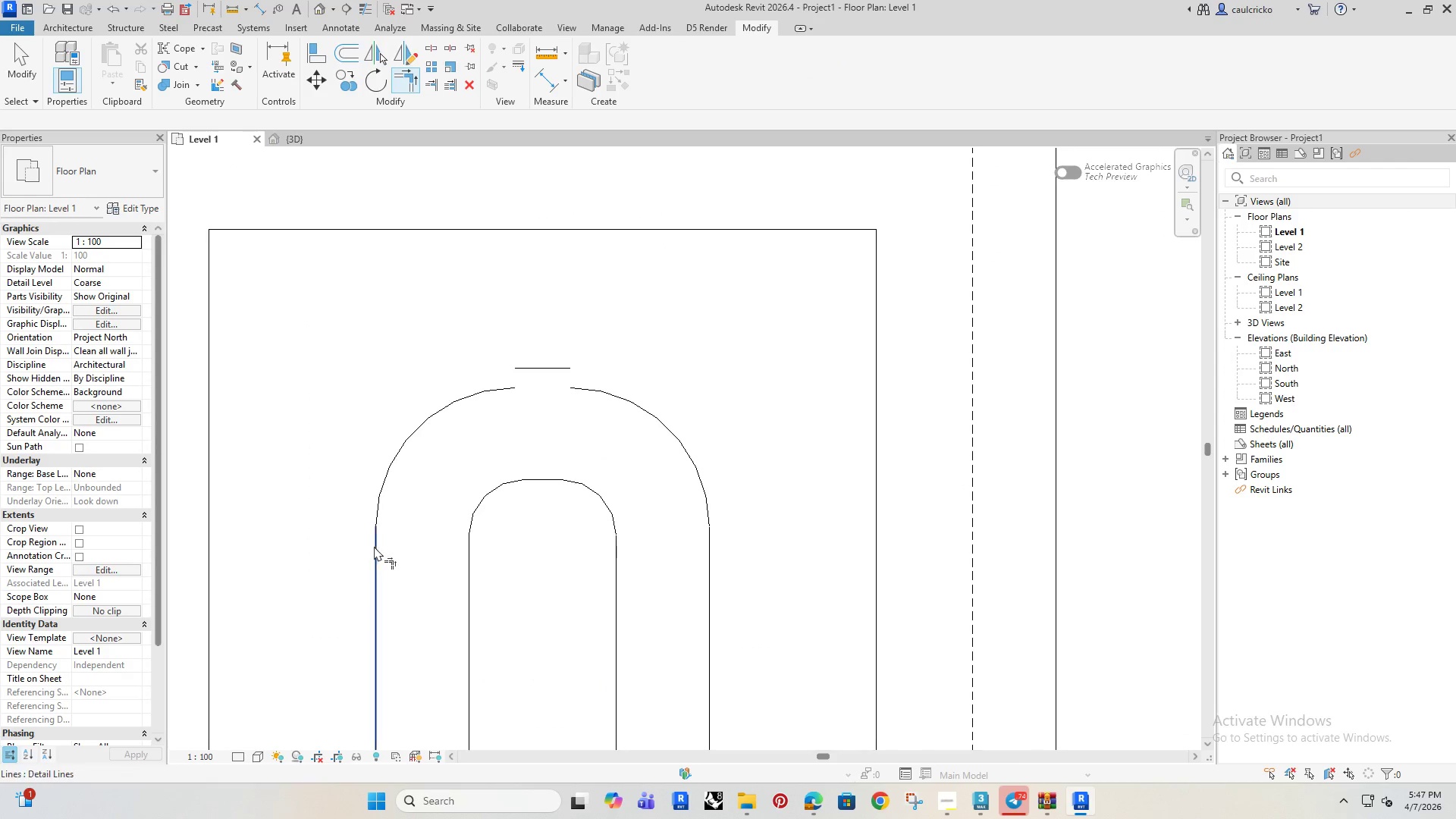 
left_click([376, 548])
 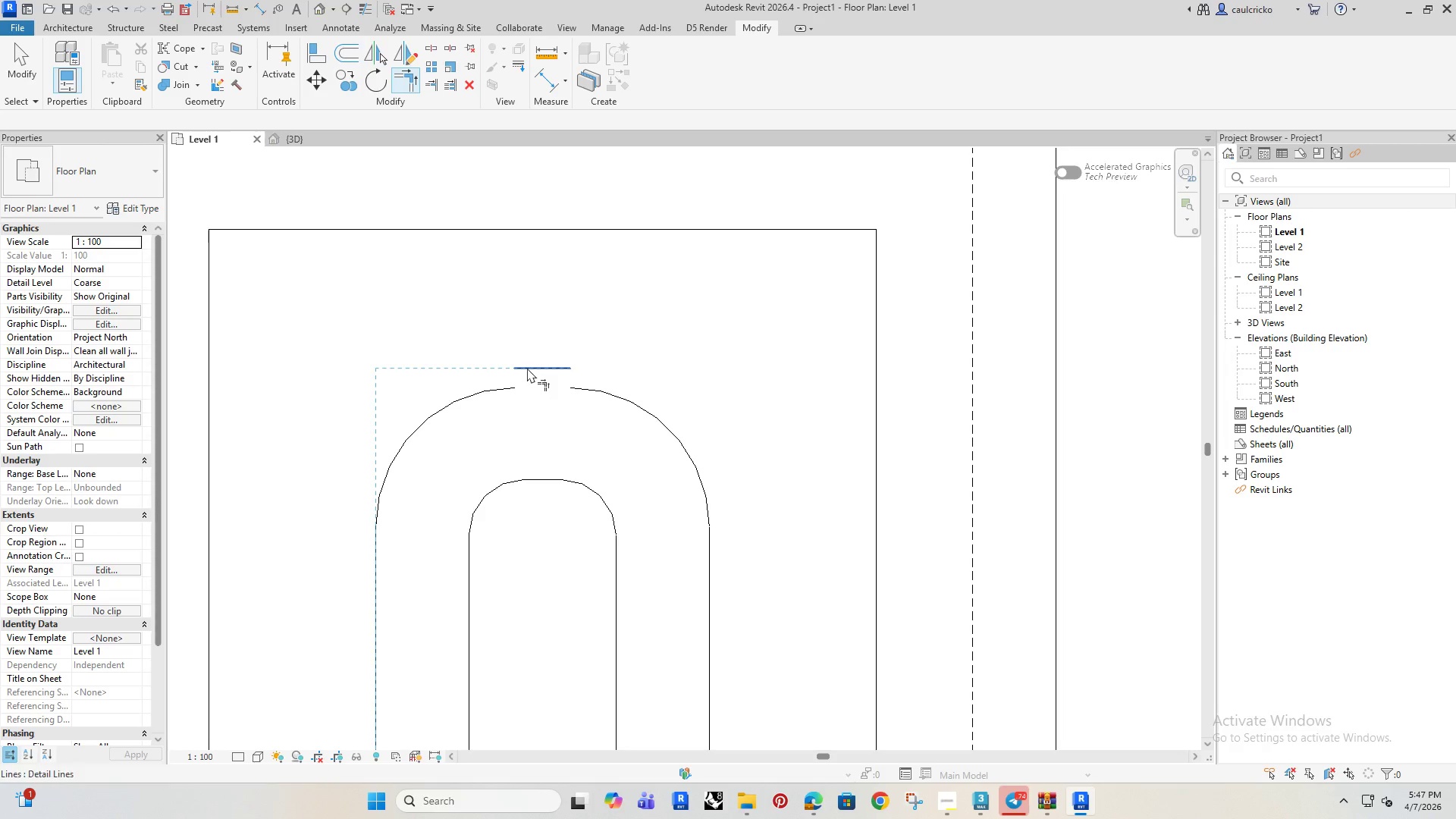 
left_click([527, 368])
 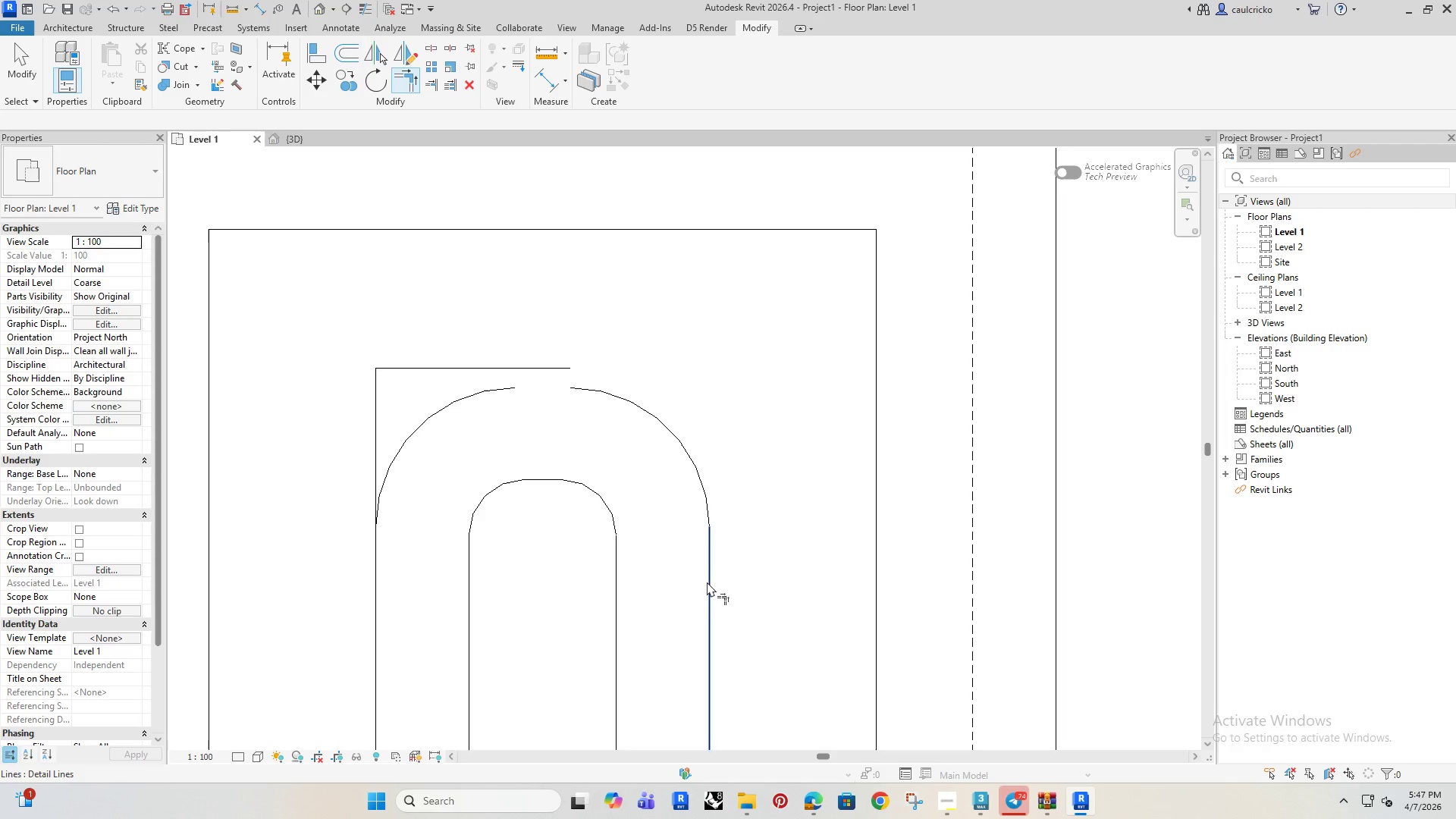 
left_click([707, 582])
 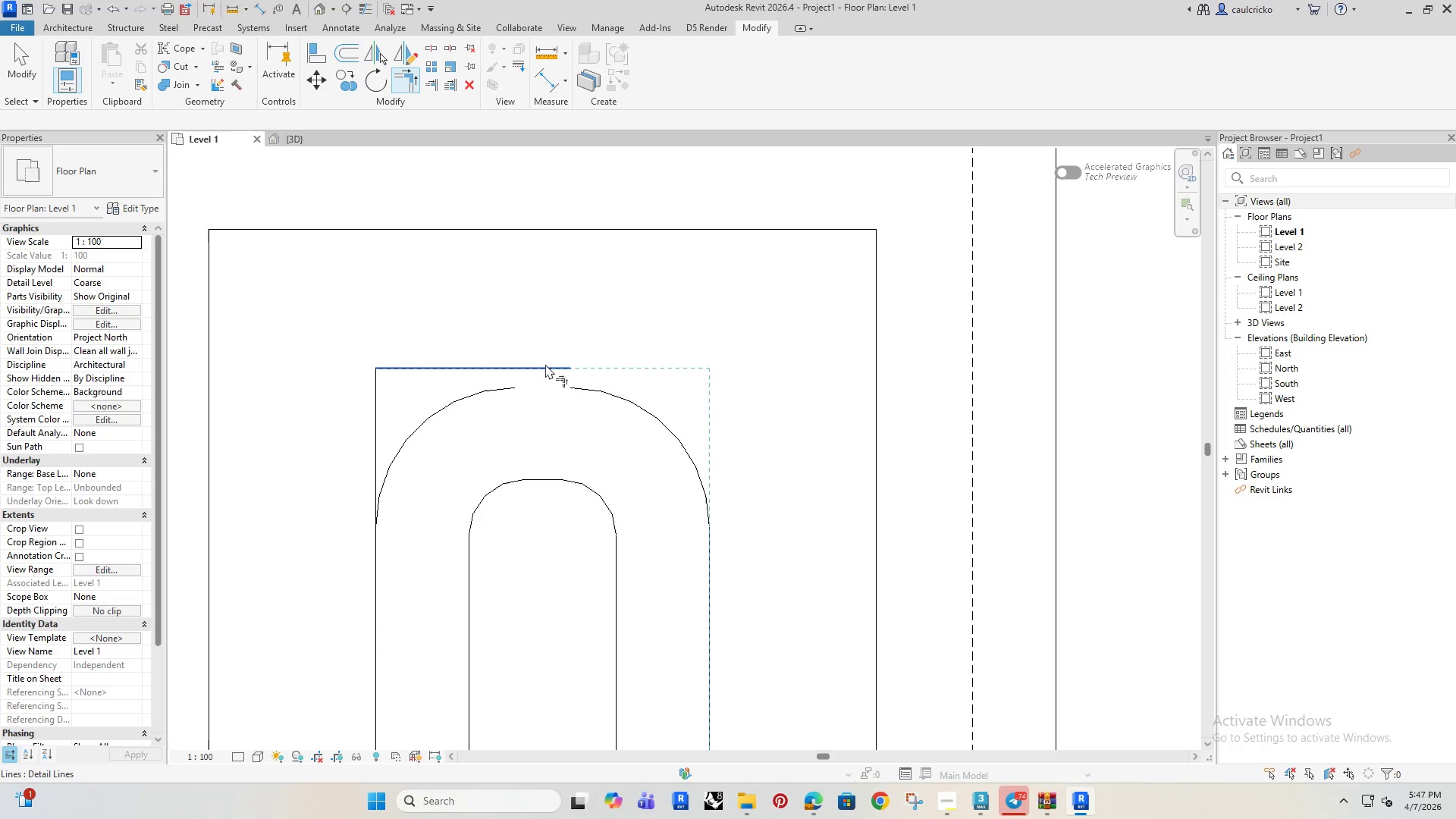 
left_click([545, 364])
 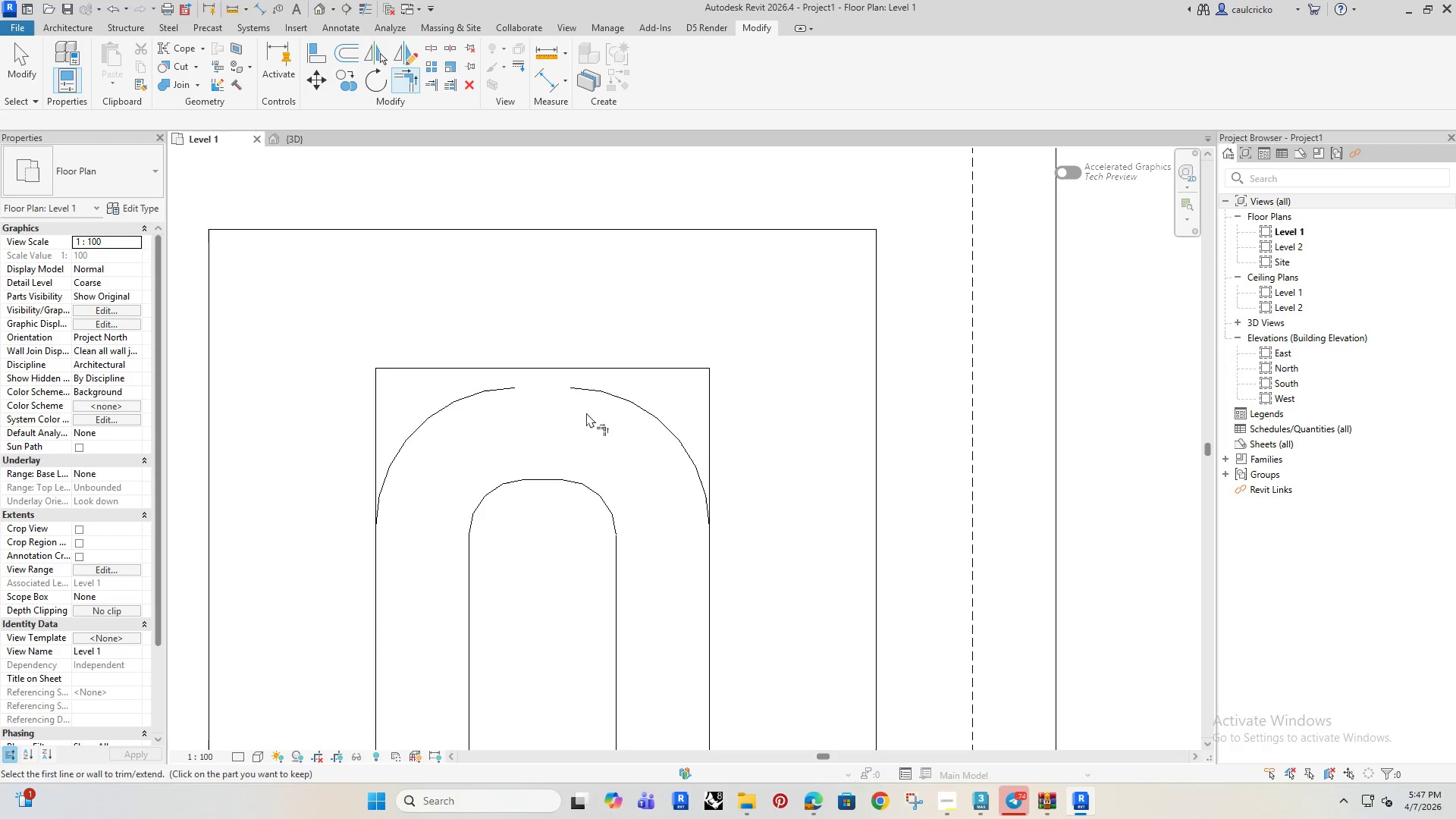 
key(Escape)
 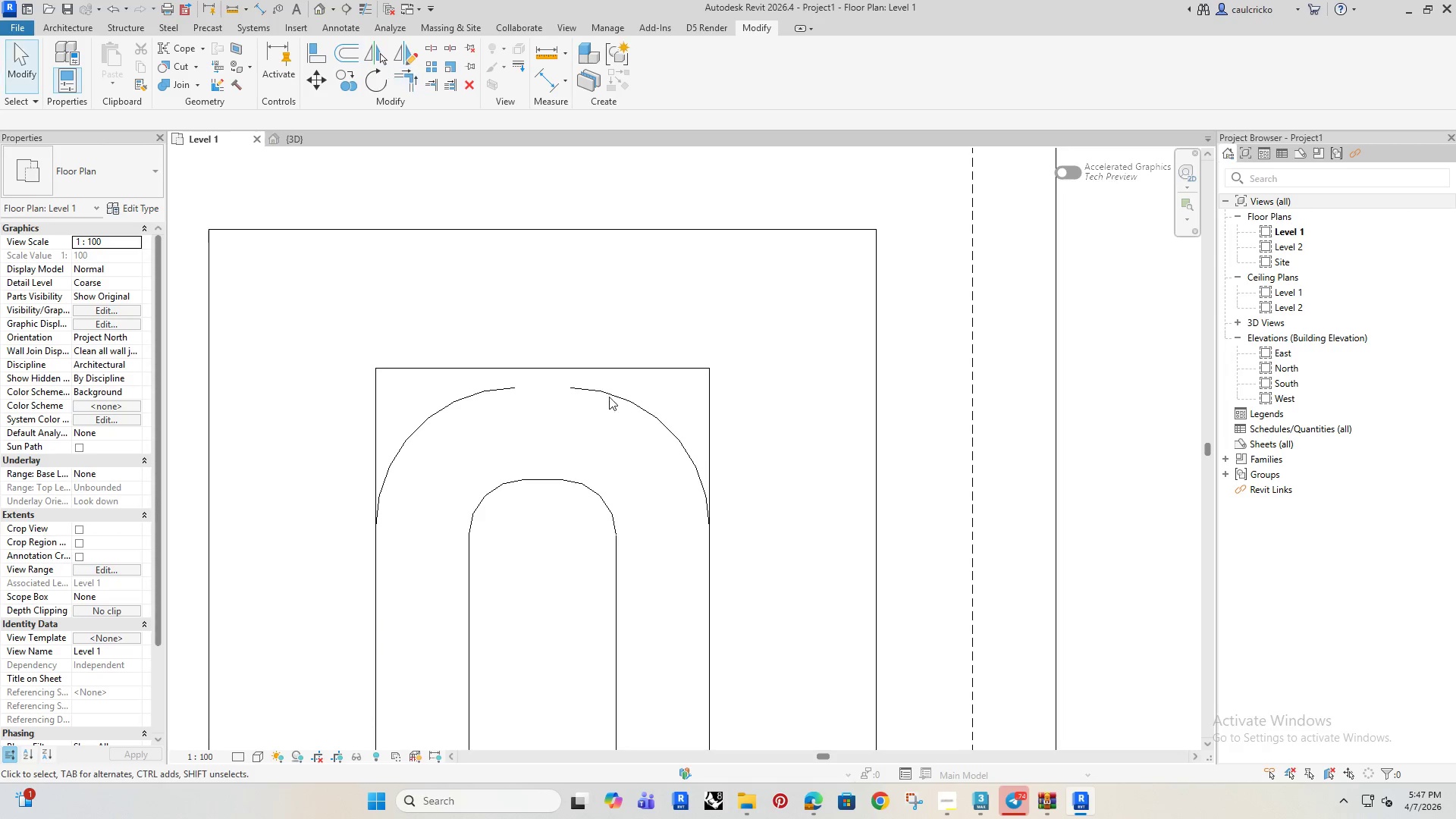 
key(Escape)
 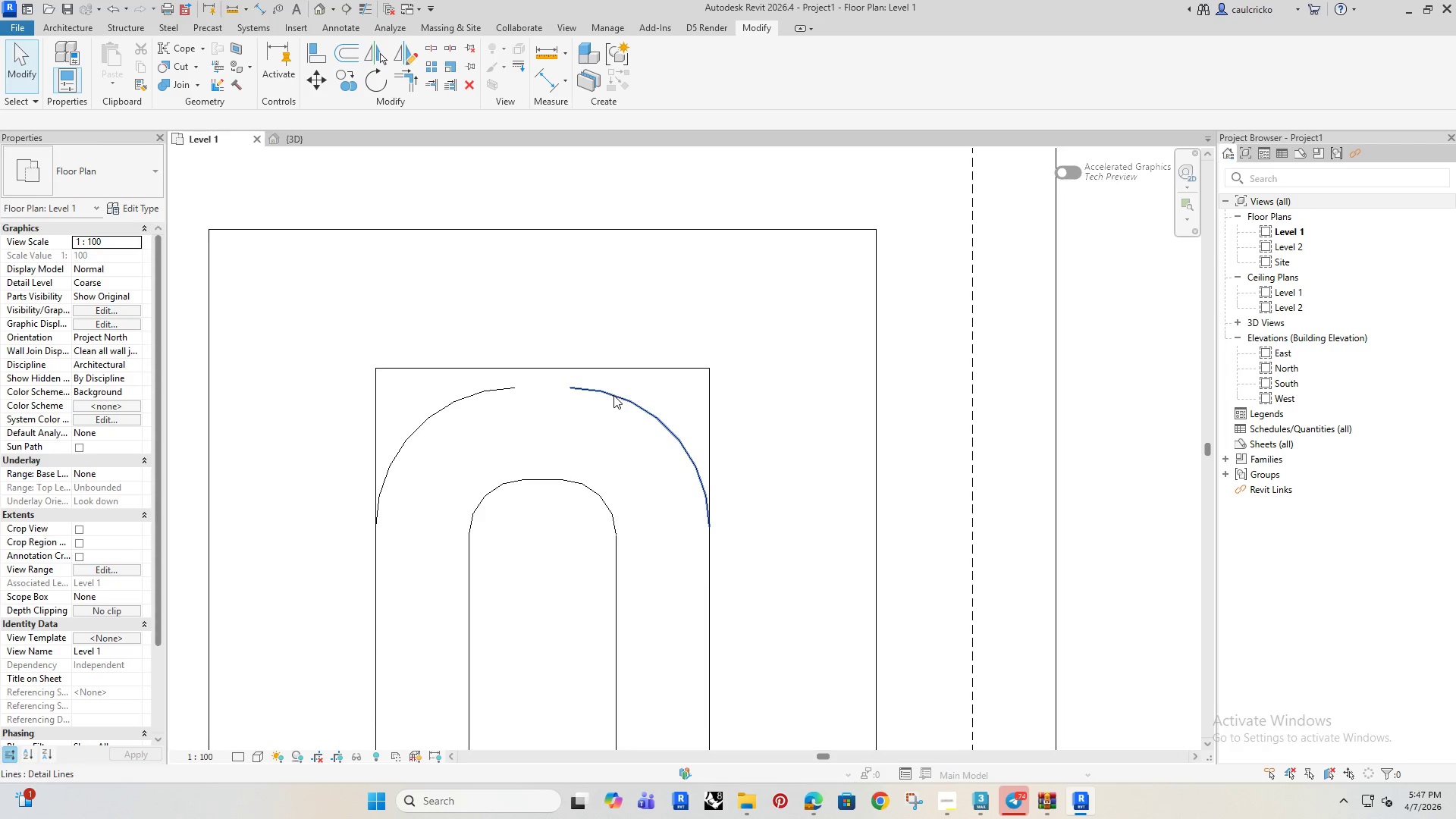 
left_click([614, 396])
 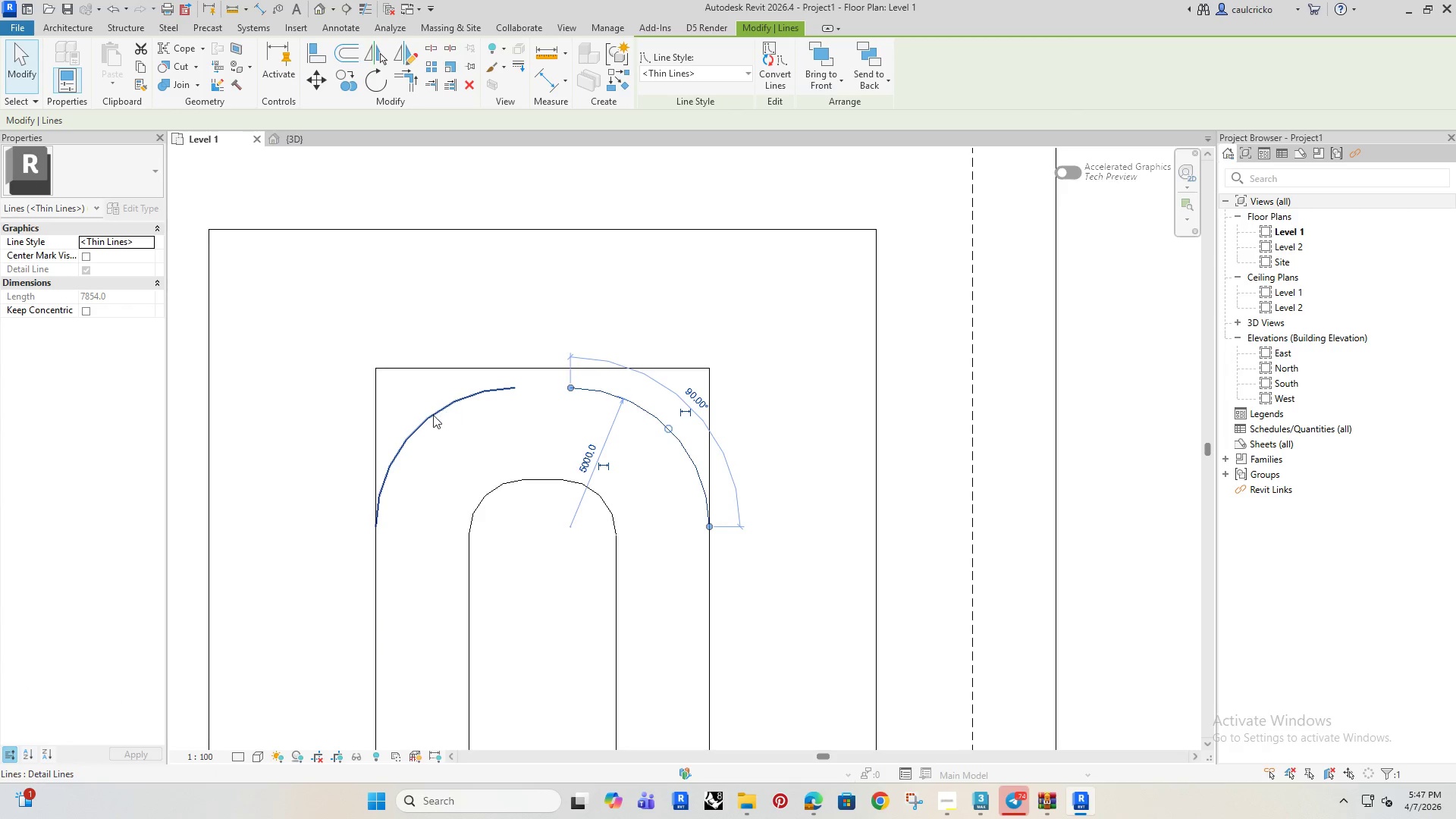 
key(Delete)
 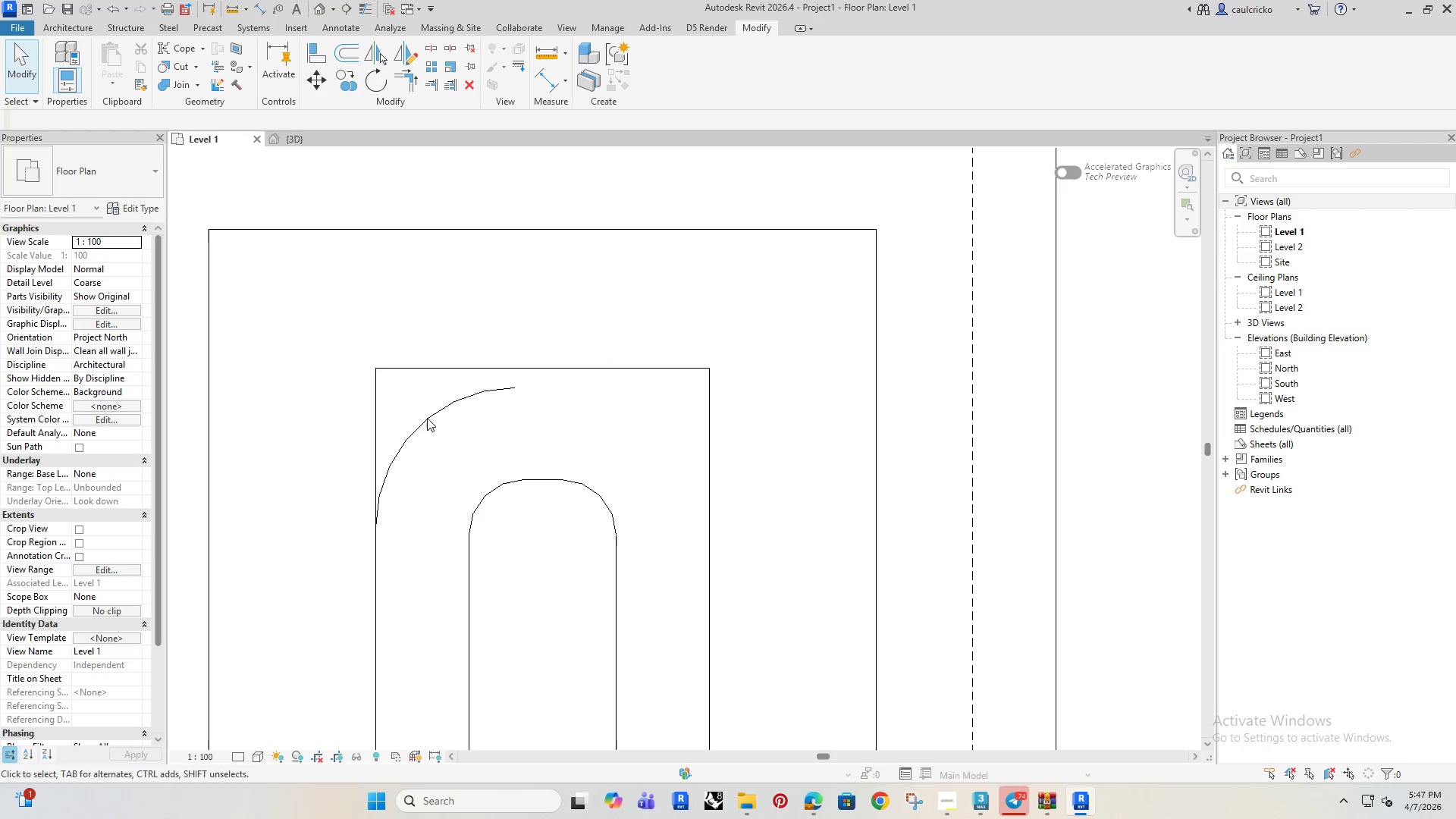 
left_click([428, 419])
 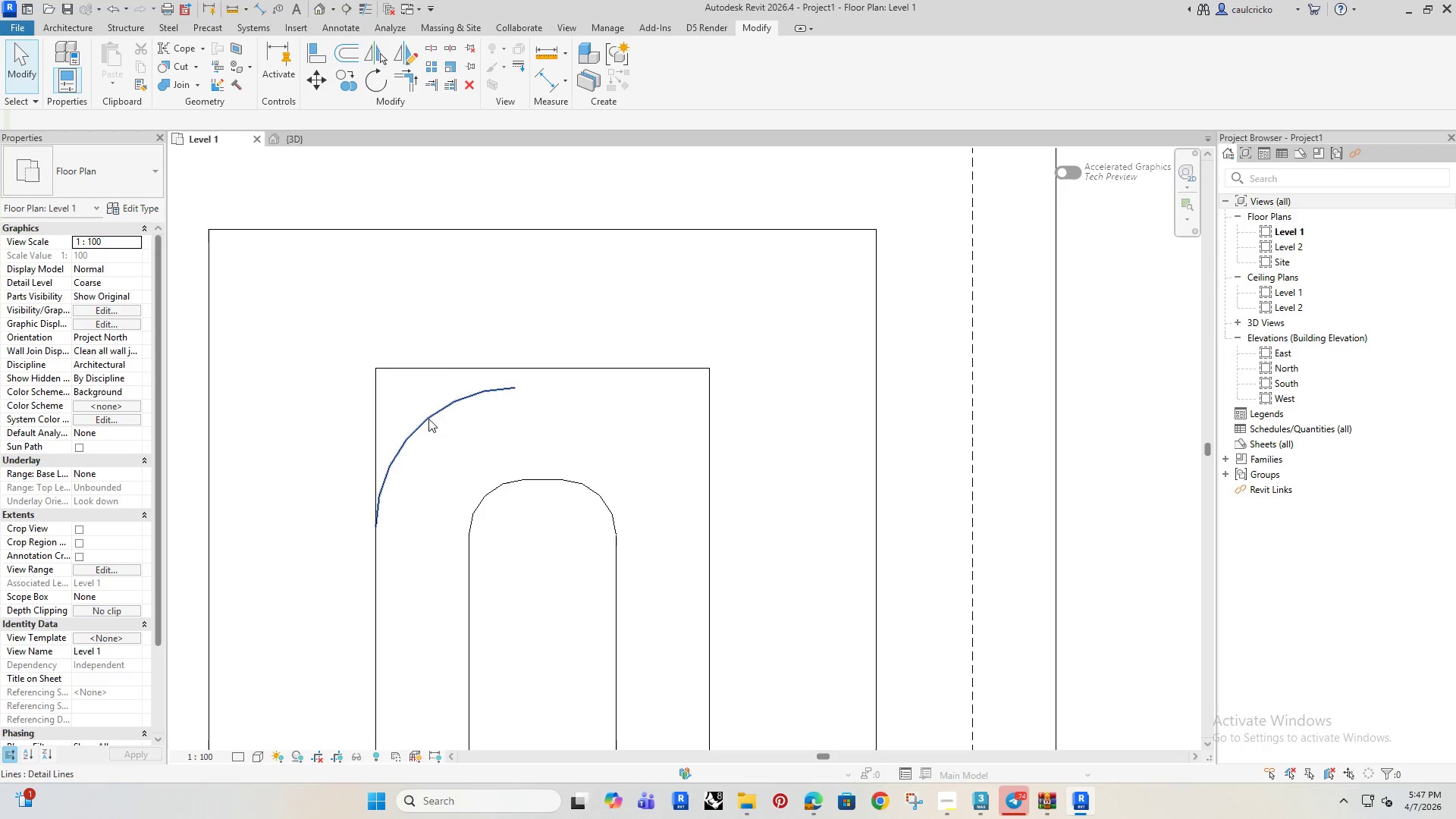 
key(Delete)
 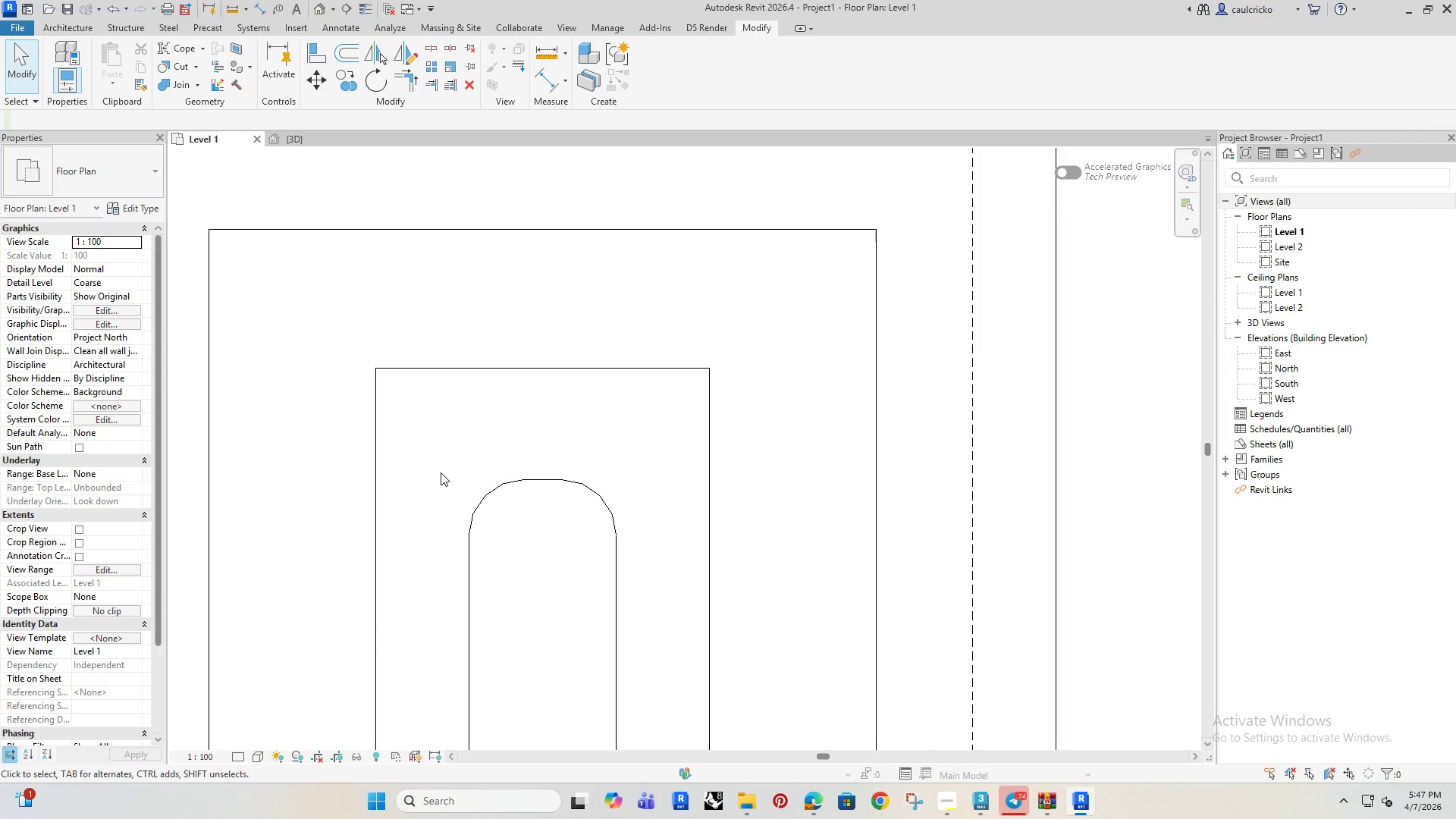 
scroll: coordinate [441, 473], scroll_direction: down, amount: 2.0
 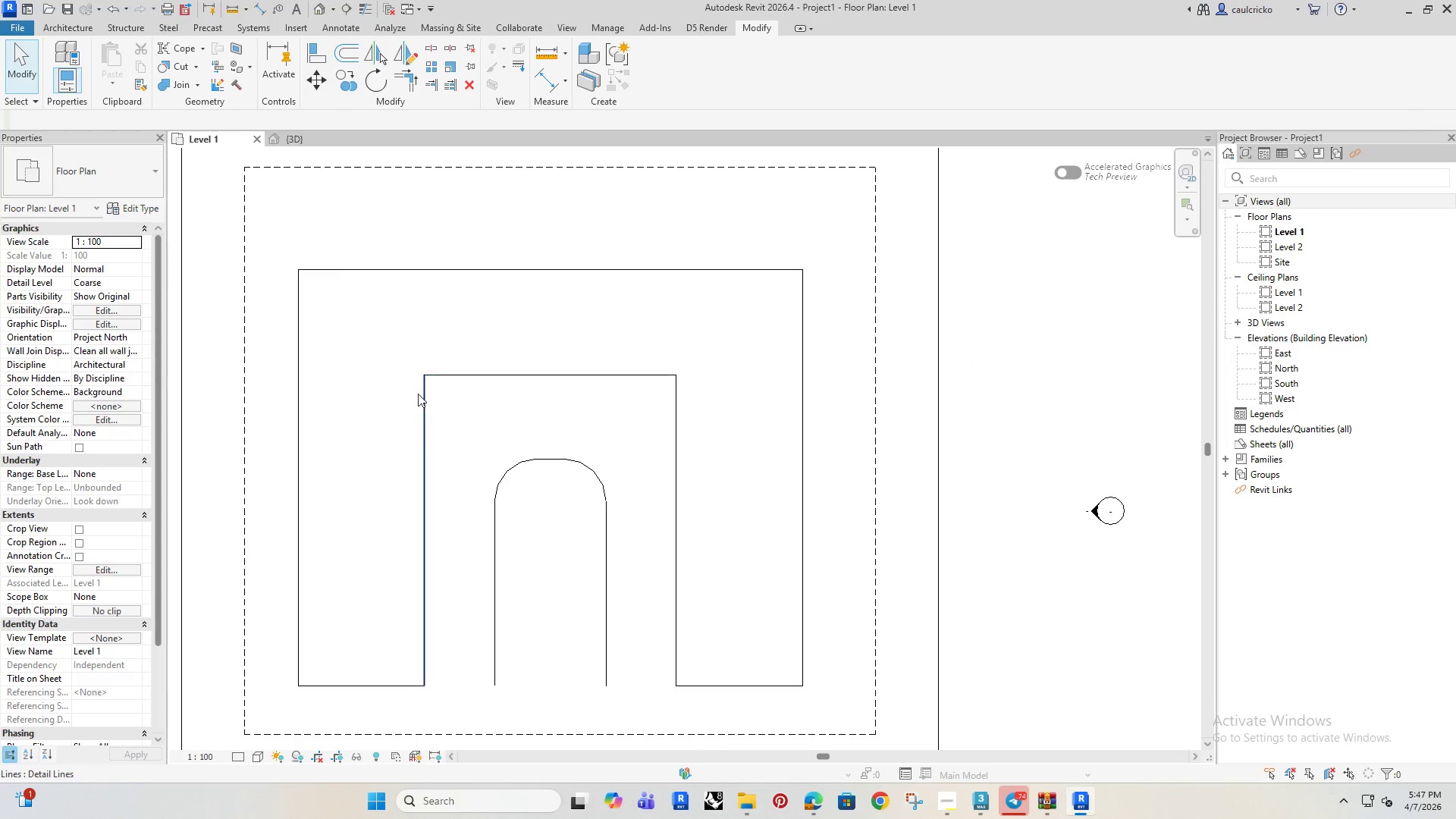 
type(dl)
 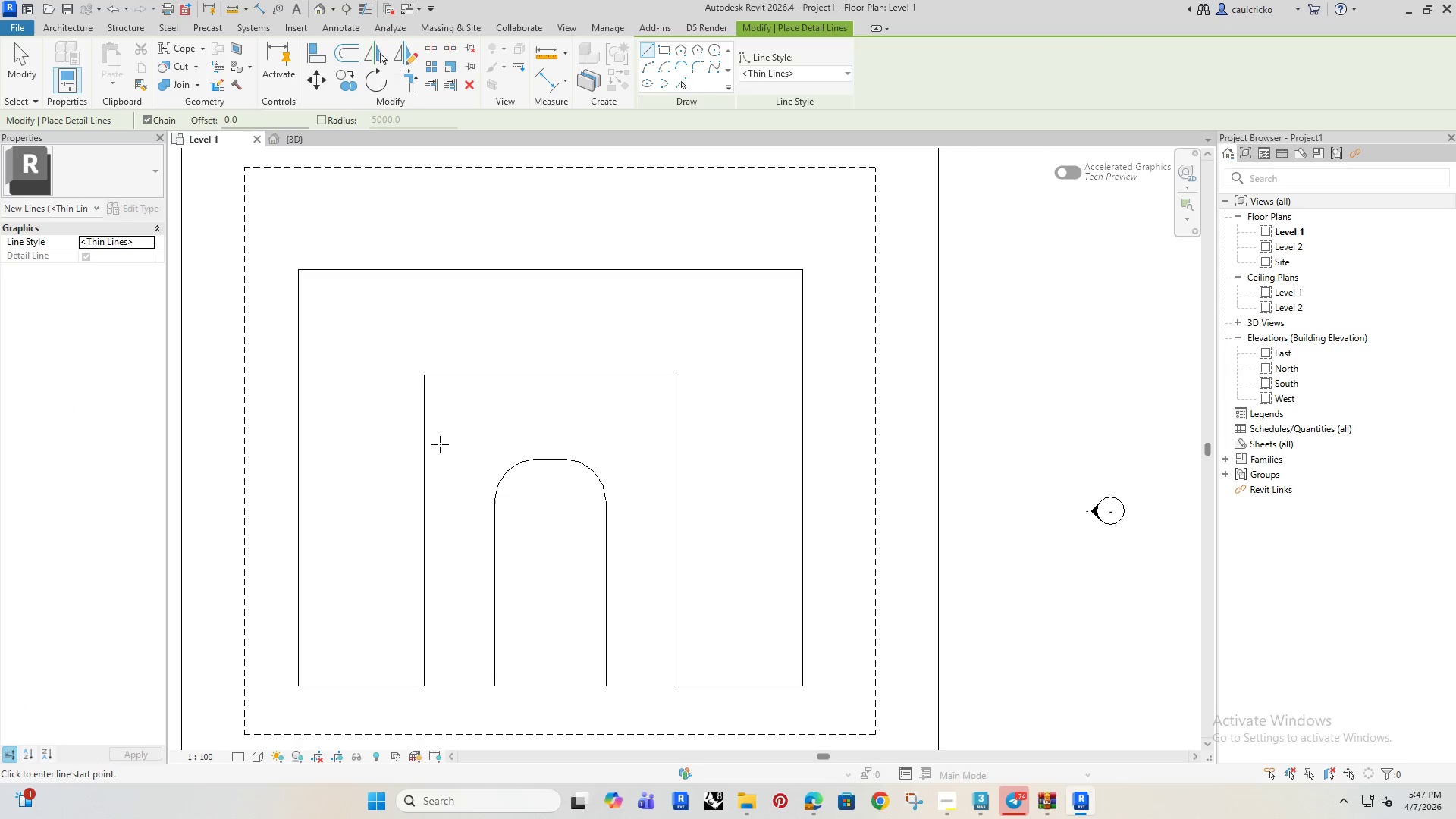 
scroll: coordinate [449, 444], scroll_direction: none, amount: 0.0
 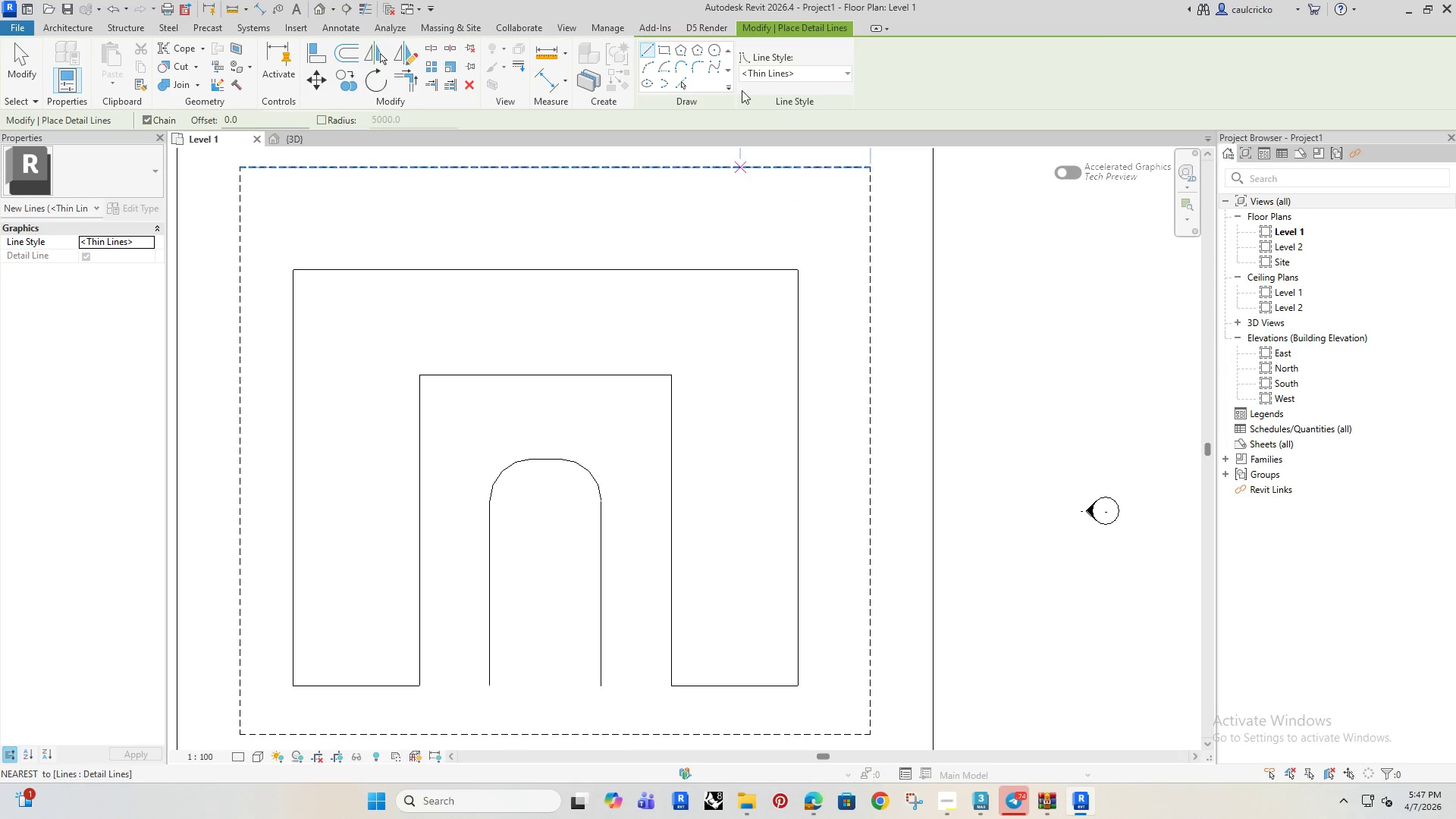 
left_click([698, 65])
 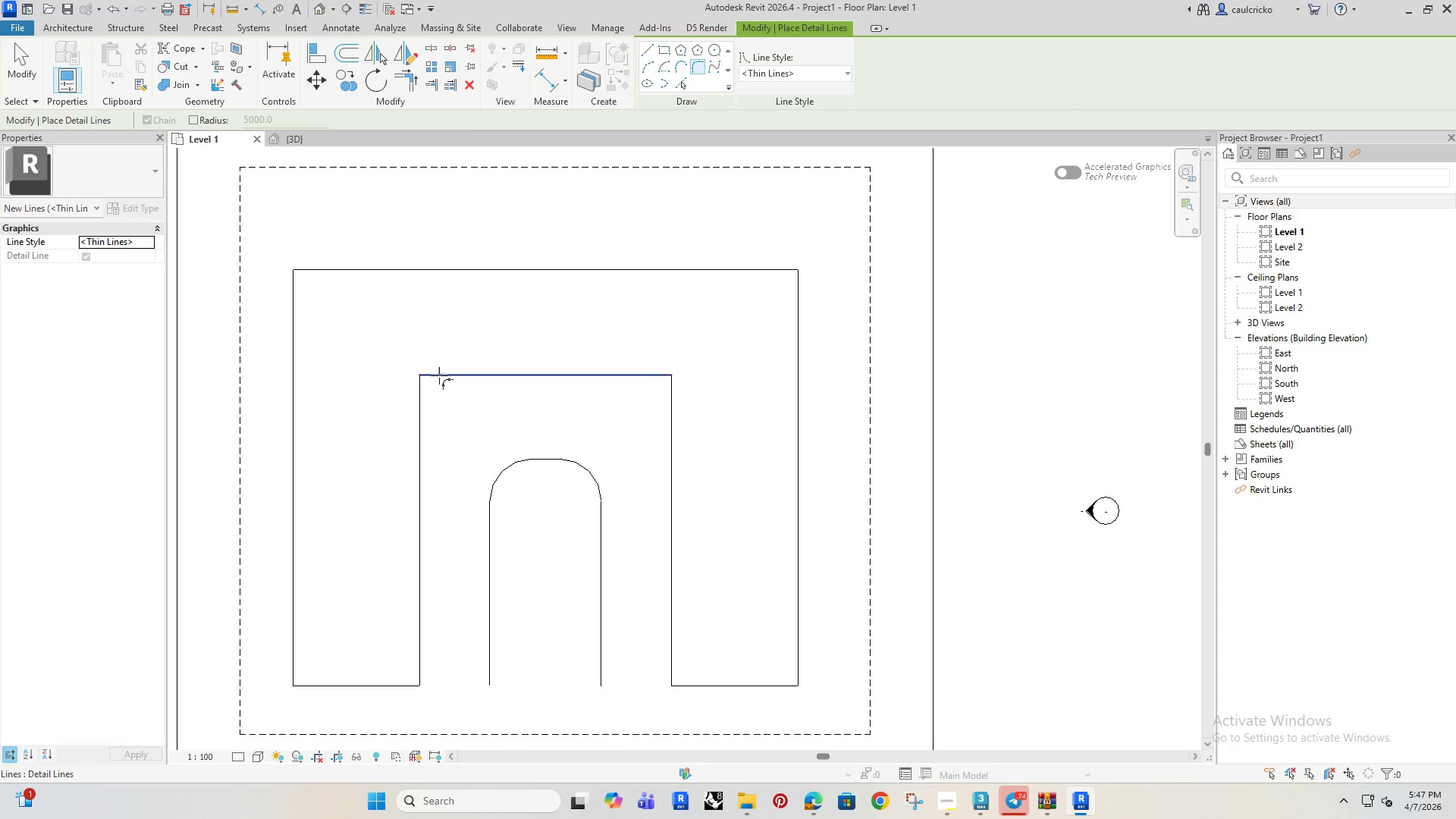 
left_click([439, 375])
 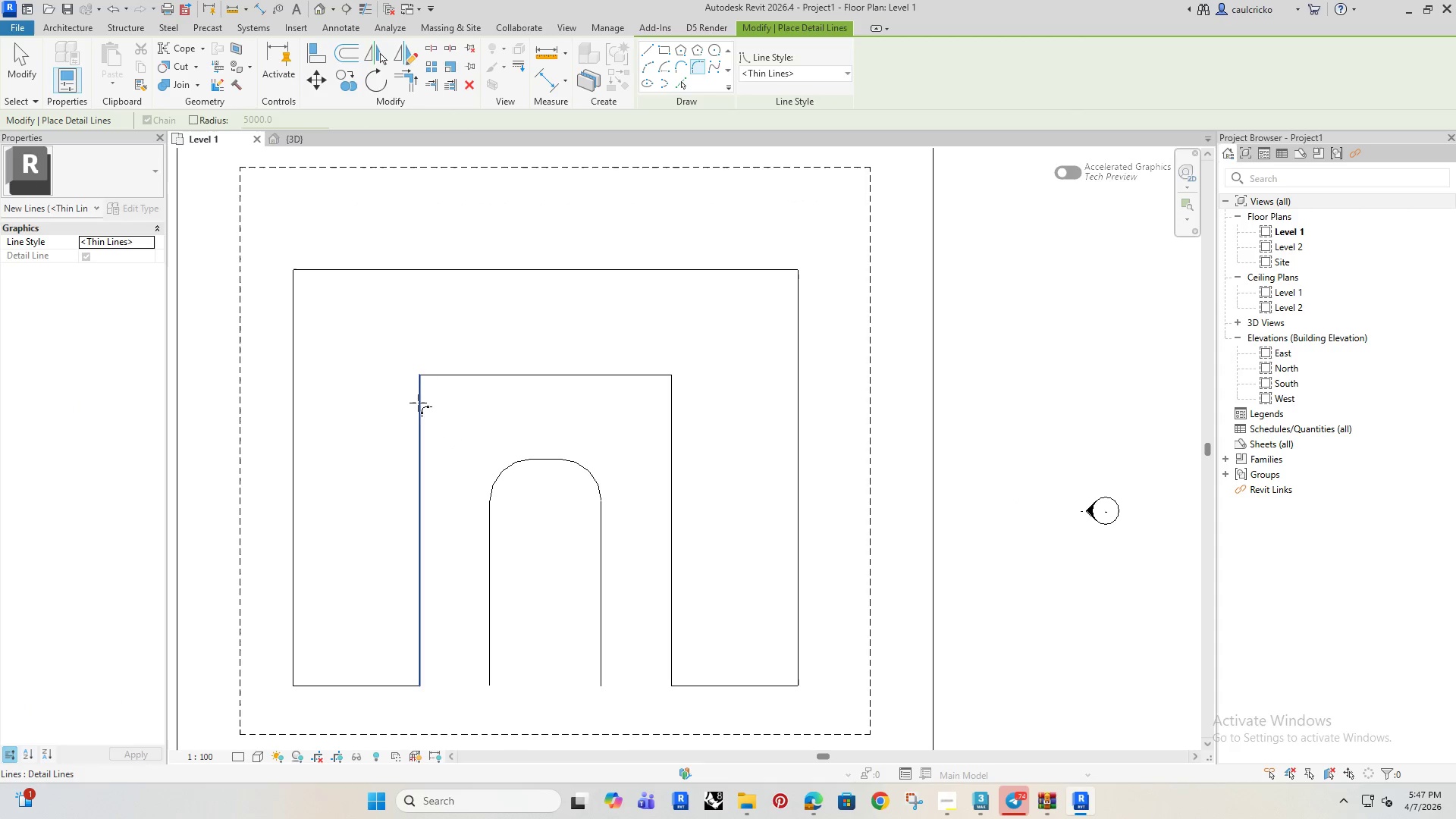 
left_click([419, 403])
 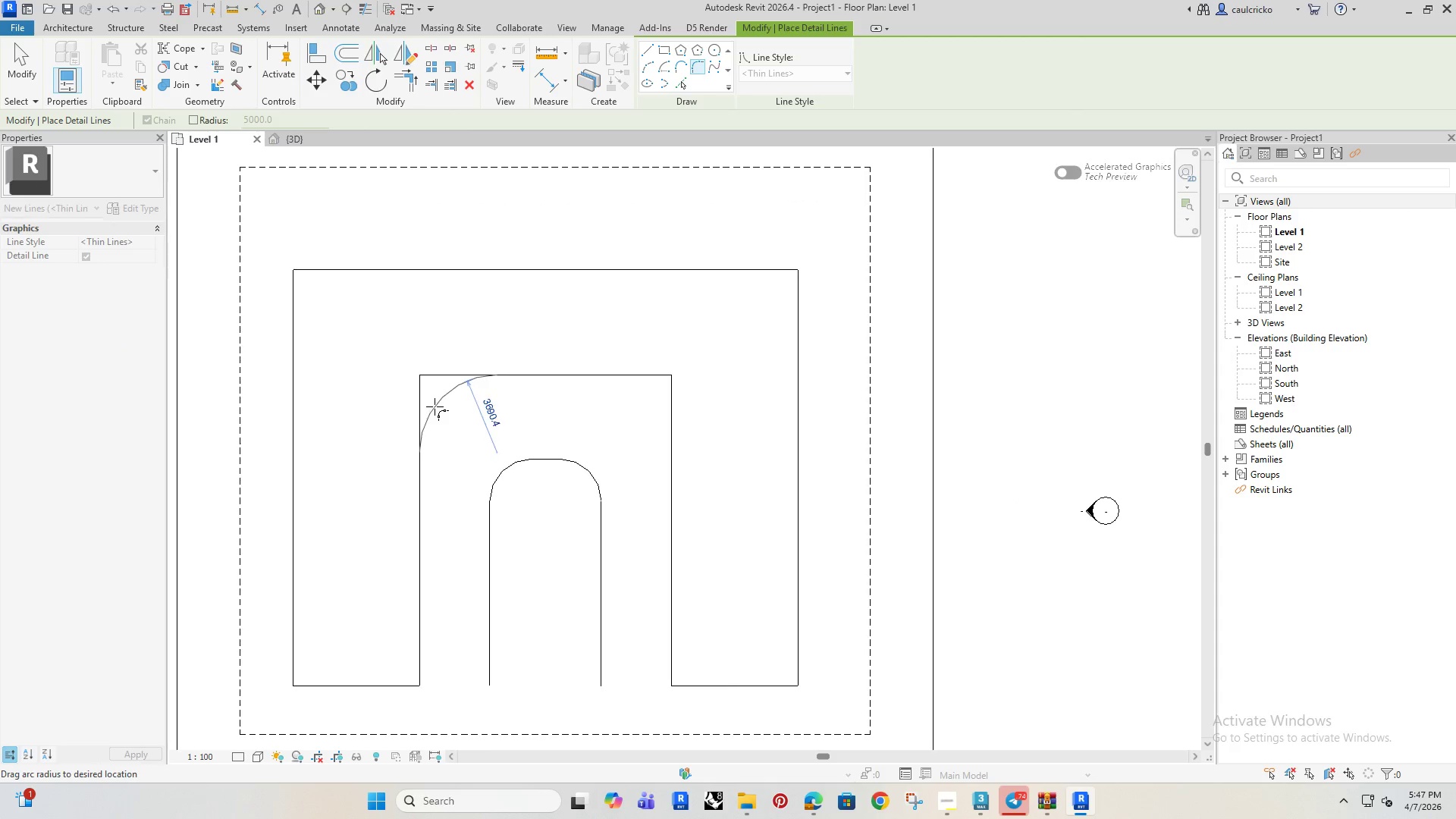 
left_click([435, 406])
 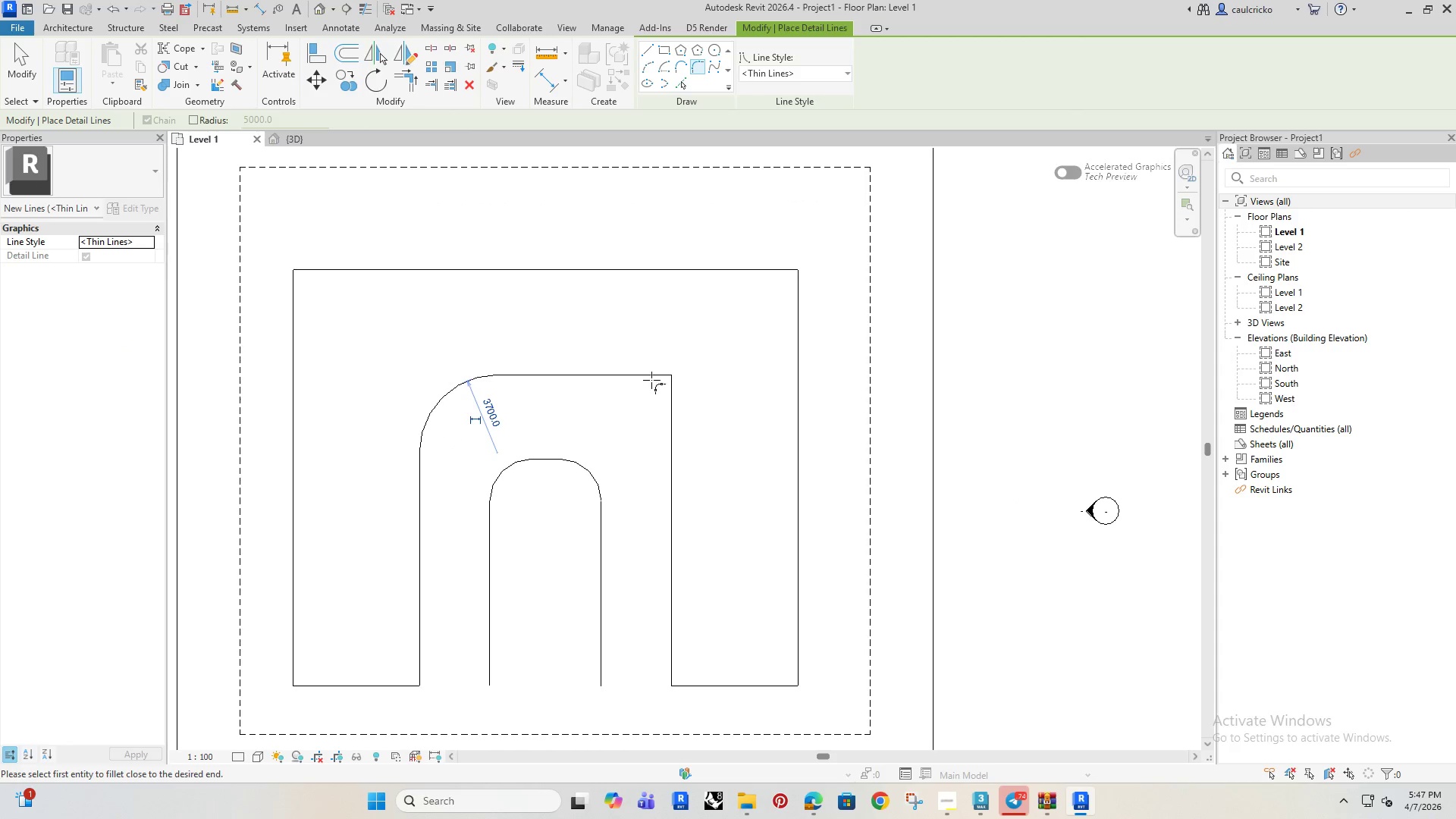 
left_click([649, 373])
 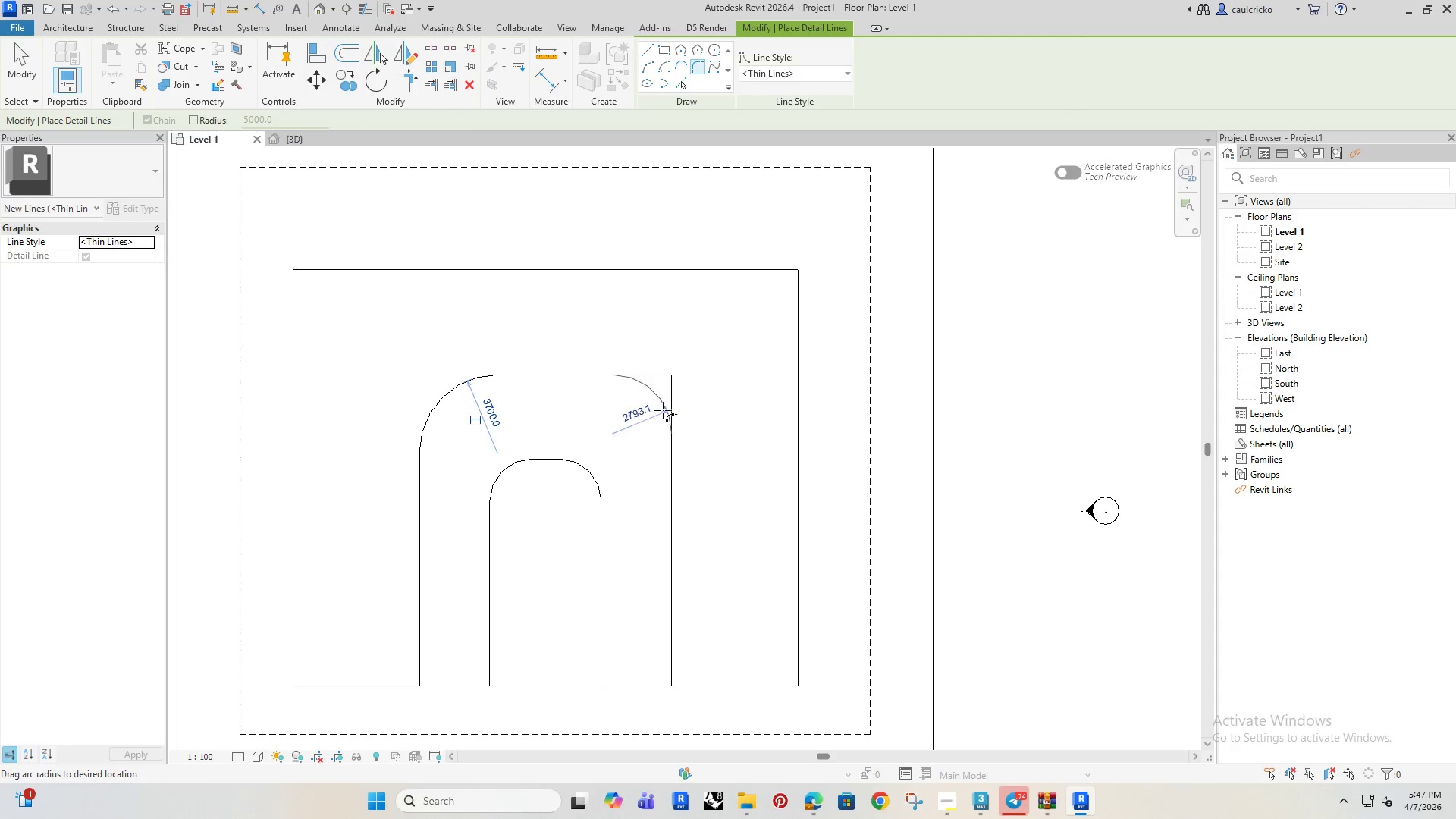 
double_click([655, 416])
 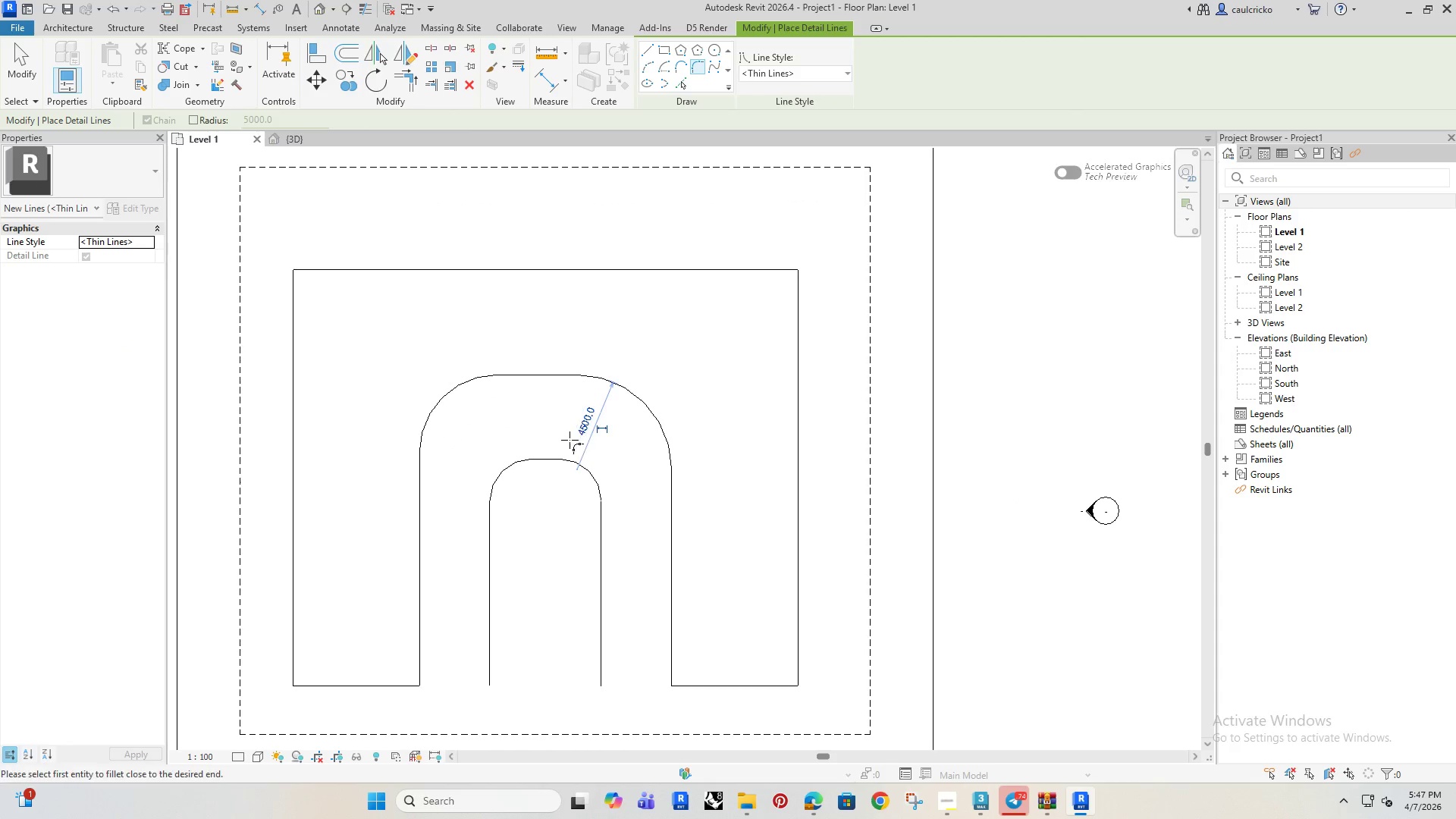 
key(Escape)
 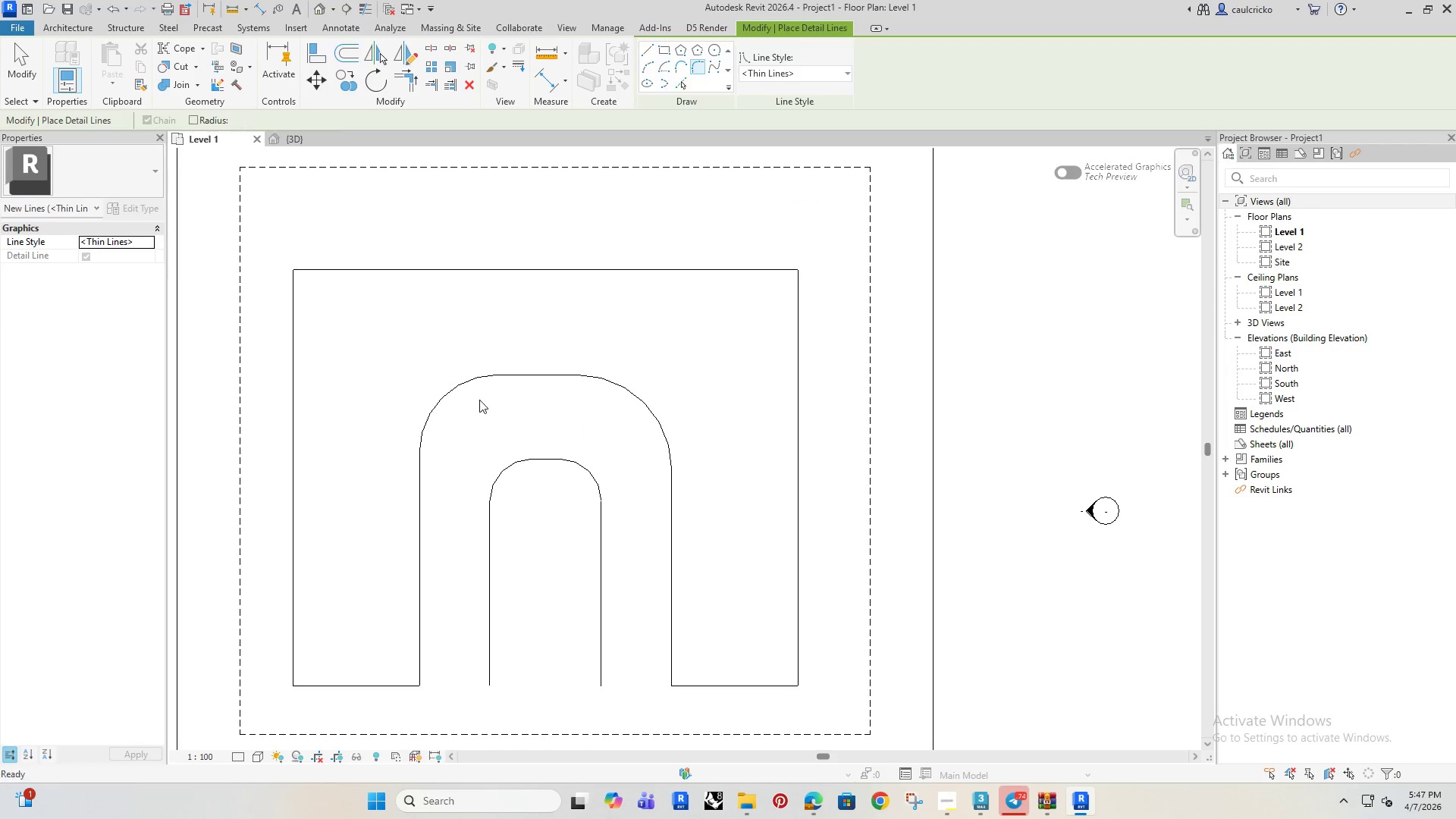 
key(Escape)
 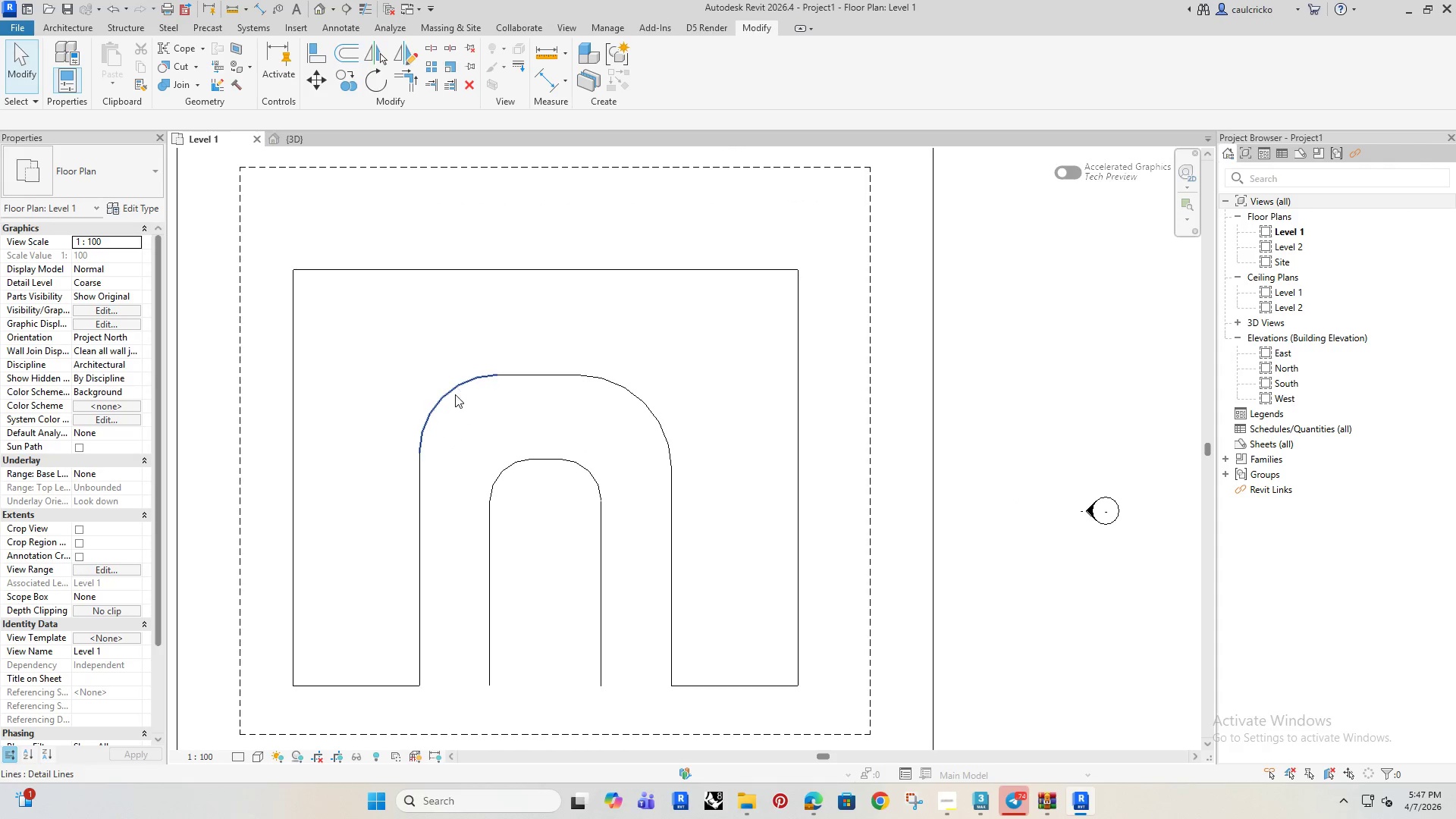 
double_click([455, 394])
 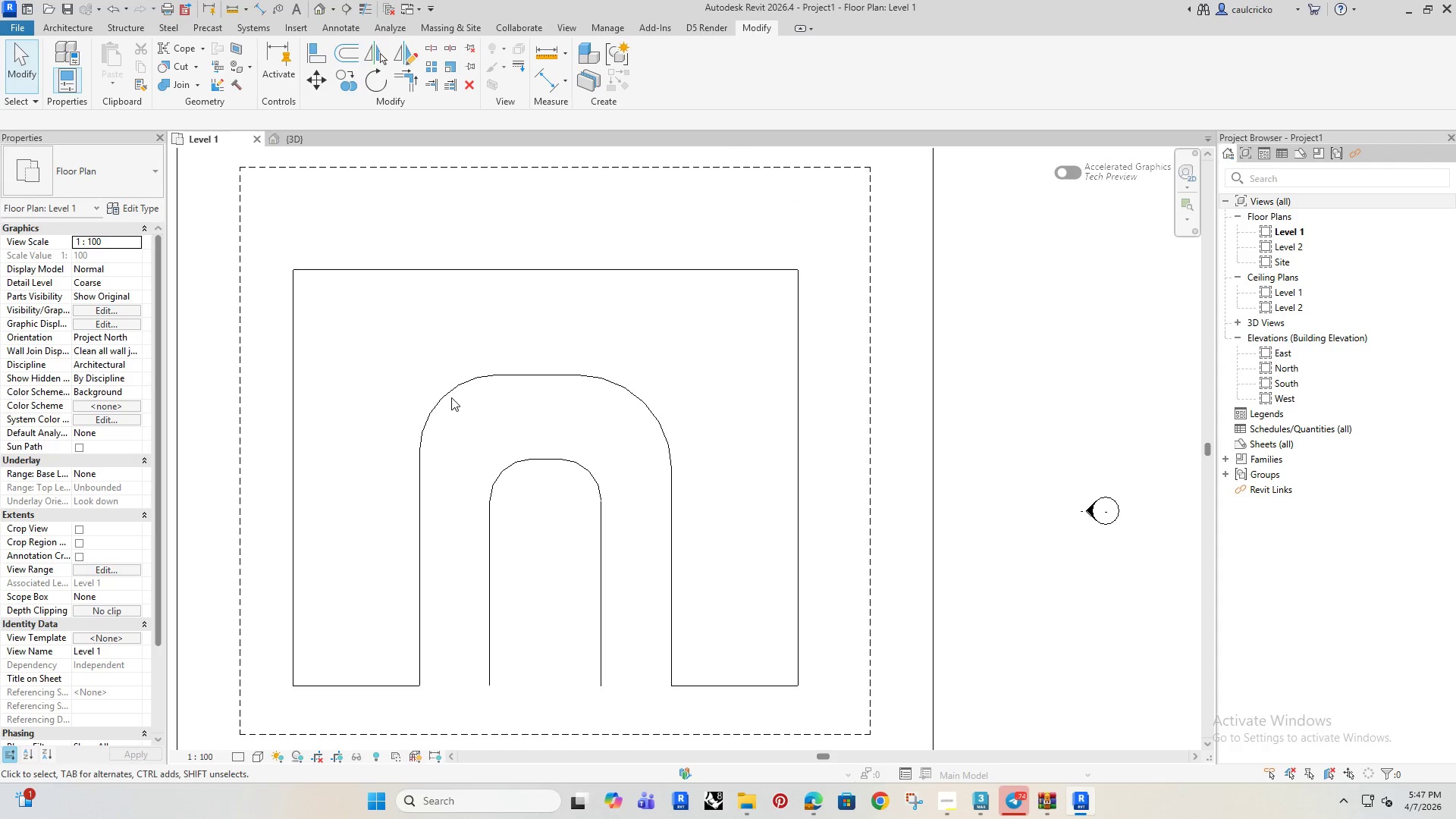 
triple_click([451, 397])
 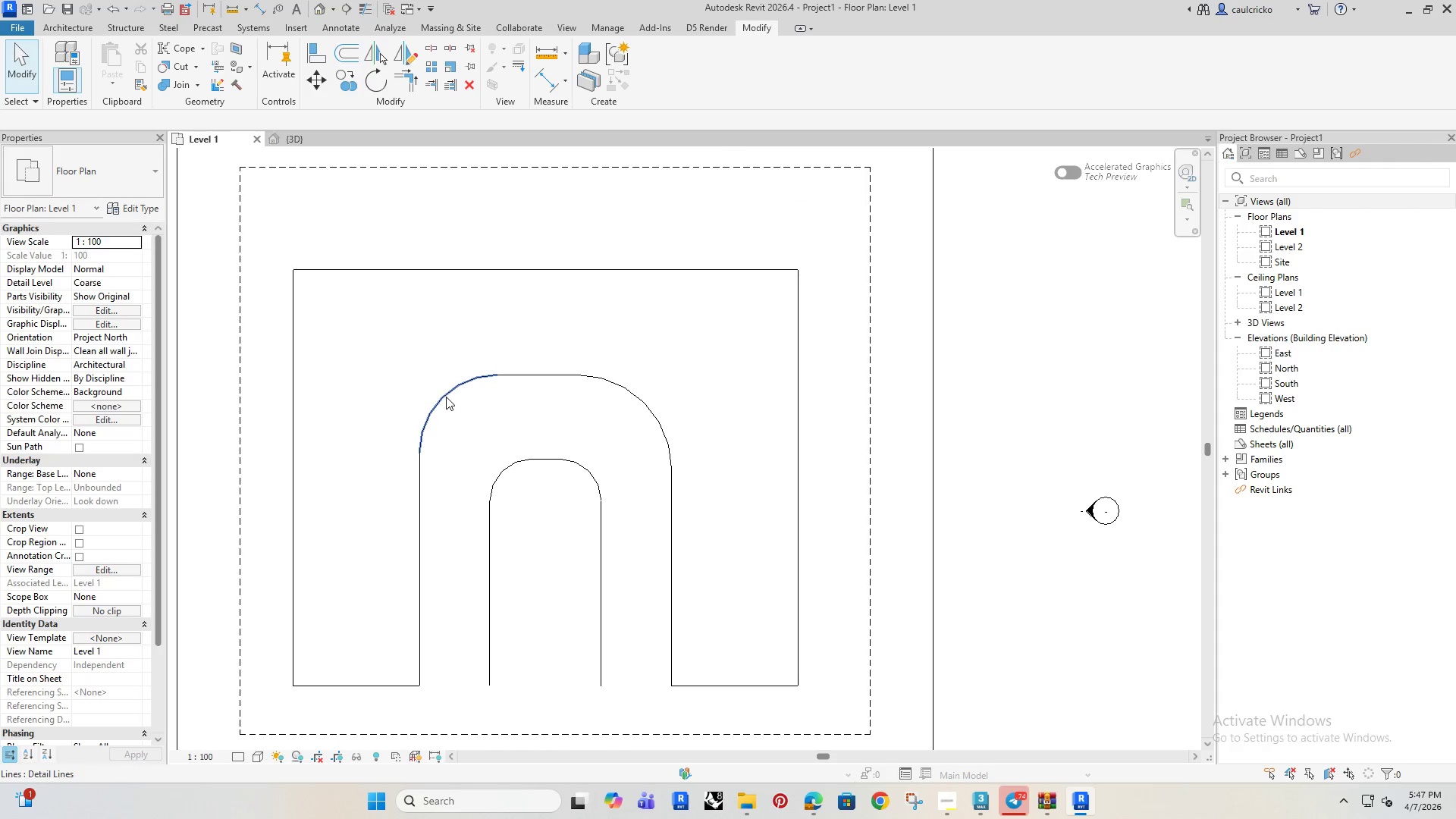 
triple_click([446, 397])
 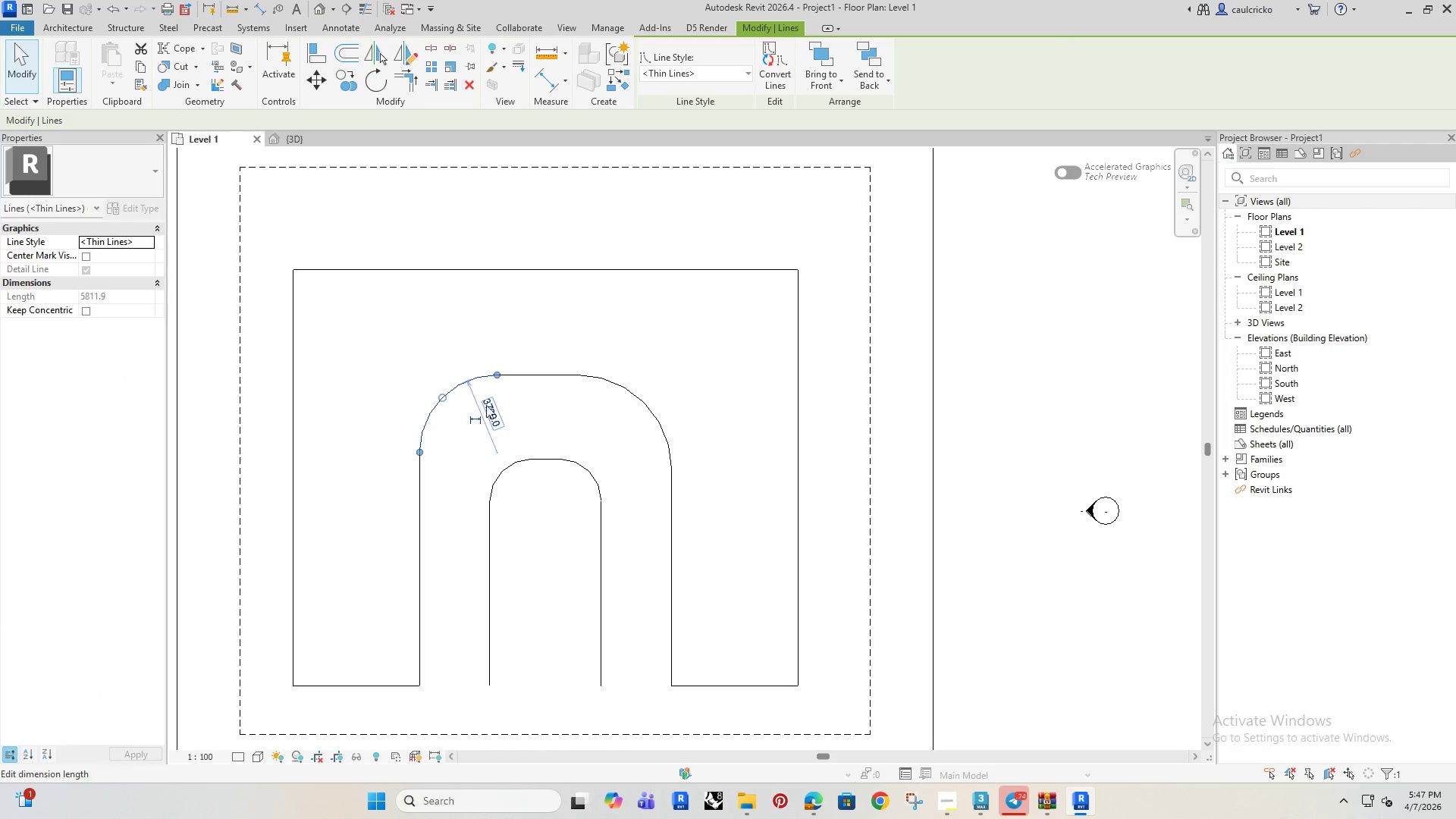 
left_click([488, 404])
 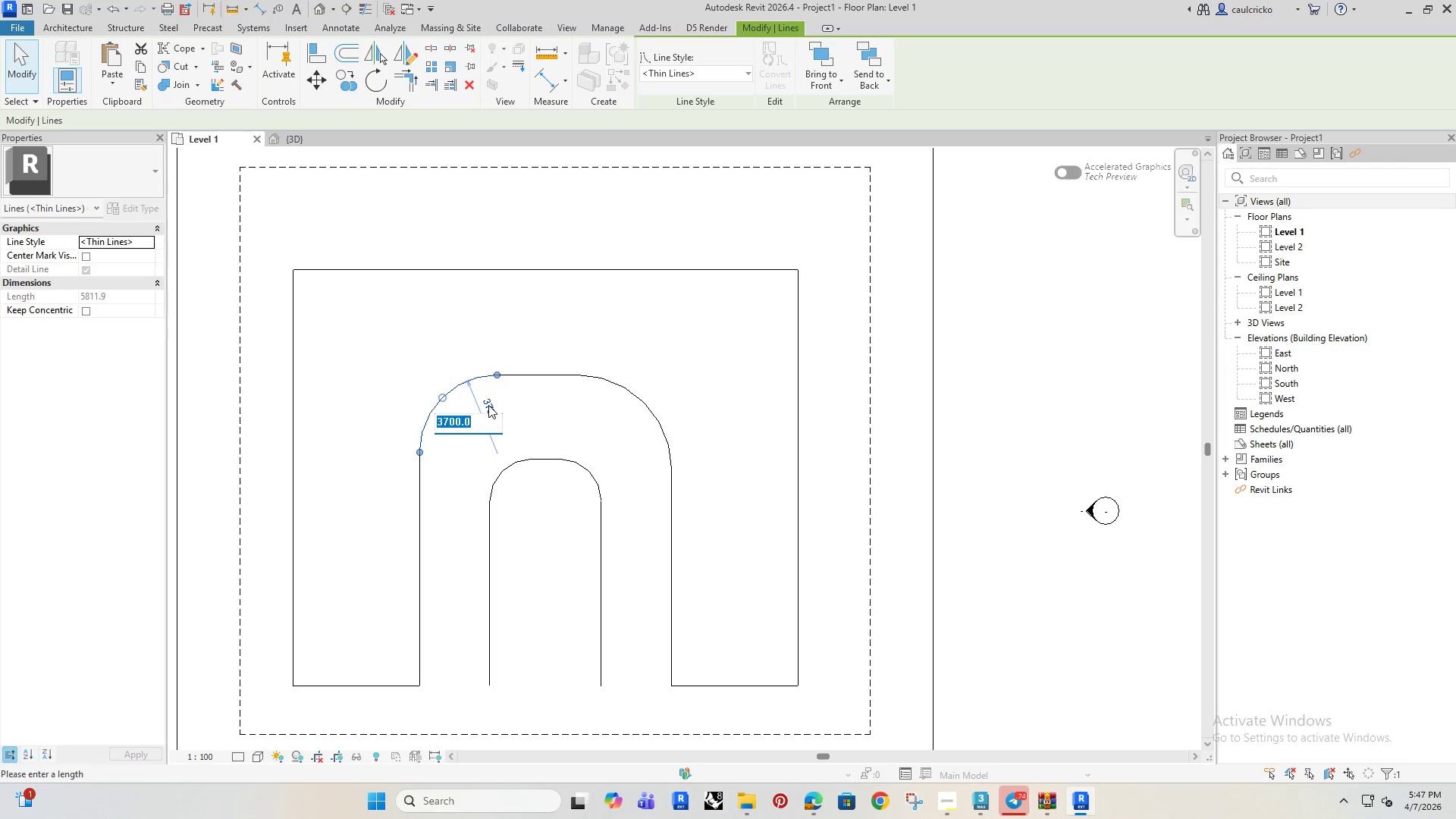 
type(4500)
 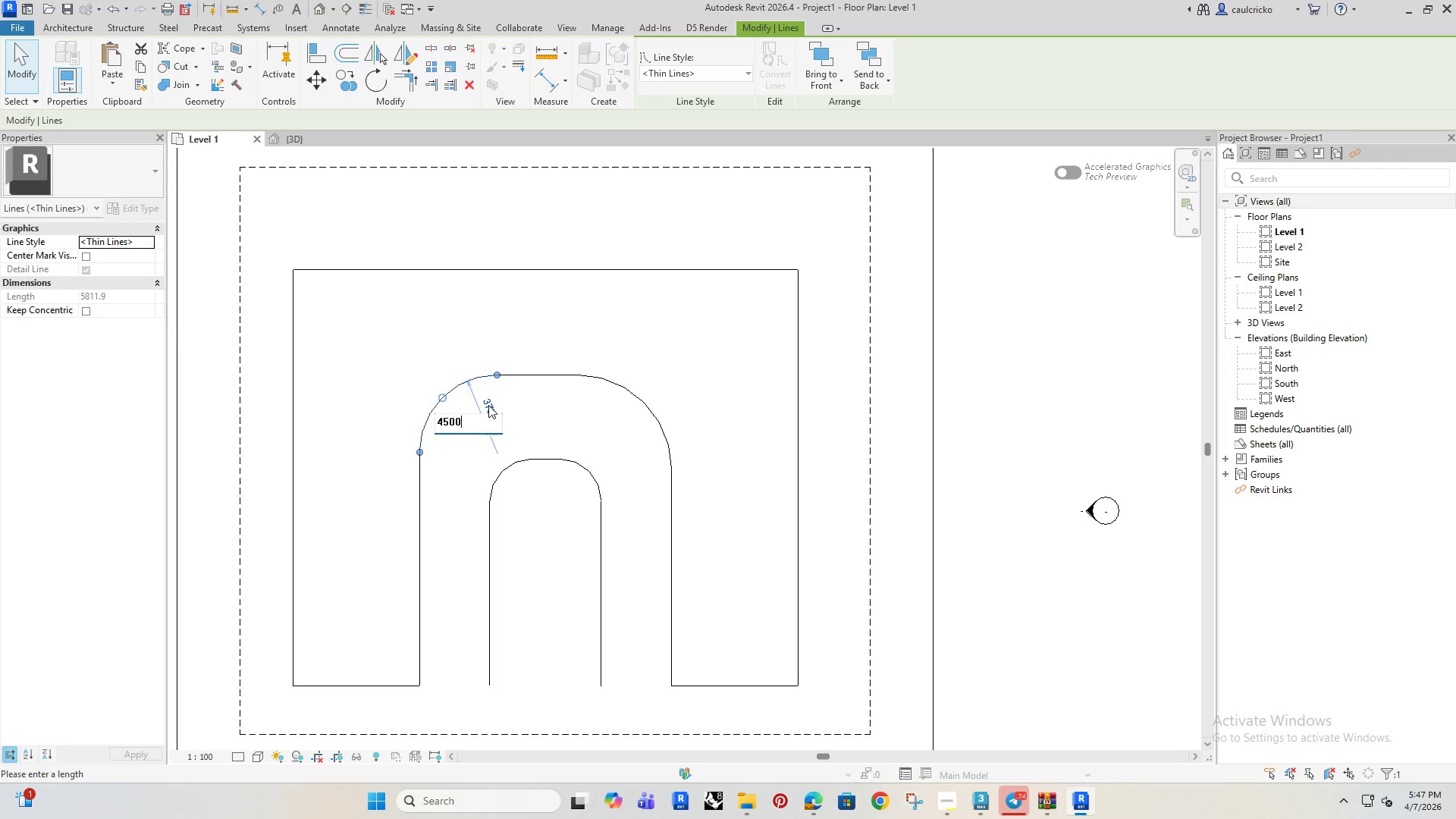 
key(Enter)
 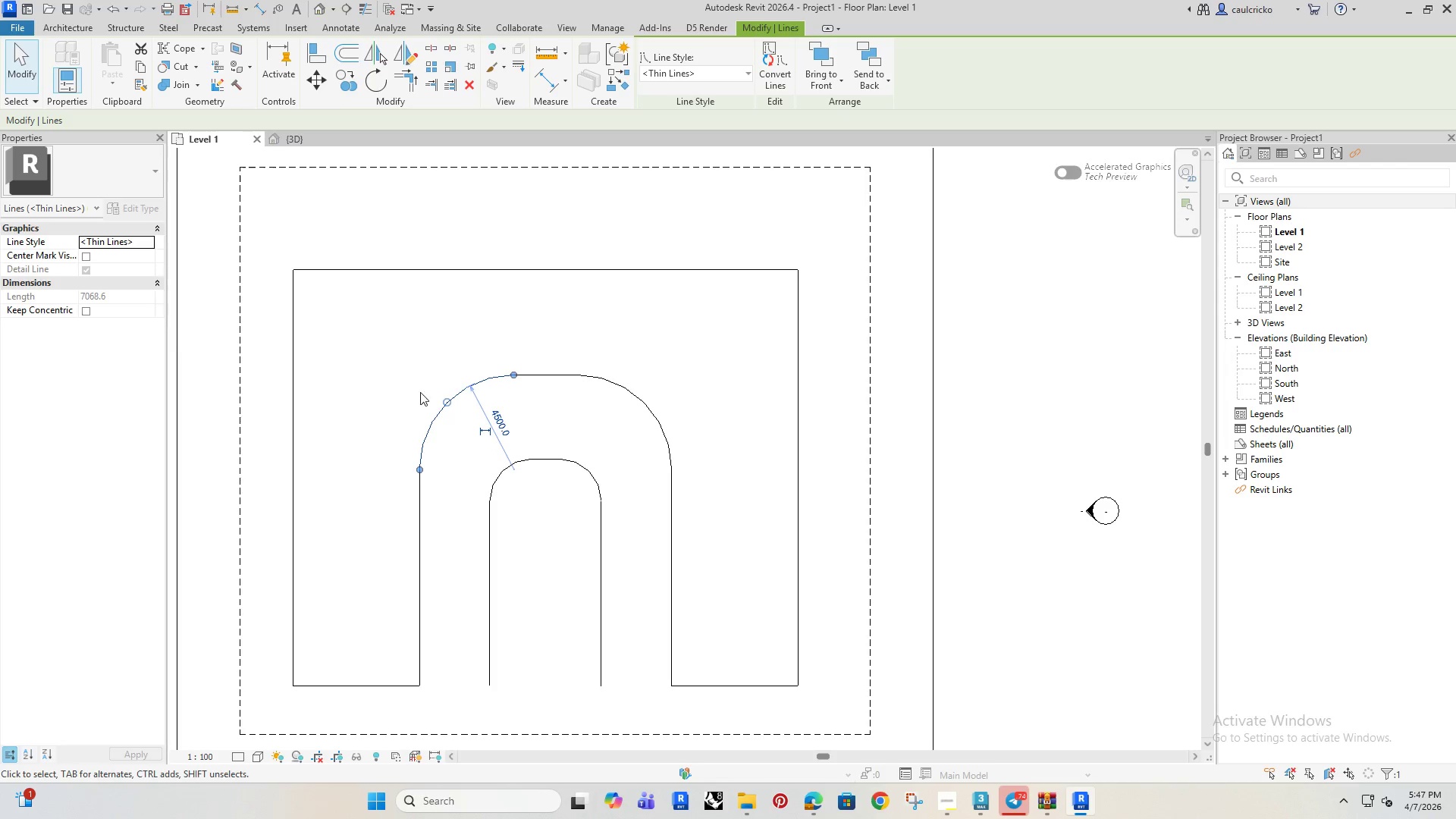 
left_click([354, 360])
 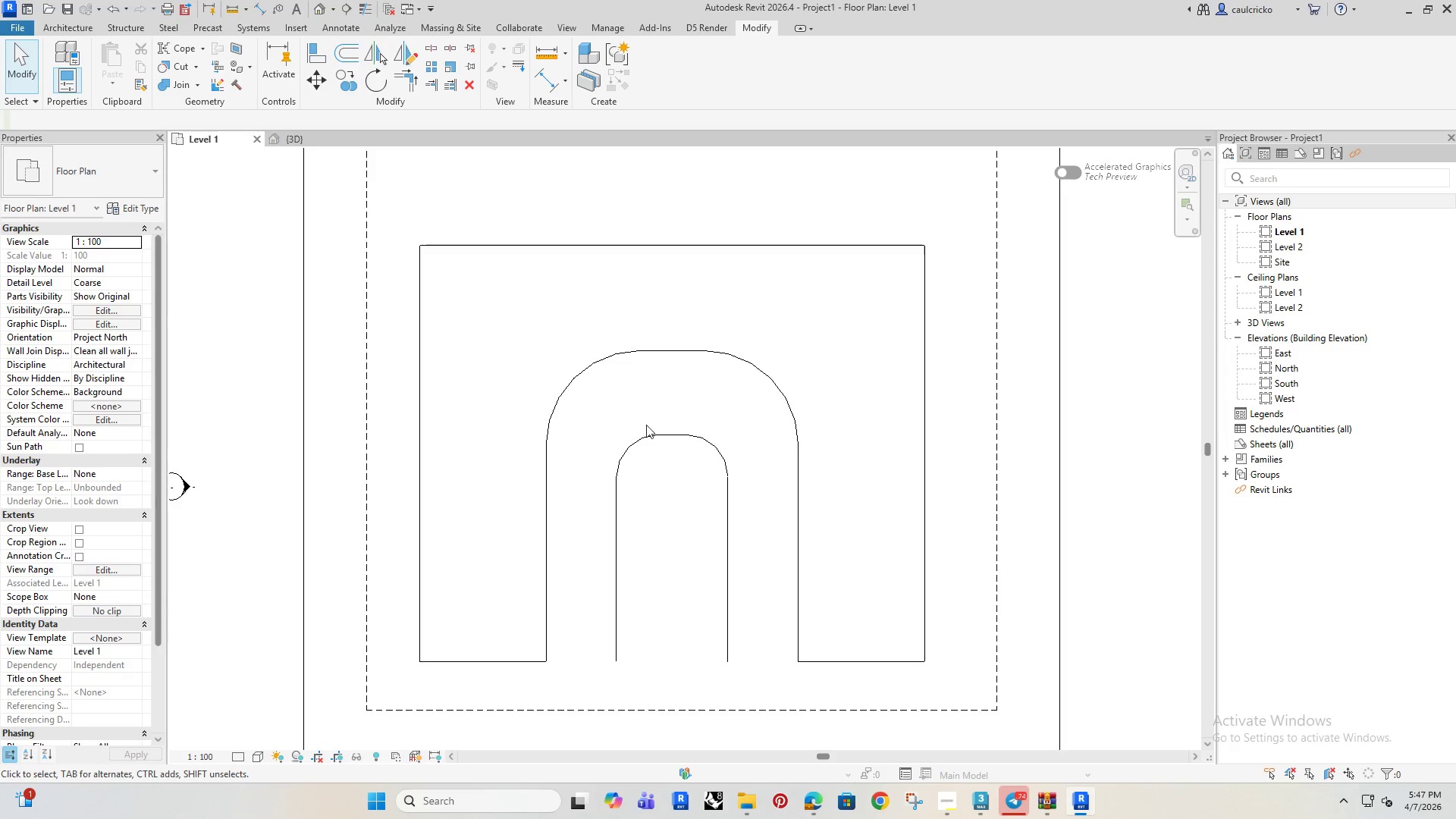 
wait(7.78)
 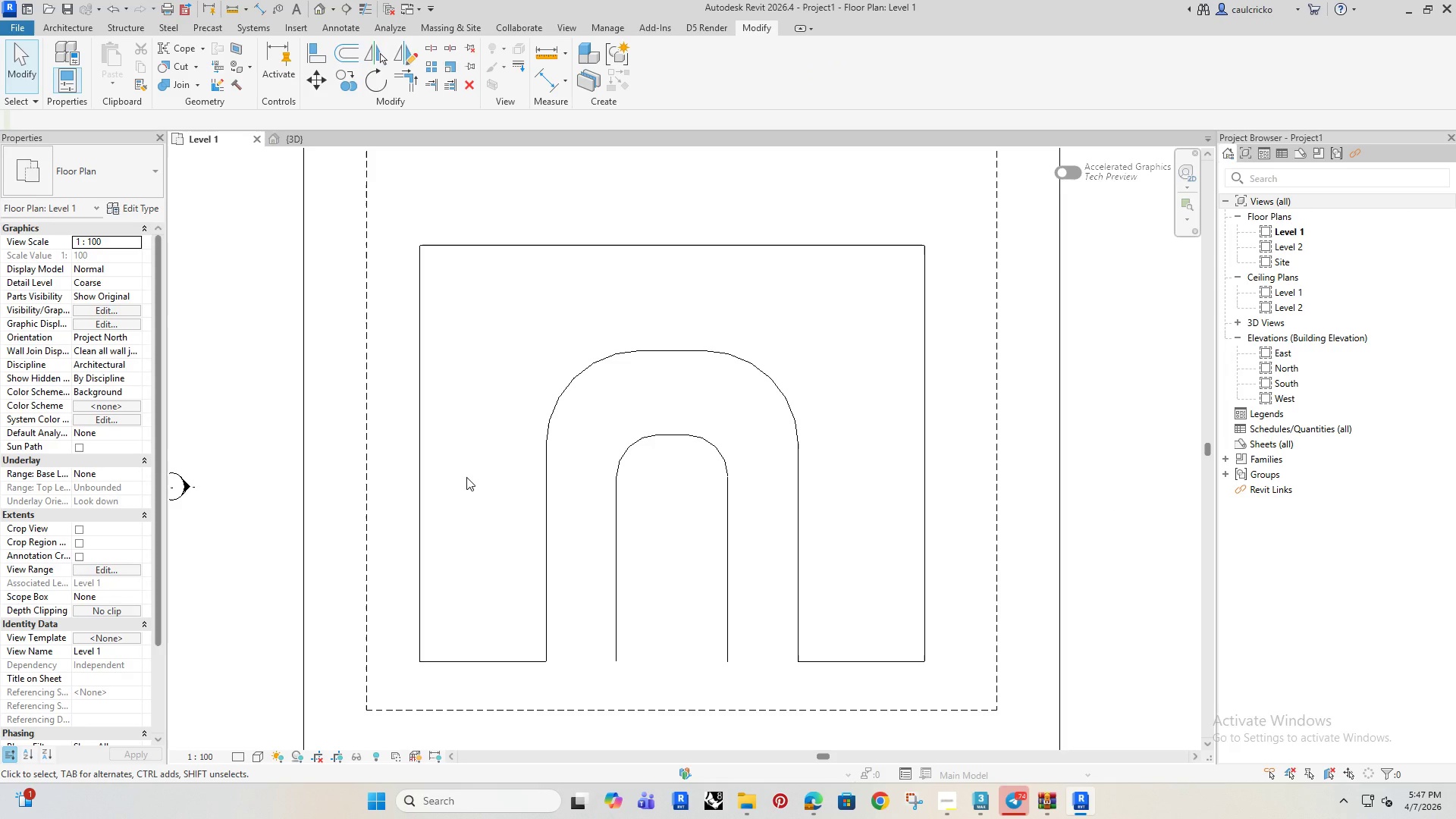 
double_click([670, 241])
 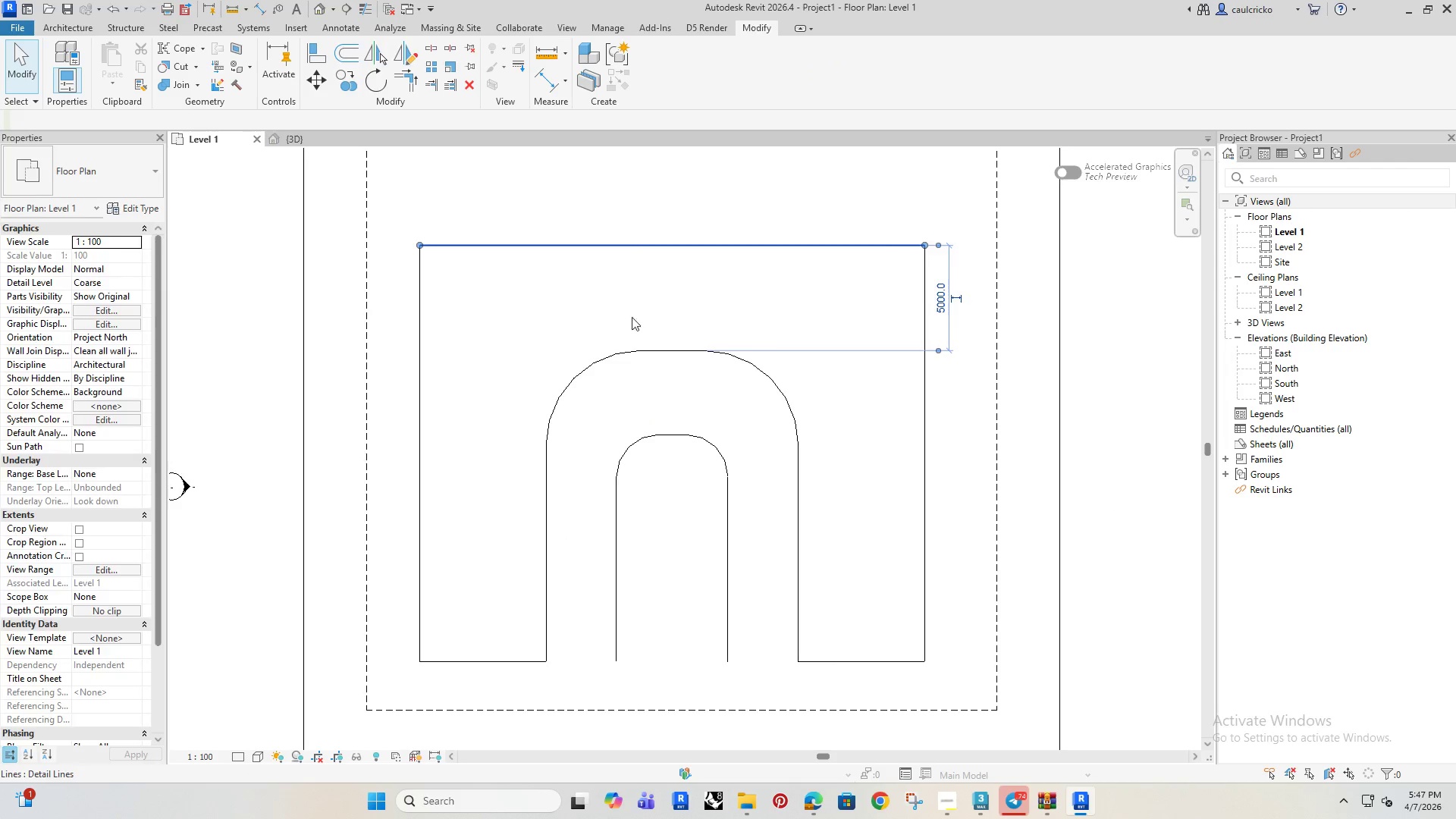 
key(ArrowUp)
 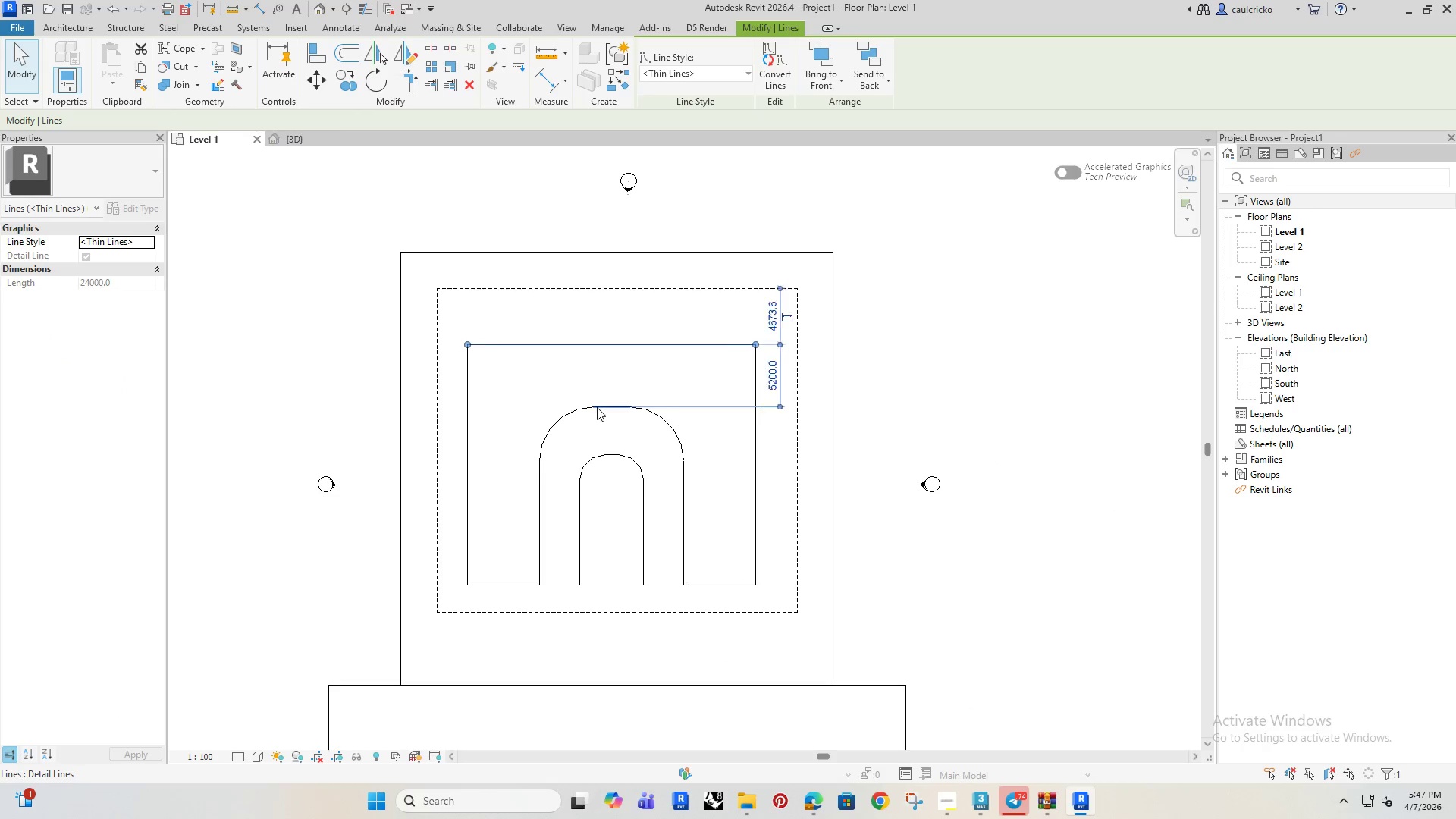 
key(ArrowUp)
 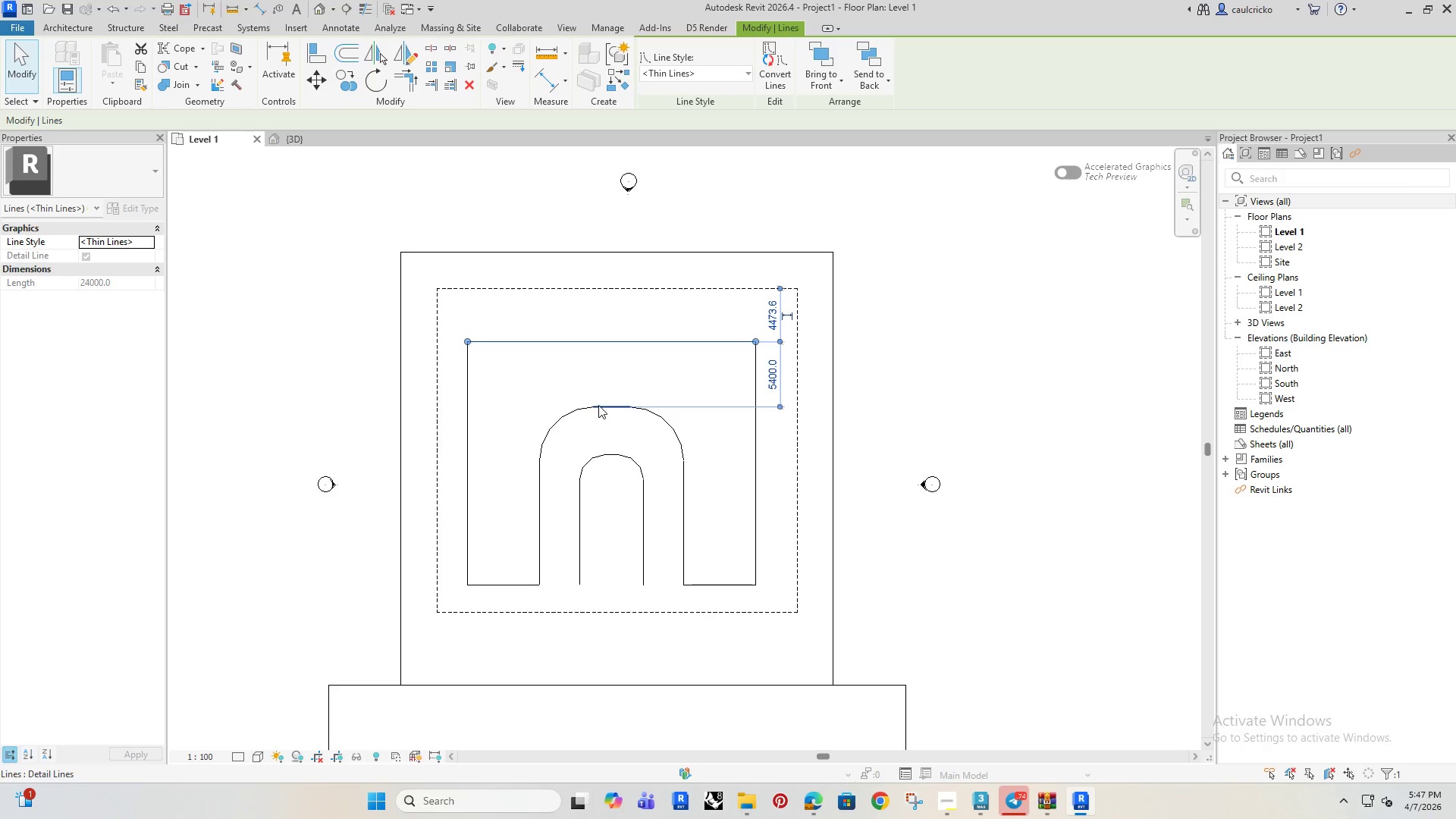 
scroll: coordinate [598, 387], scroll_direction: down, amount: 4.0
 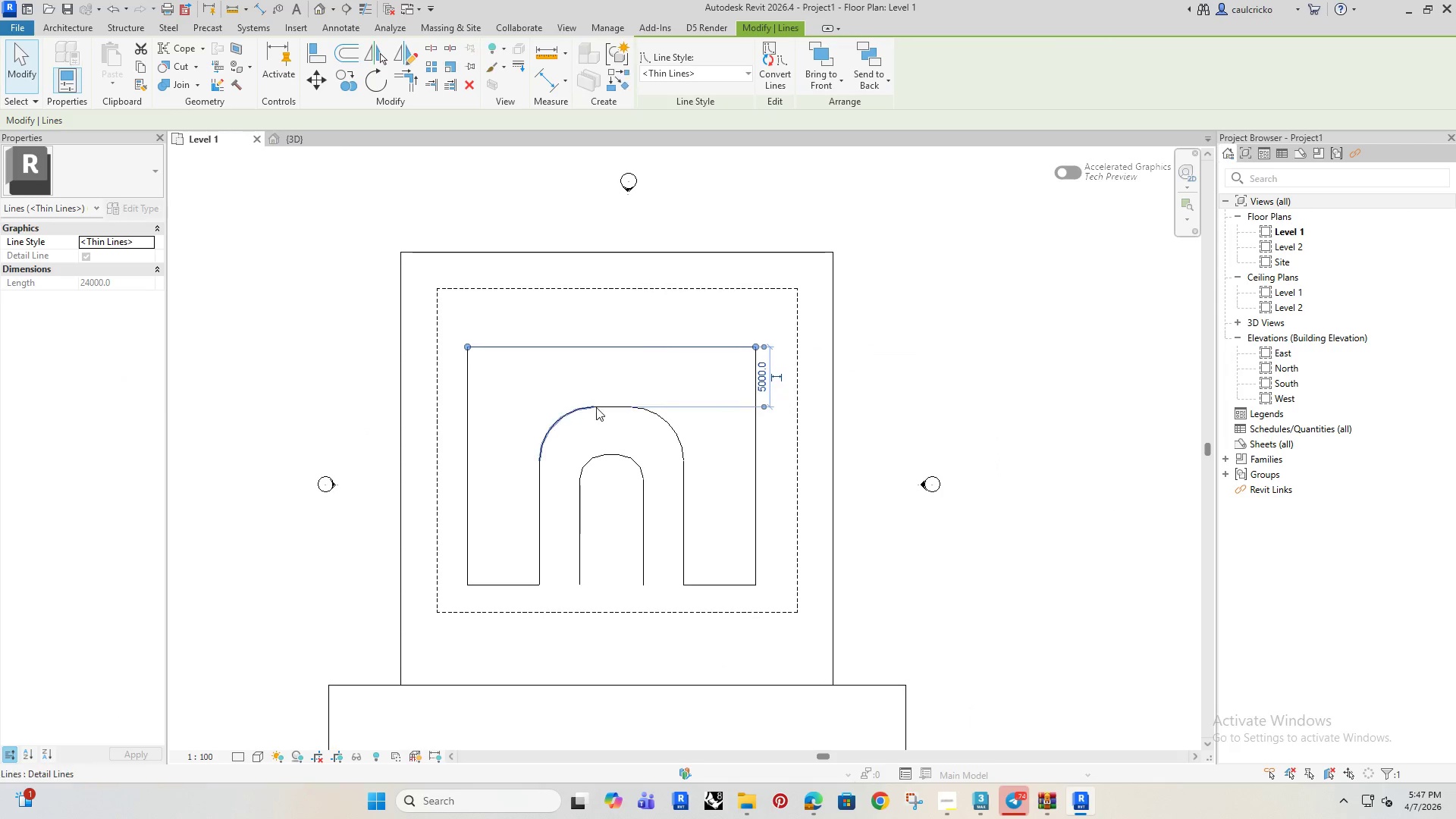 
key(ArrowUp)
 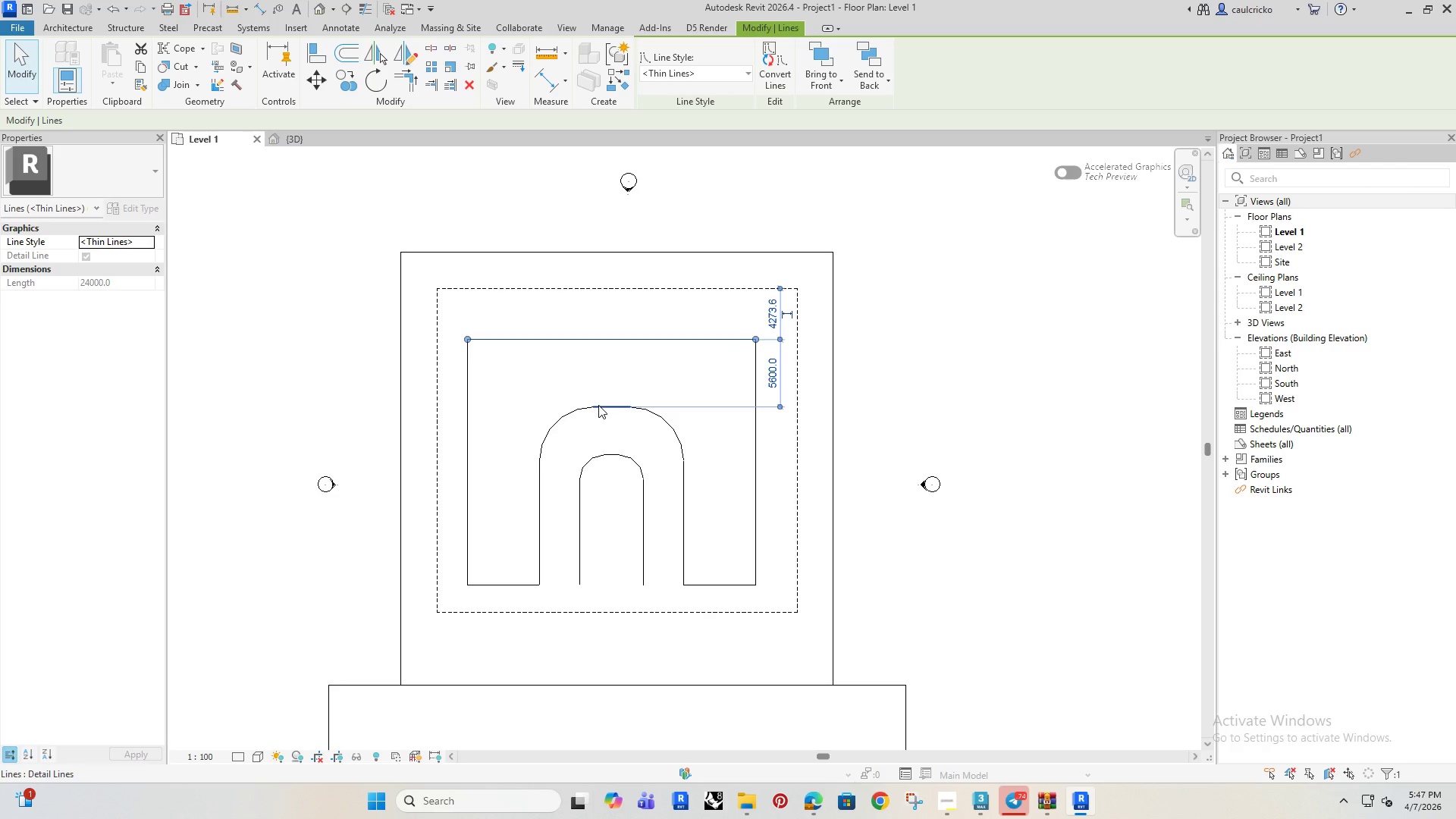 
key(ArrowUp)
 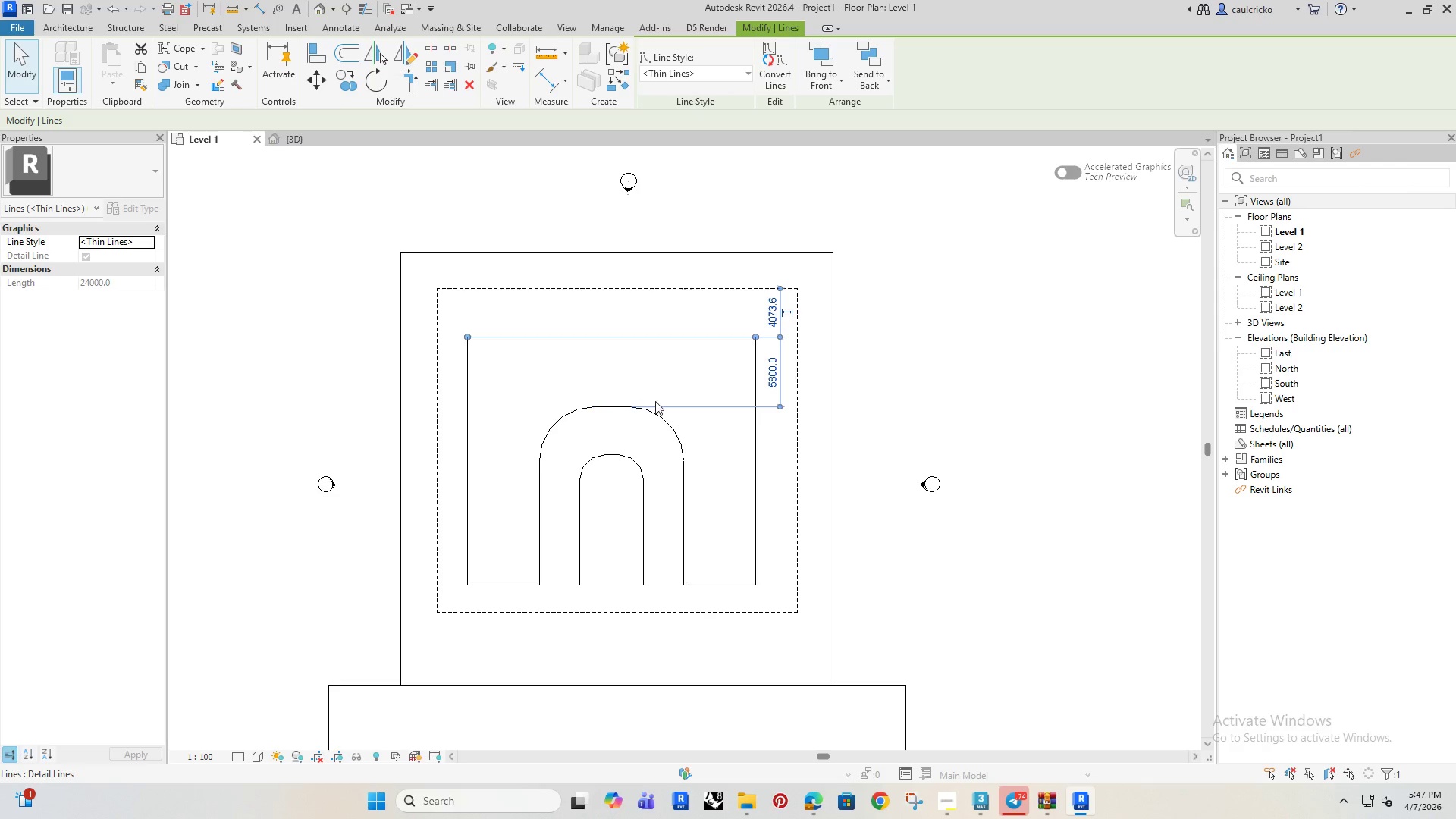 
key(ArrowUp)
 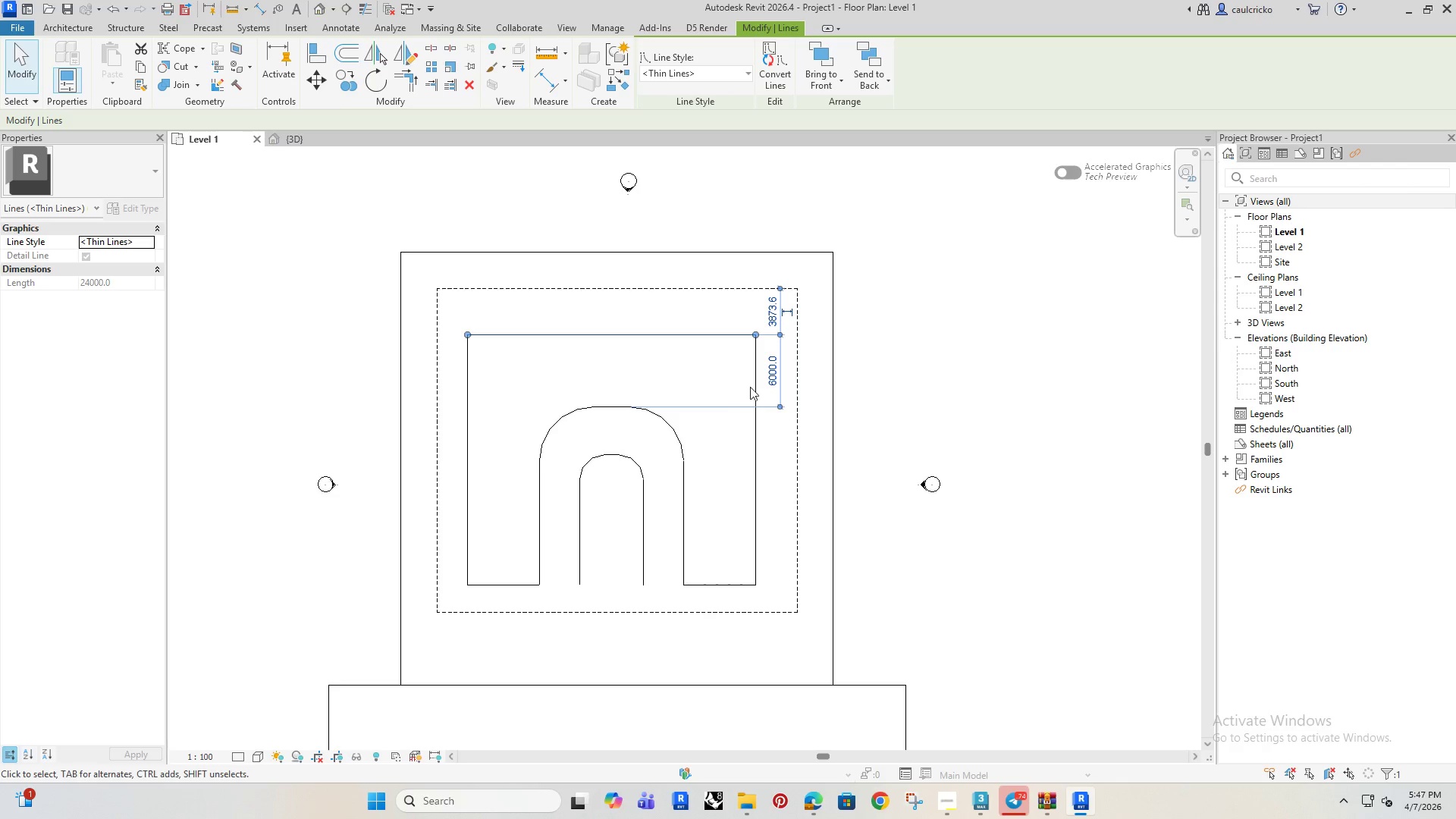 
key(ArrowUp)
 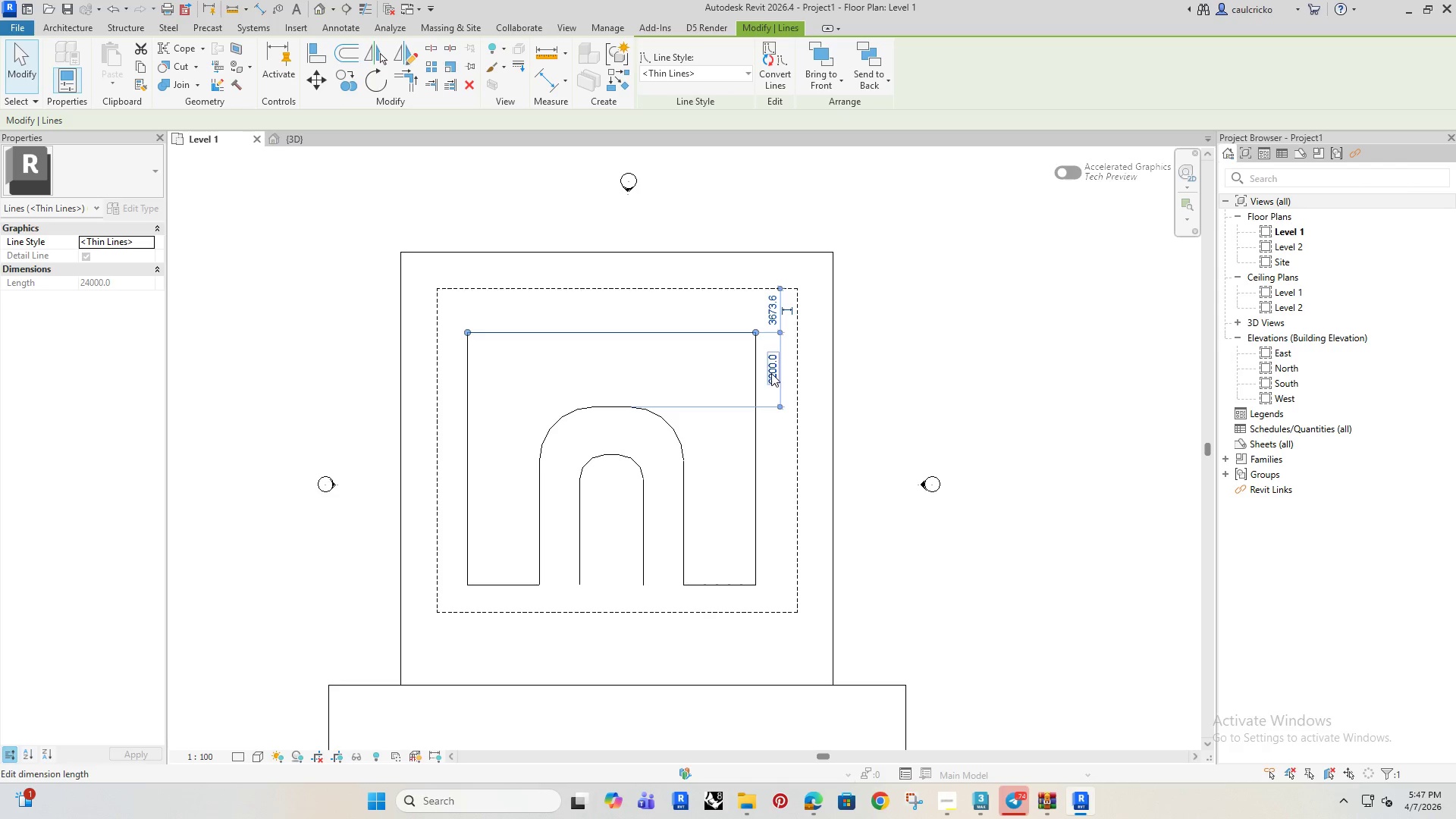 
left_click([771, 373])
 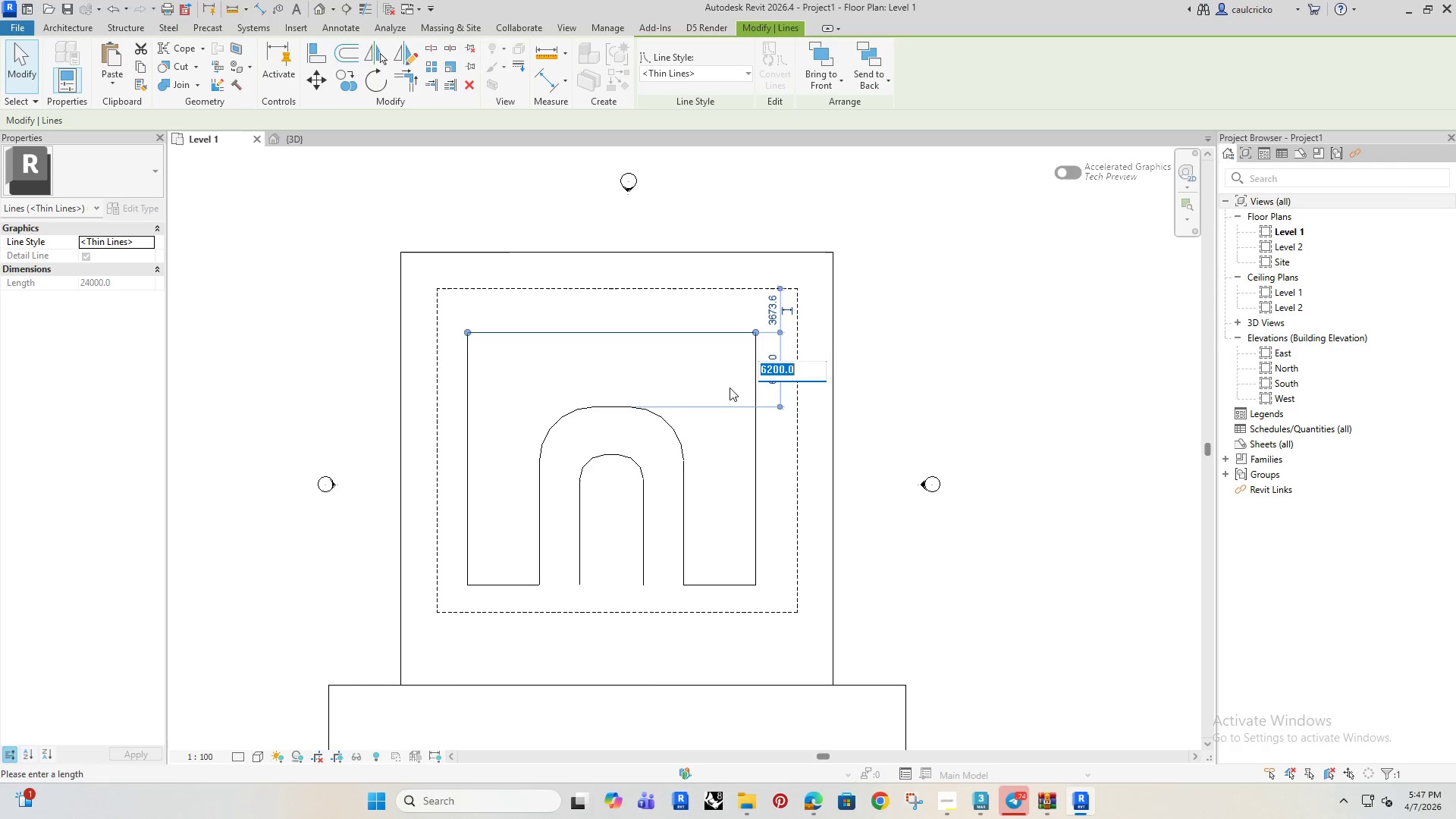 
scroll: coordinate [726, 378], scroll_direction: up, amount: 2.0
 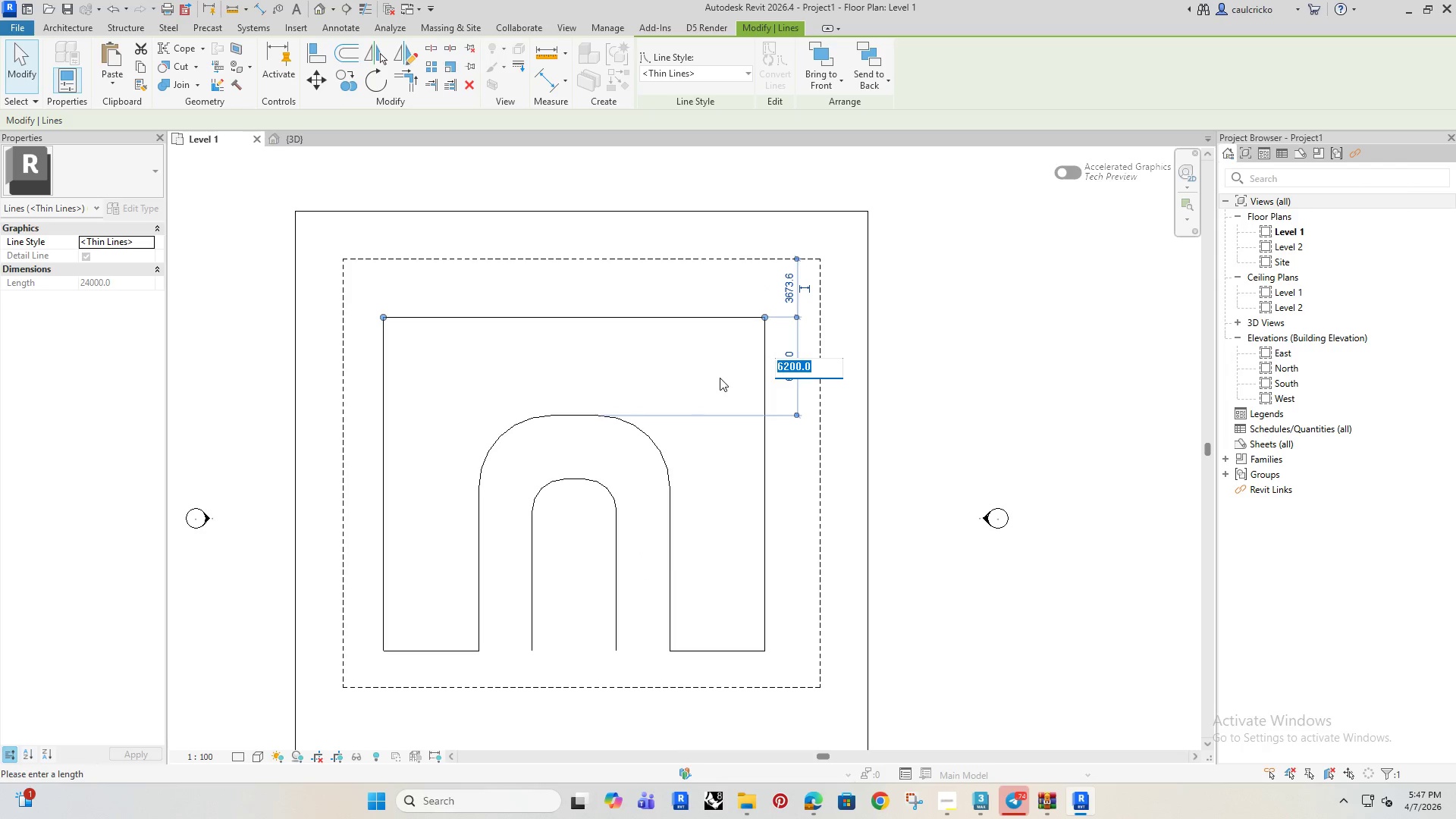 
type(9000)
key(Backspace)
key(Backspace)
key(Backspace)
key(Backspace)
type(60)
key(Backspace)
key(Backspace)
key(Backspace)
type(7000)
 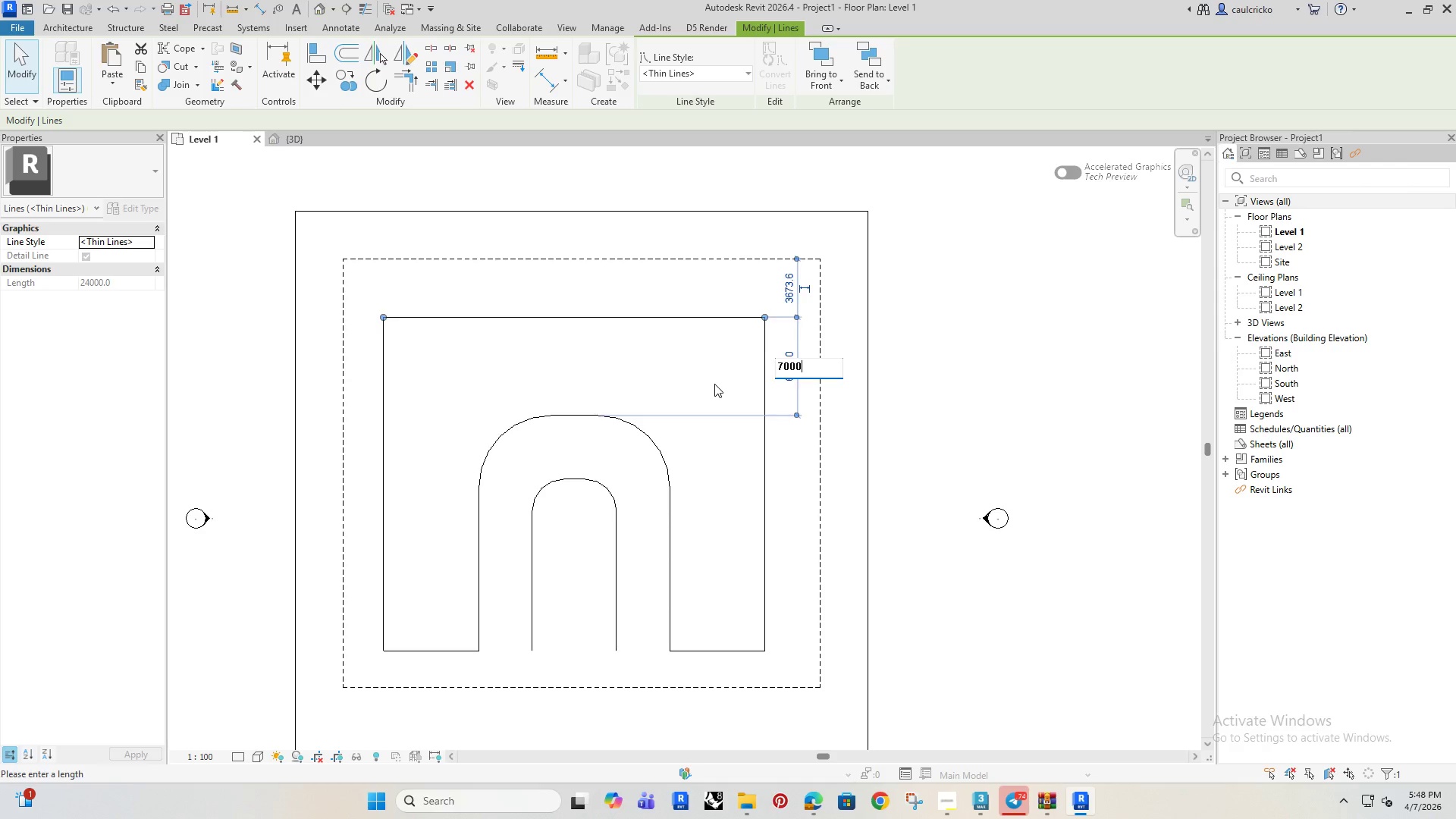 
key(Enter)
 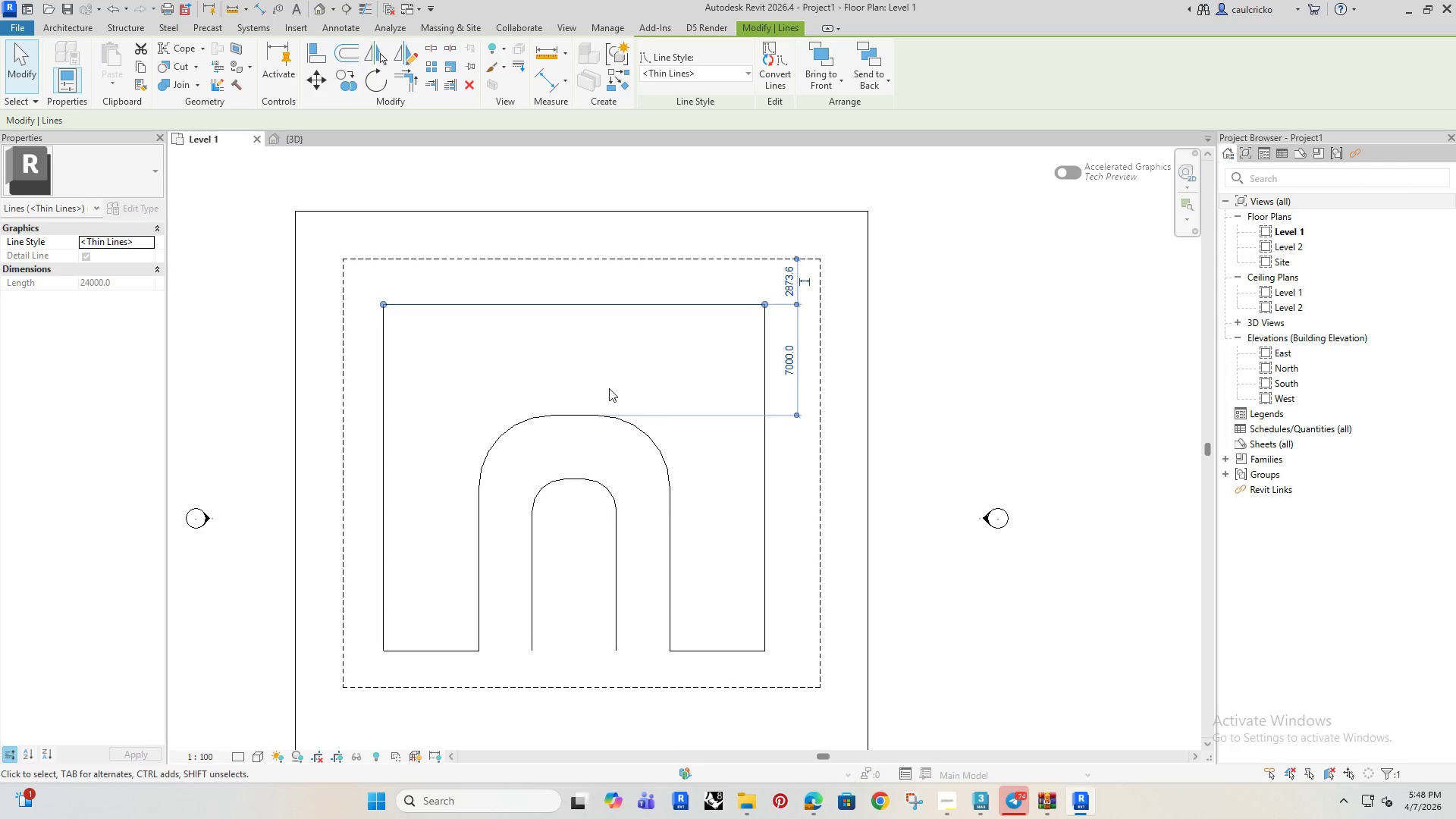 
left_click([601, 385])
 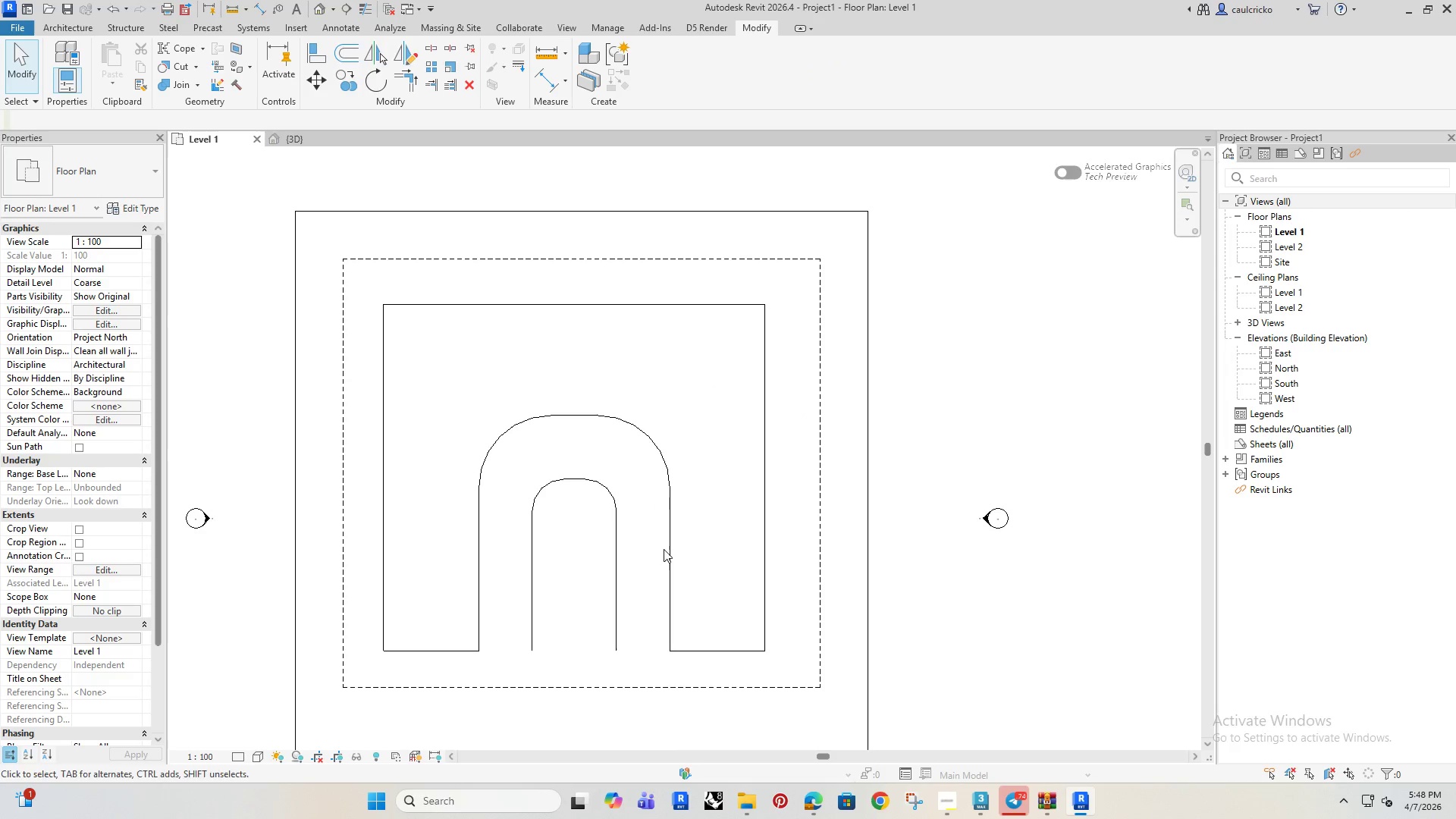 
wait(6.64)
 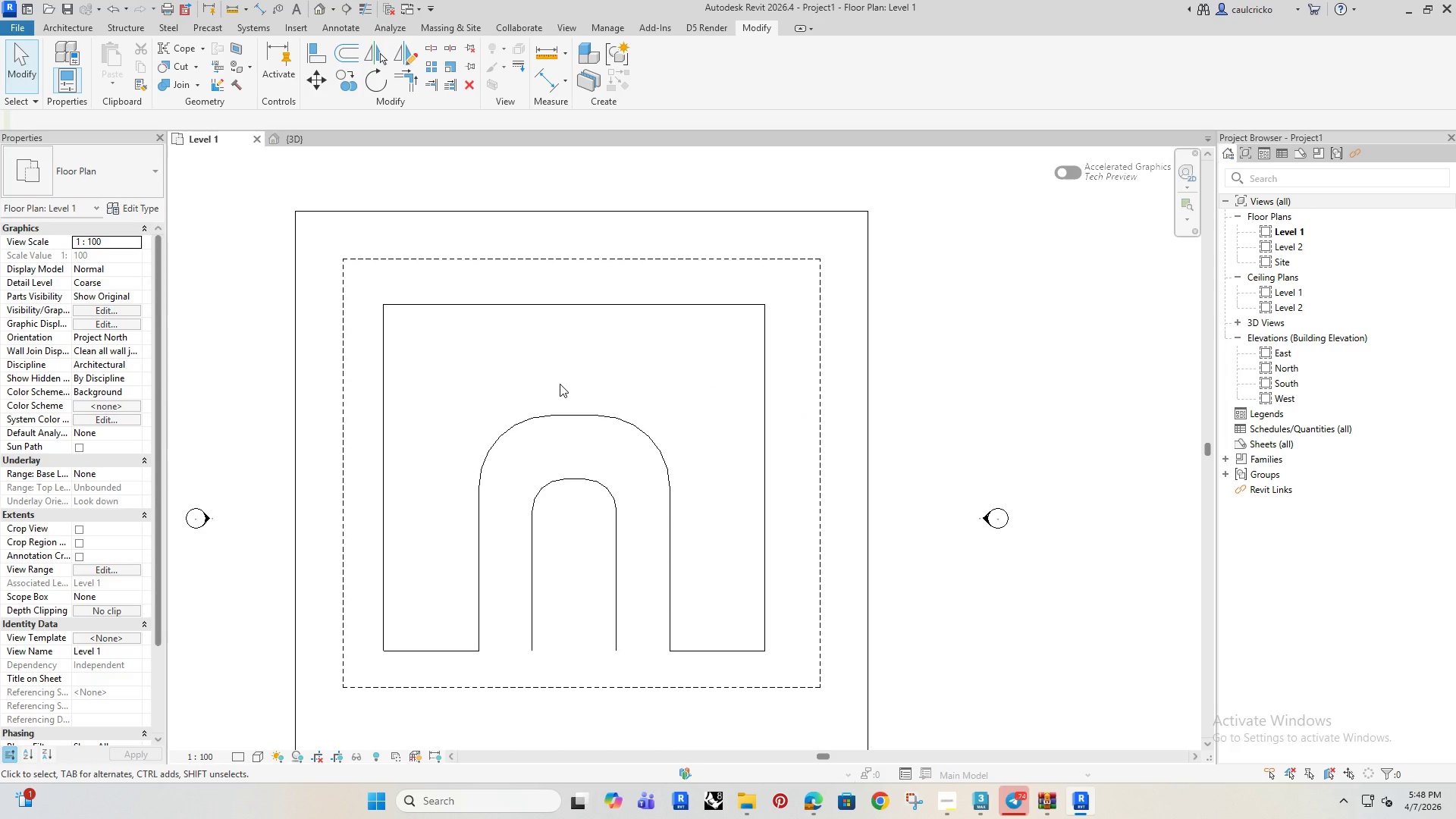 
left_click([770, 519])
 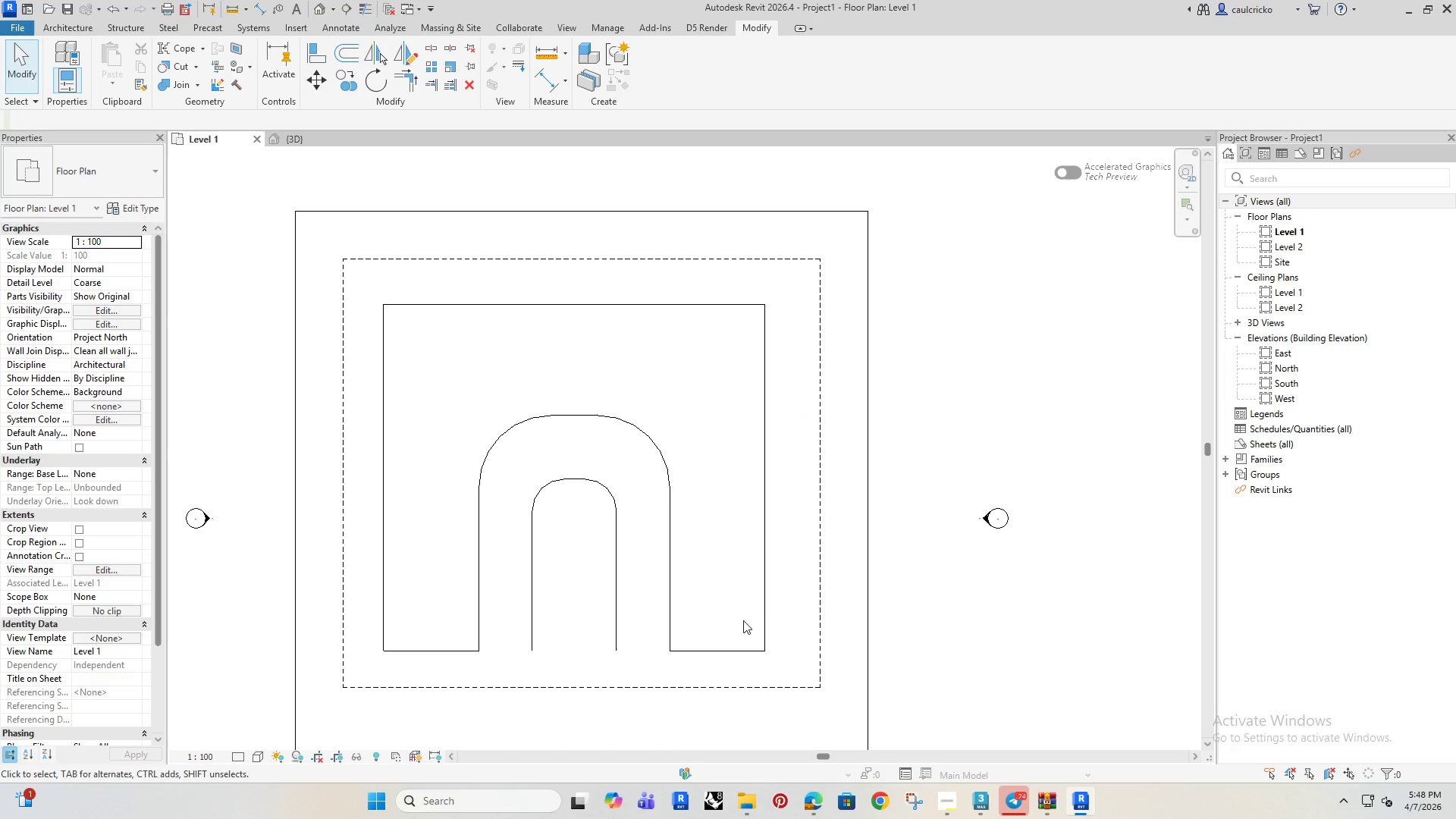 
left_click([763, 595])
 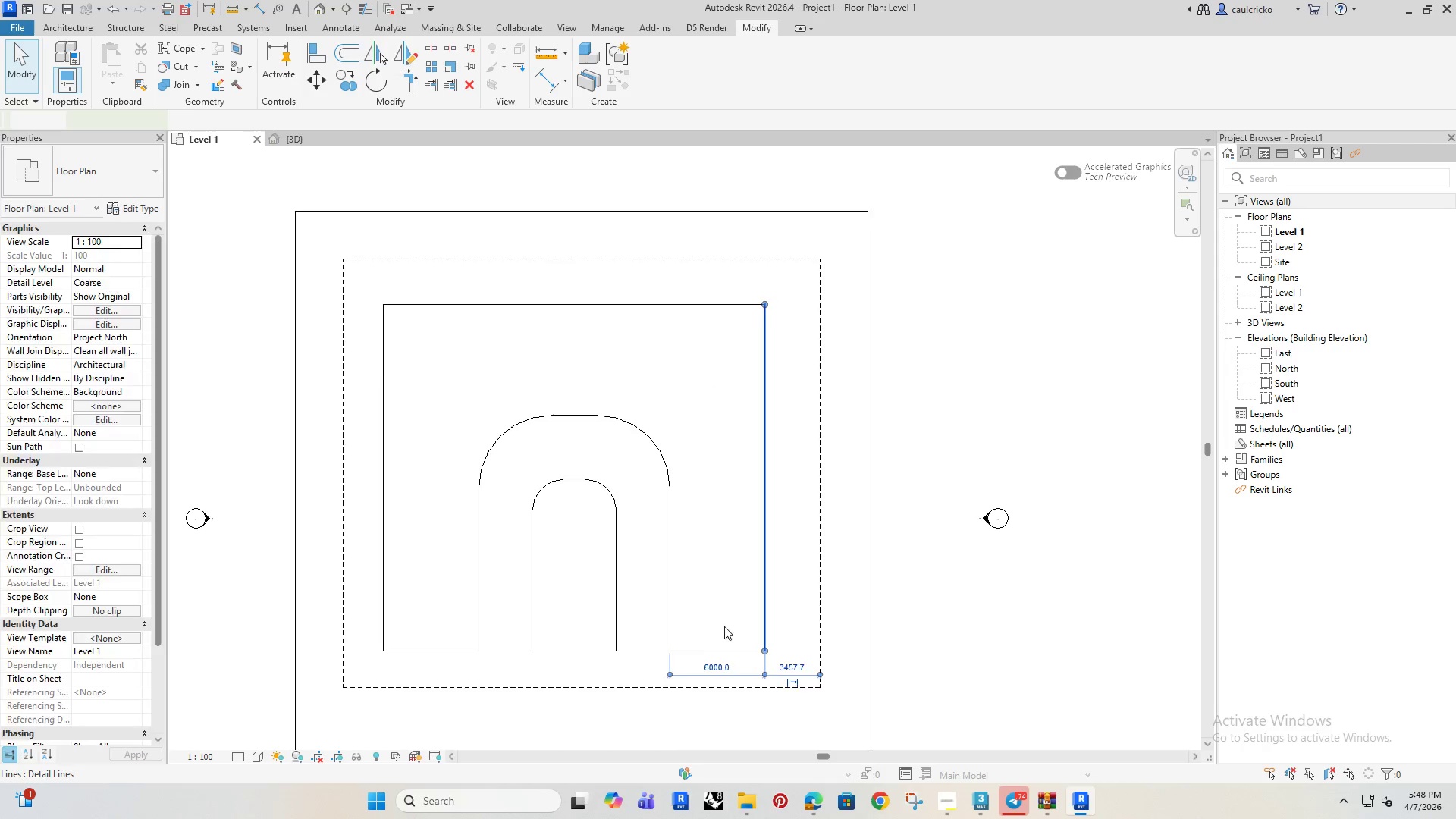 
scroll: coordinate [716, 630], scroll_direction: up, amount: 1.0
 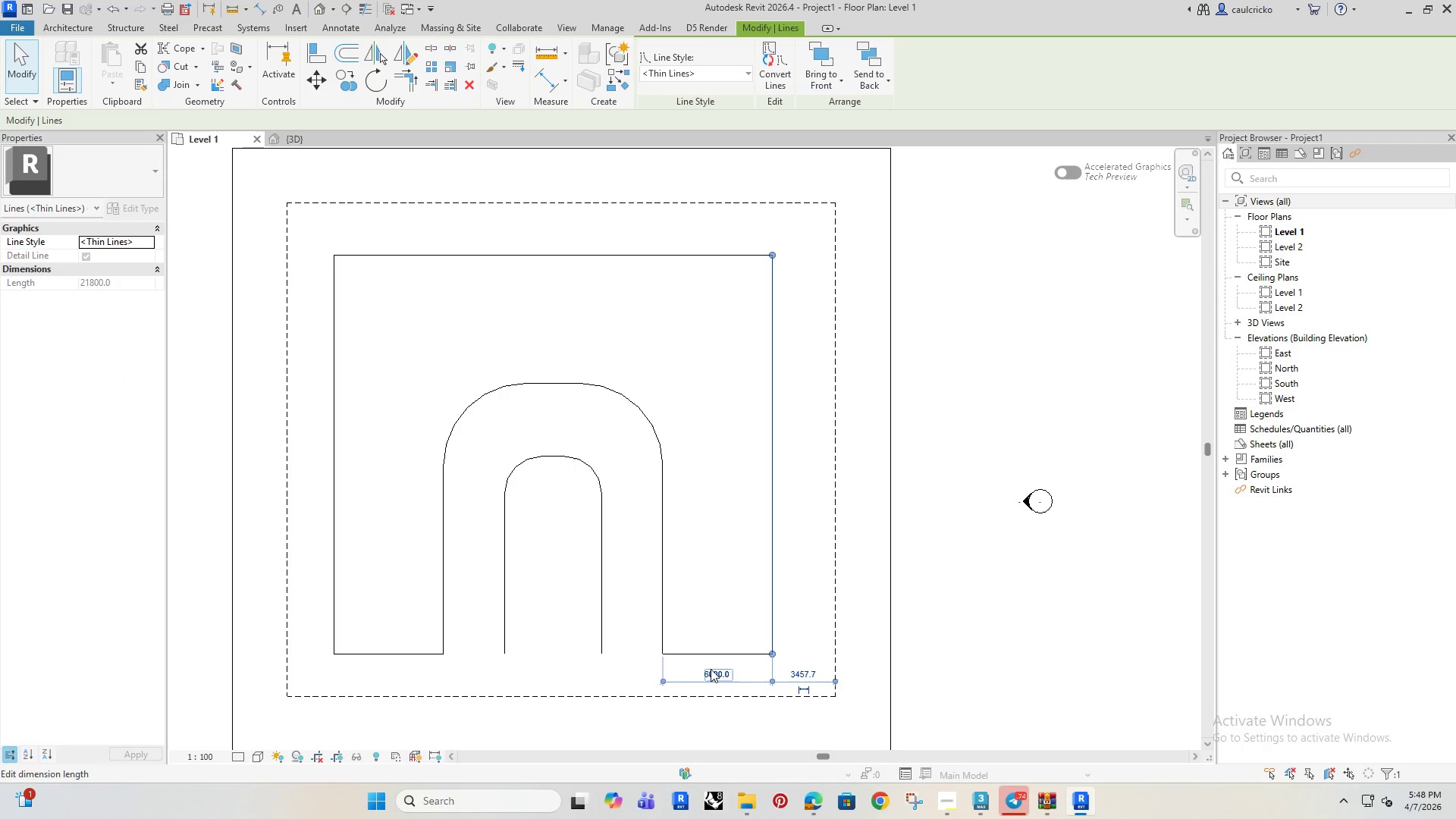 
left_click([711, 669])
 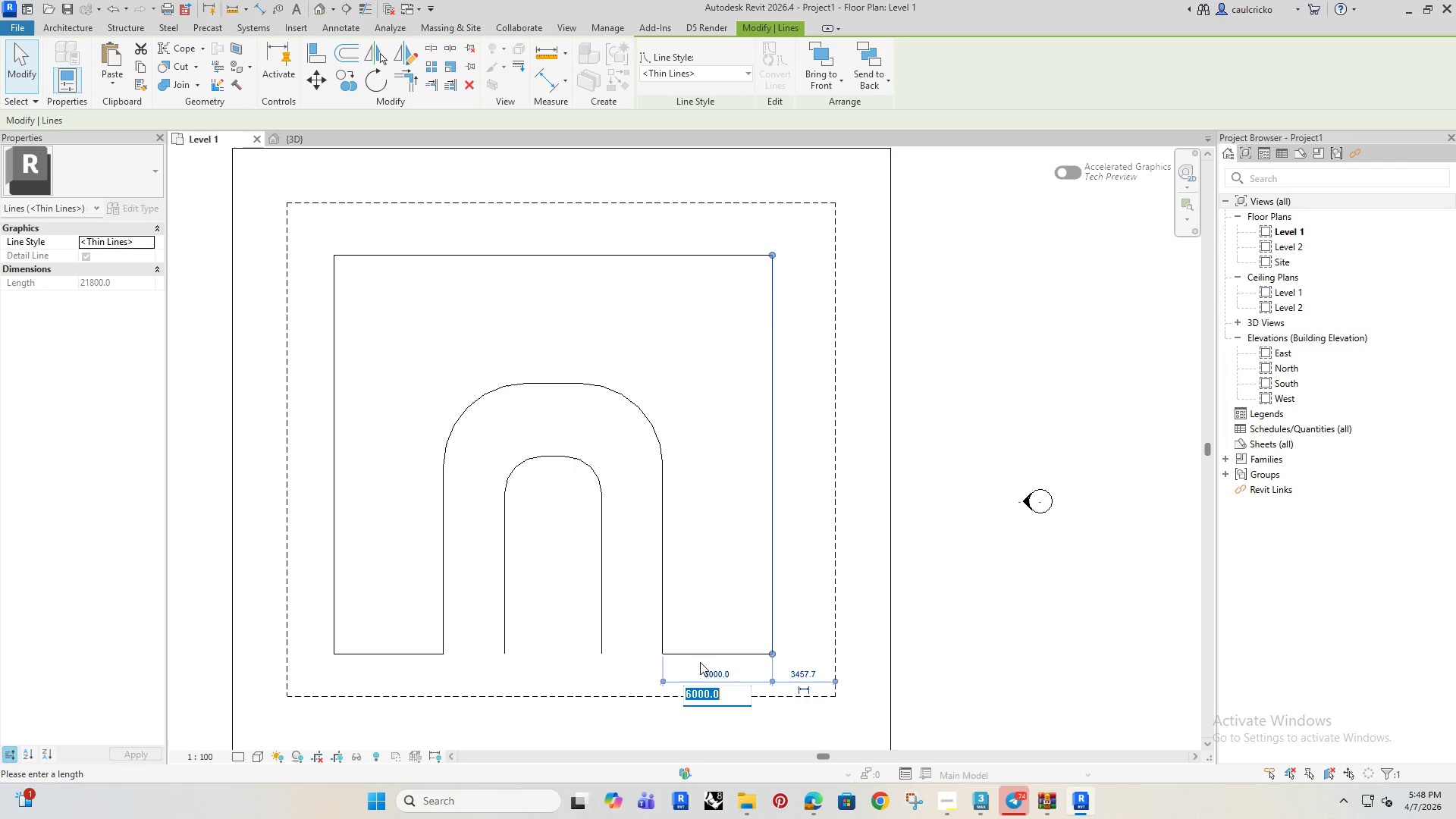 
type(6500)
 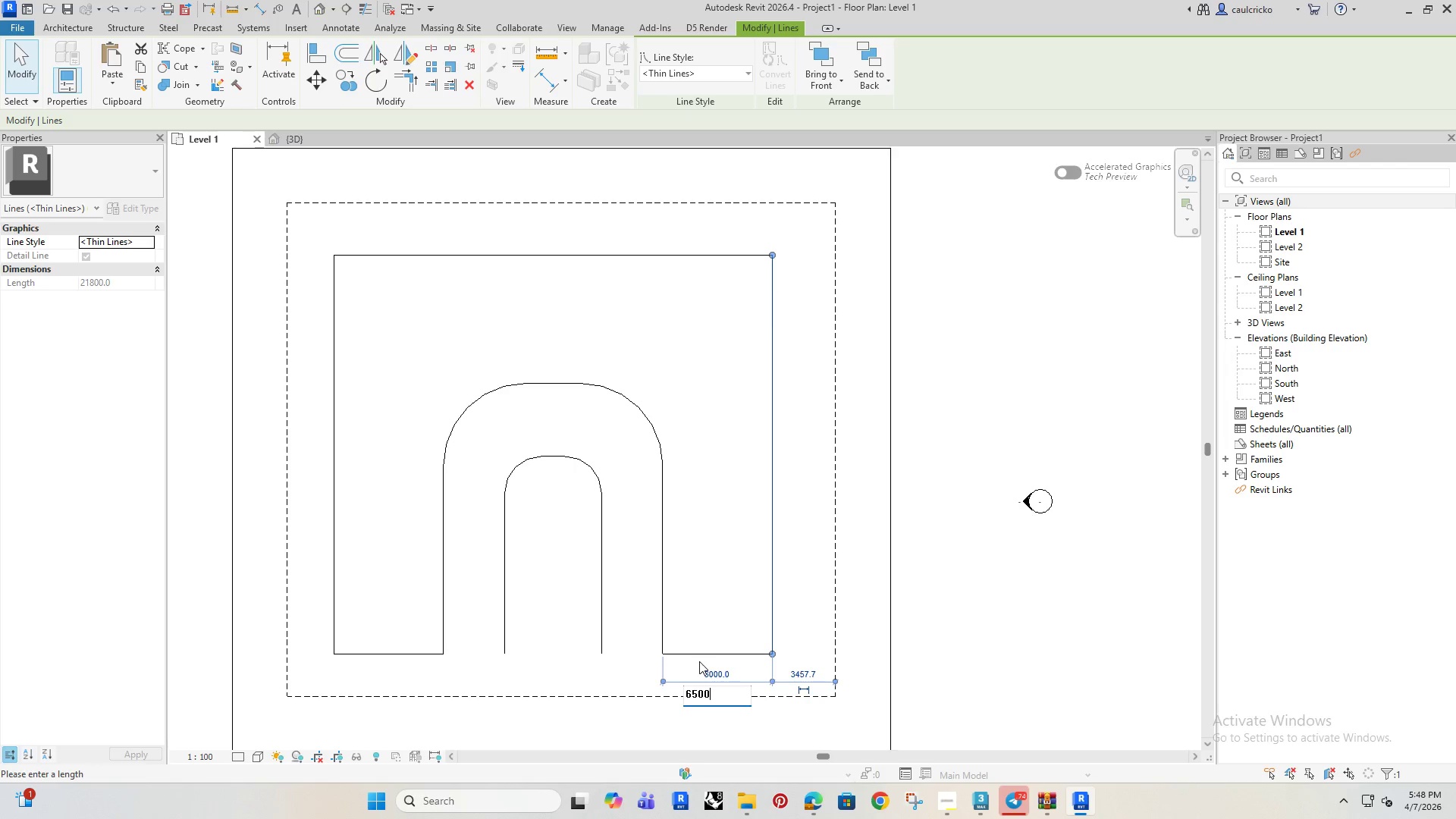 
key(Enter)
 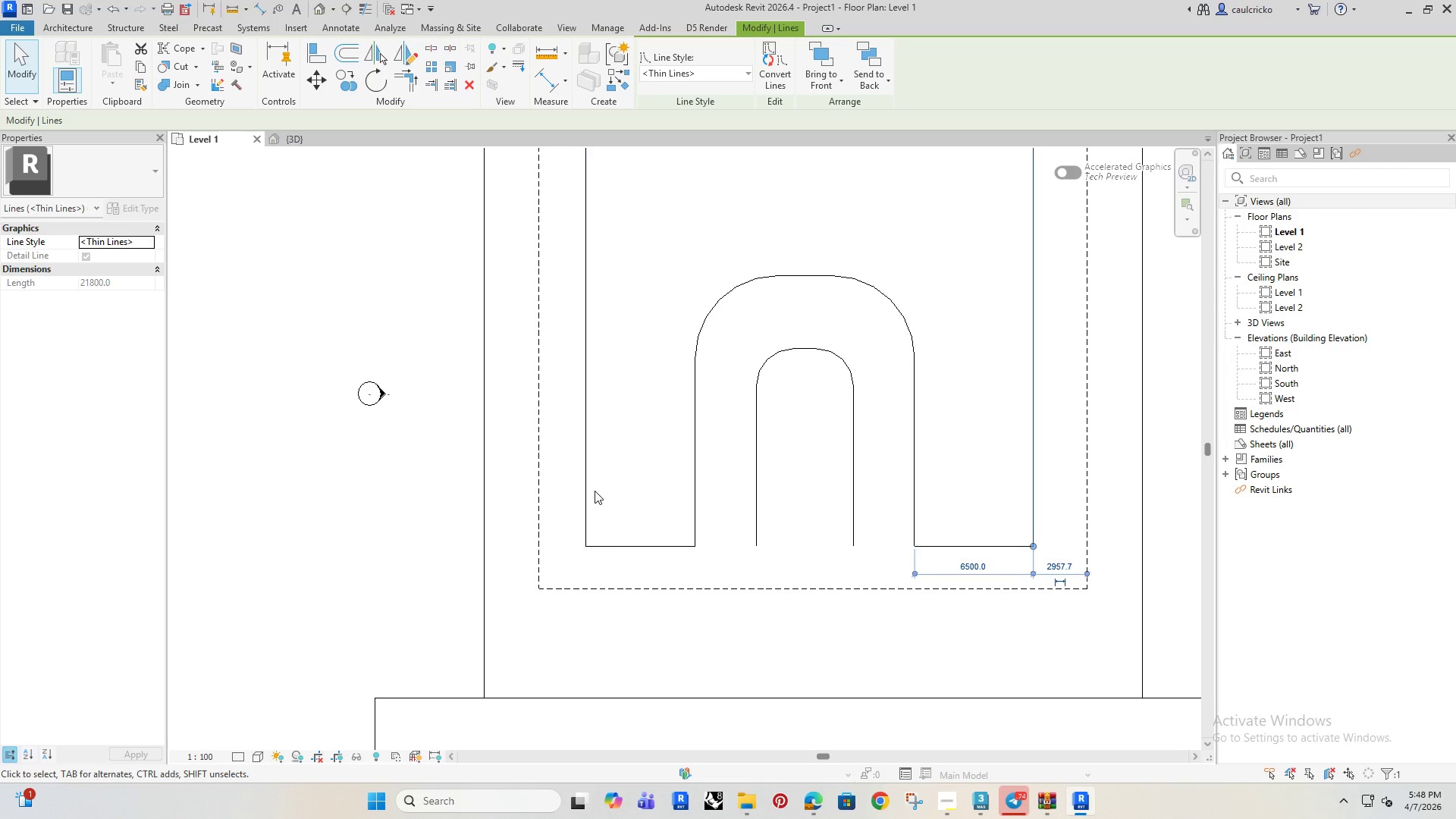 
left_click([582, 506])
 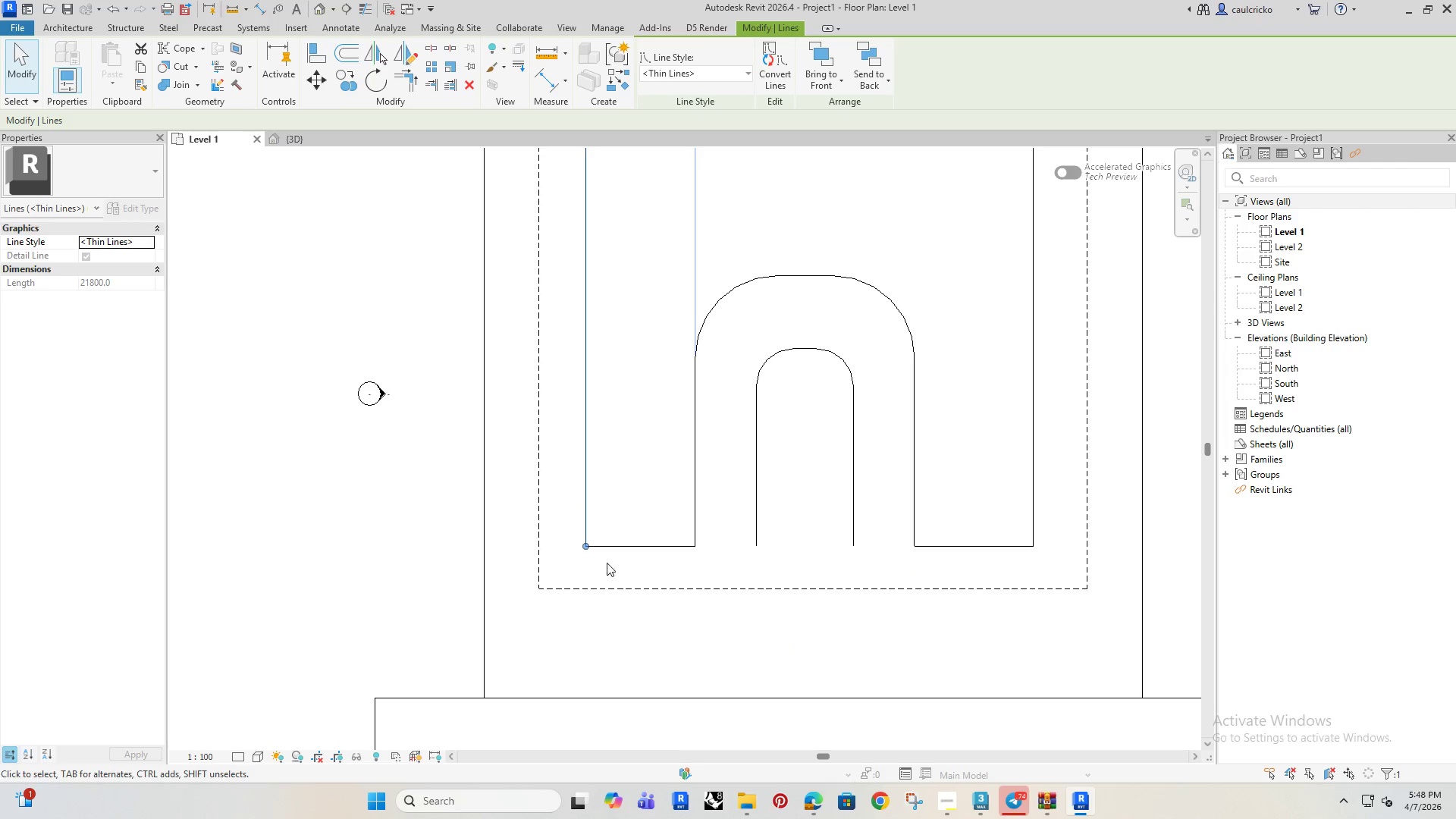 
scroll: coordinate [613, 555], scroll_direction: down, amount: 4.0
 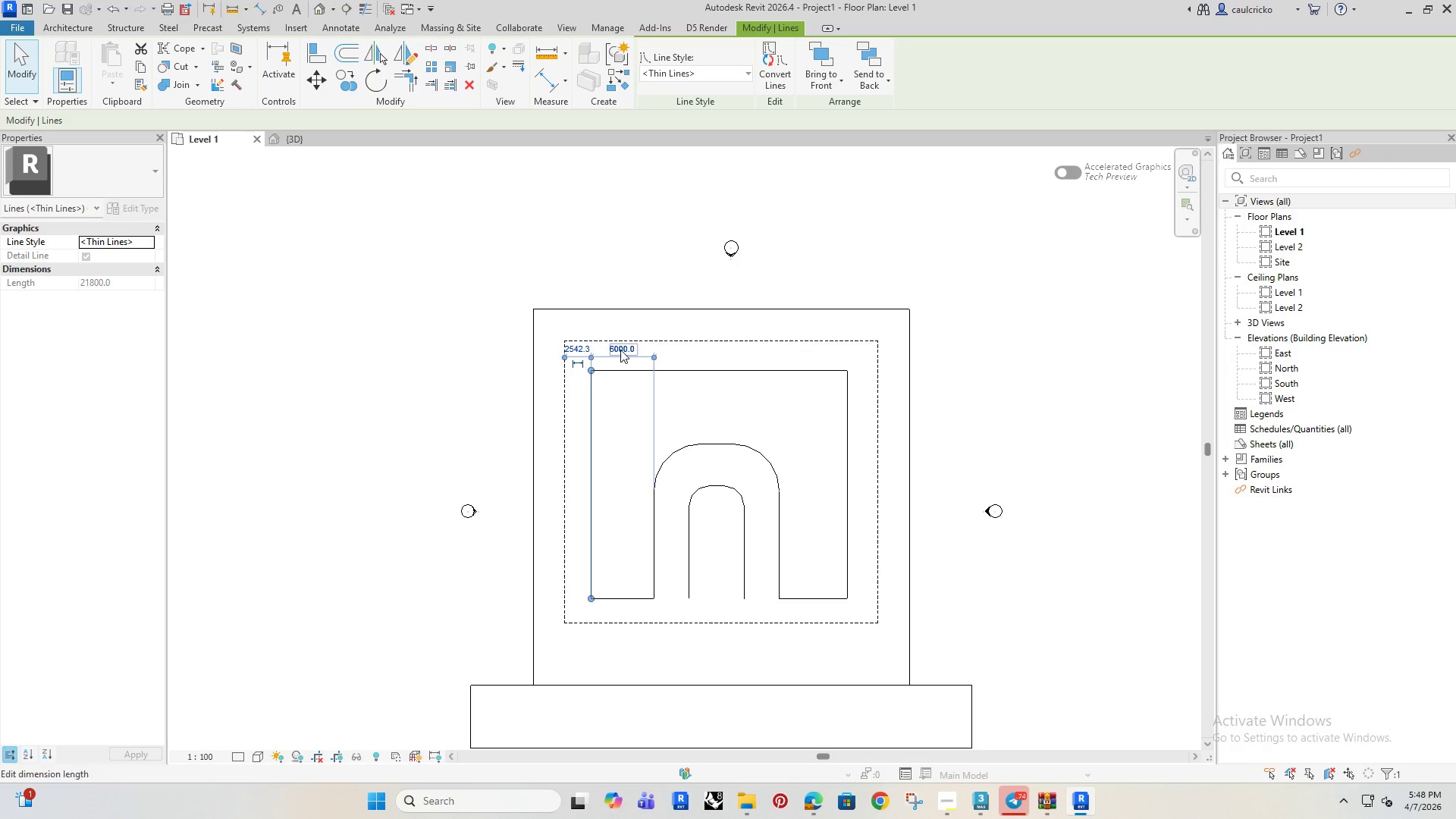 
left_click([619, 348])
 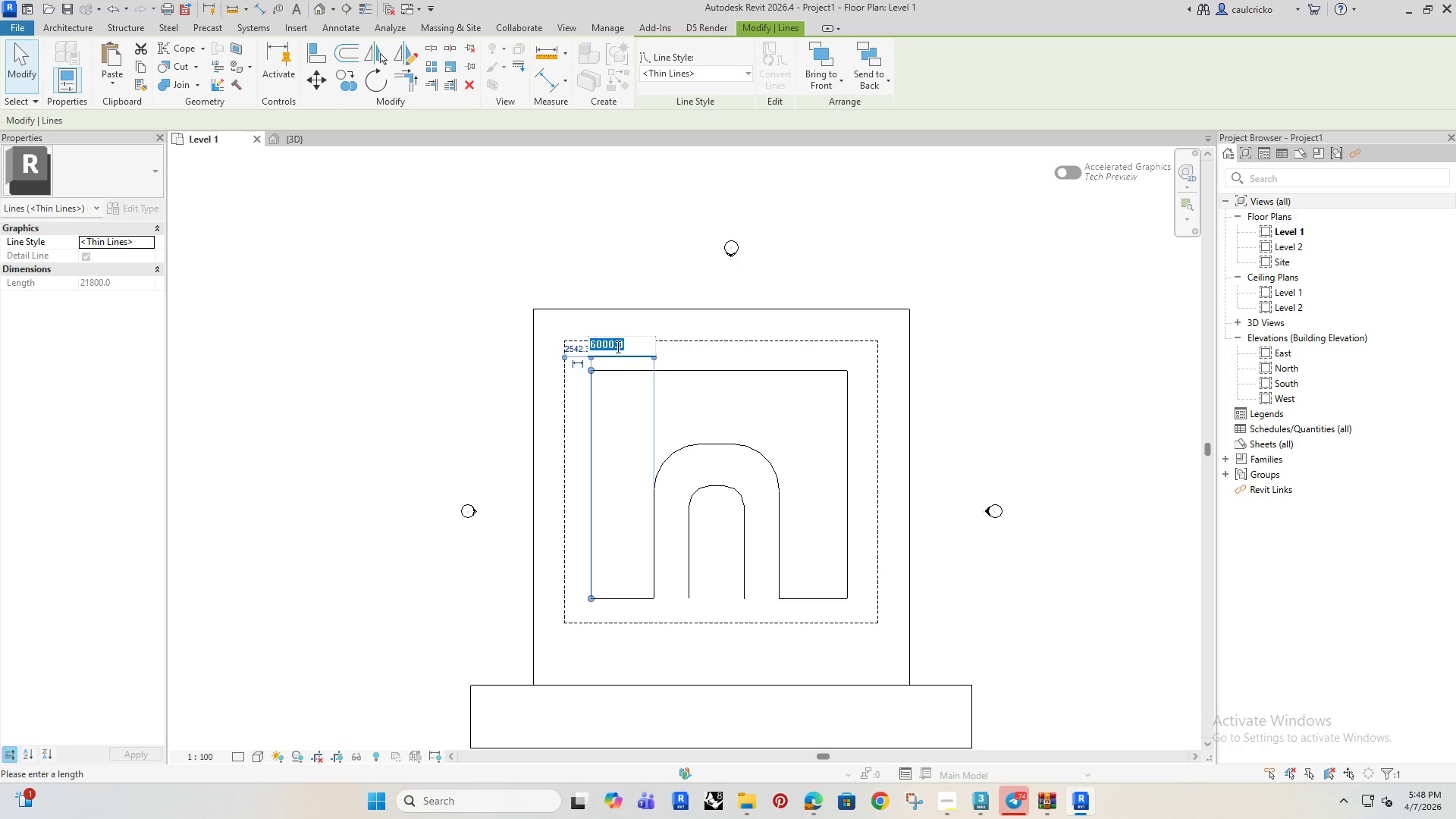 
type(6500)
 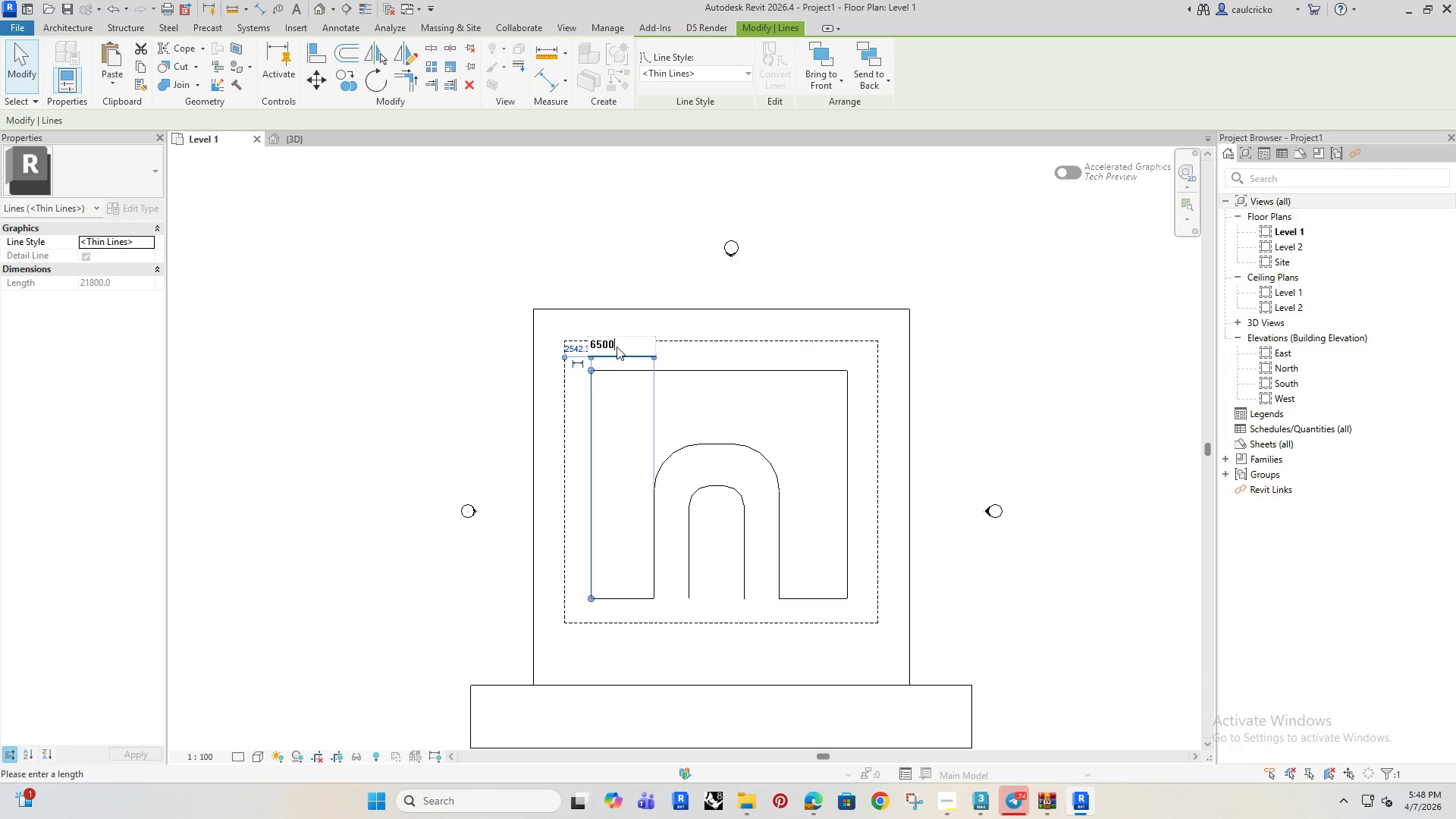 
key(Enter)
 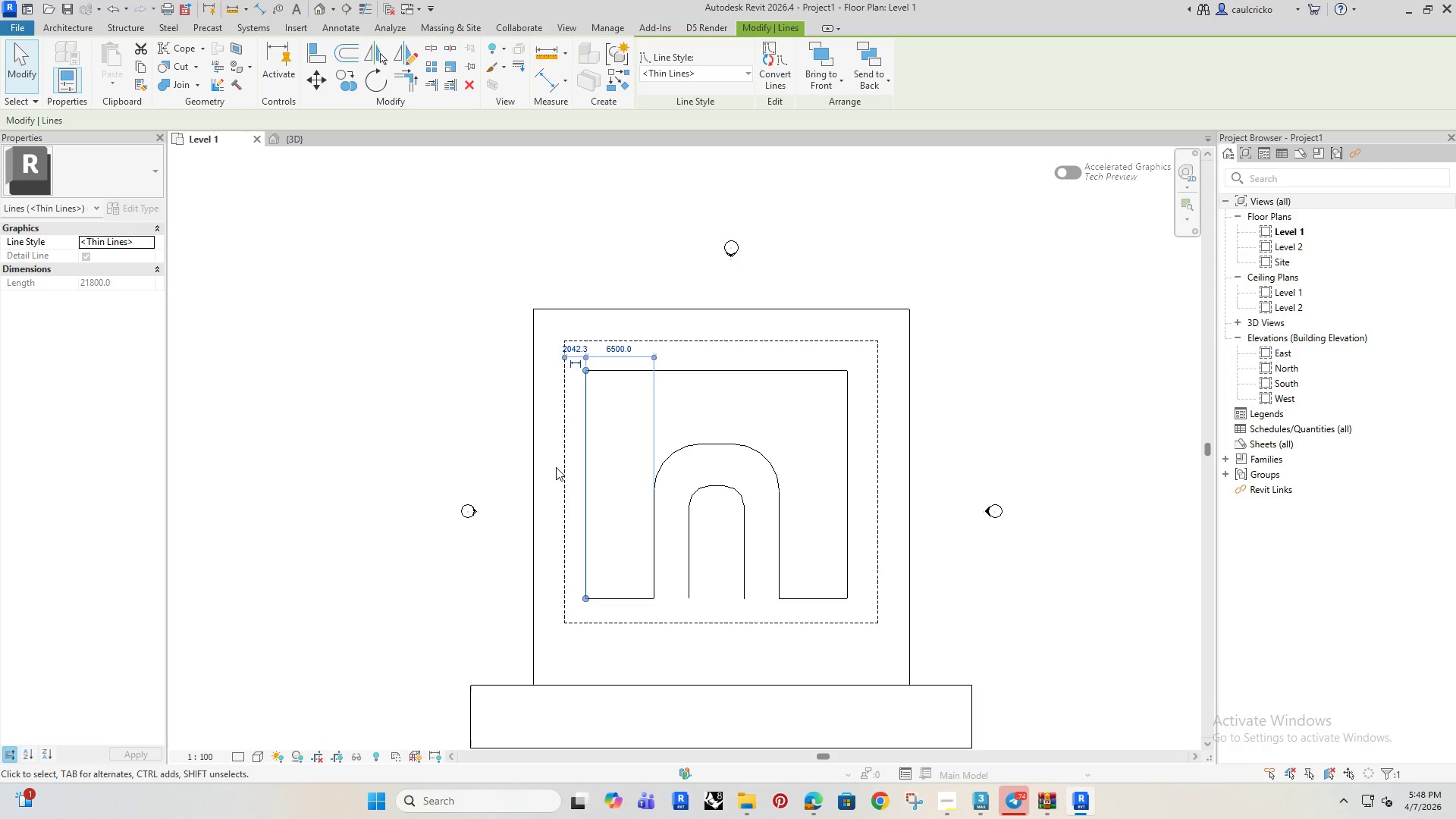 
left_click([445, 375])
 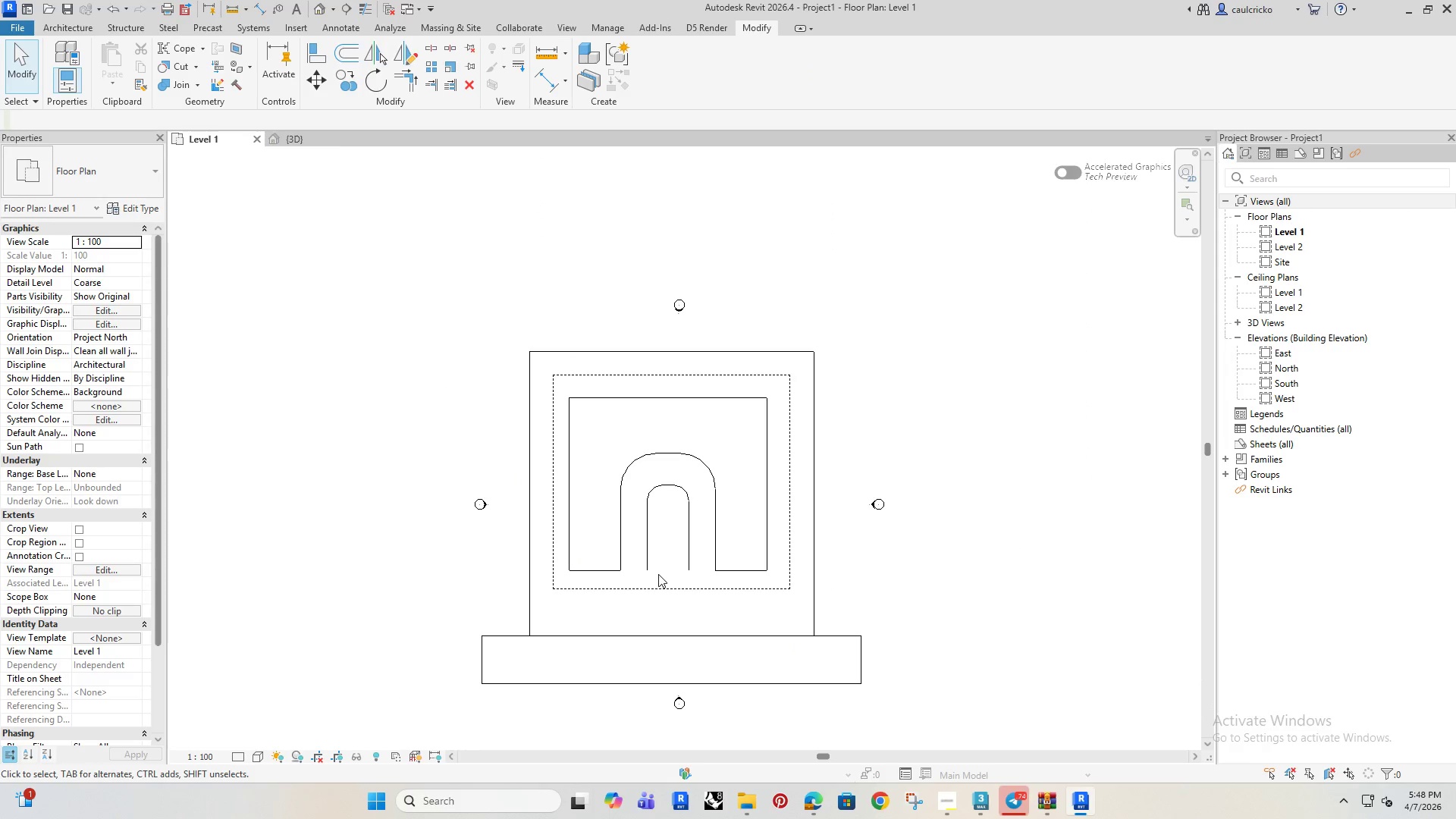 
scroll: coordinate [518, 483], scroll_direction: down, amount: 2.0
 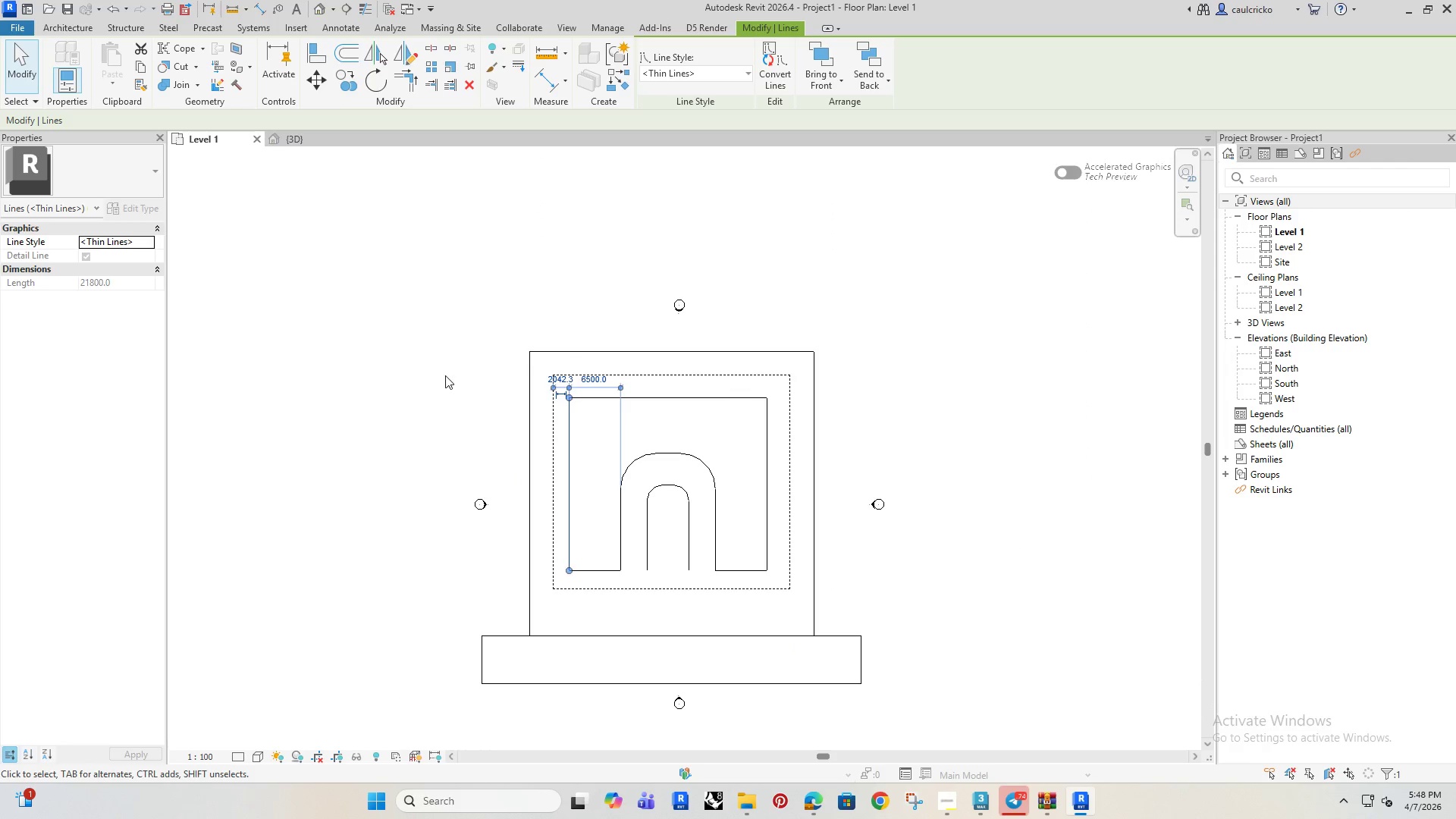 
scroll: coordinate [682, 559], scroll_direction: up, amount: 6.0
 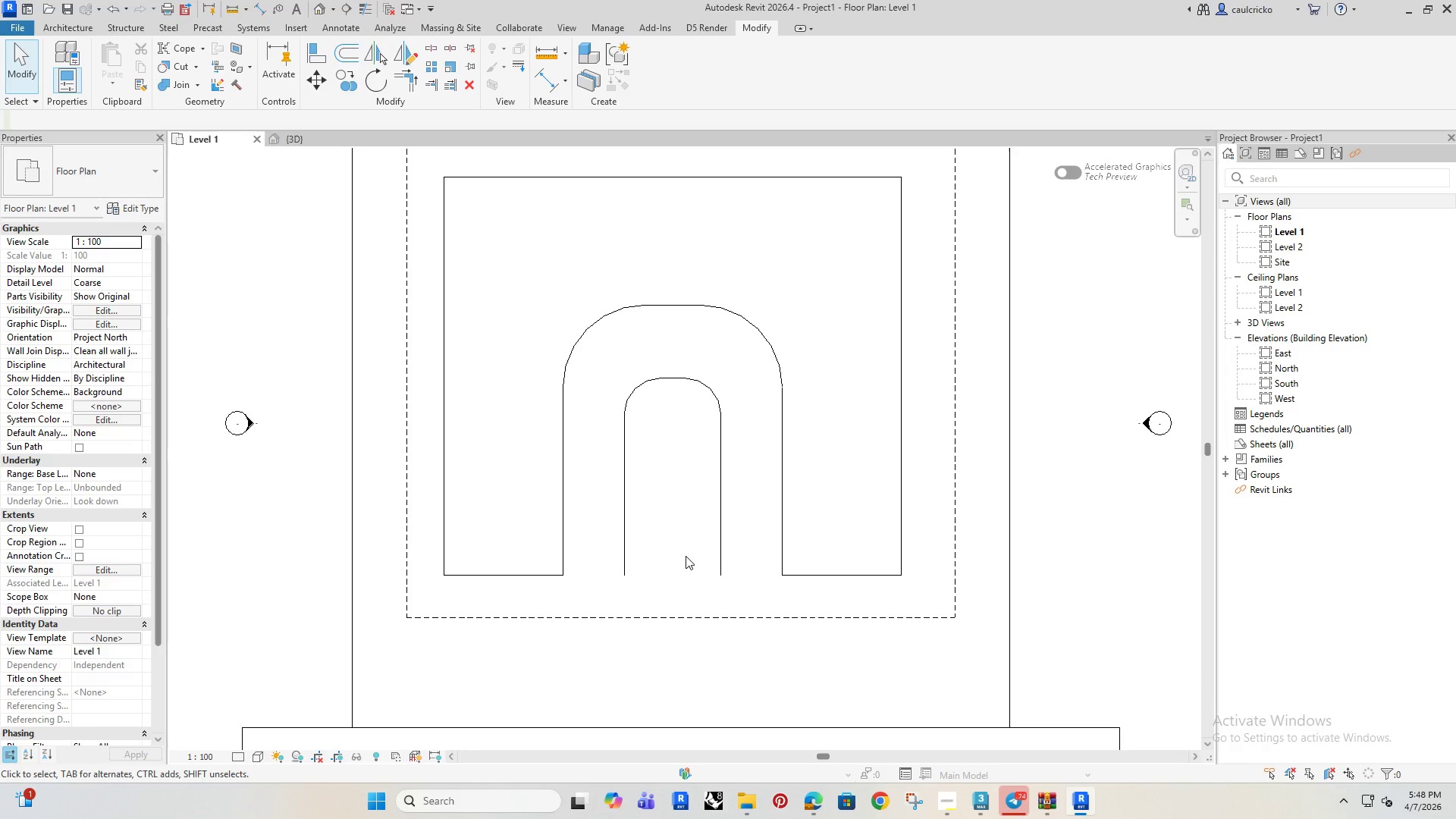 
type(l)
key(Escape)
type(dl)
 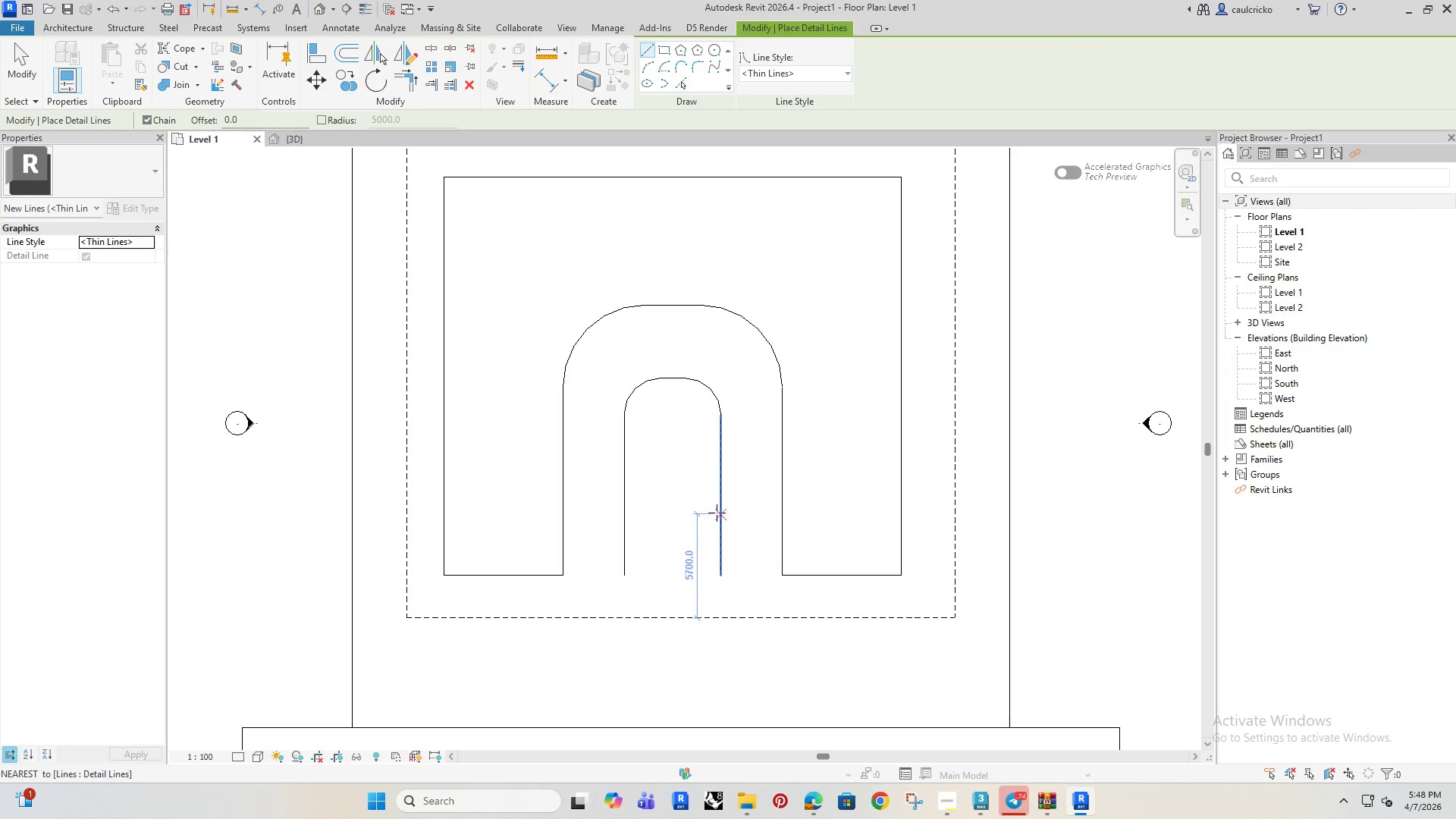 
left_click([717, 512])
 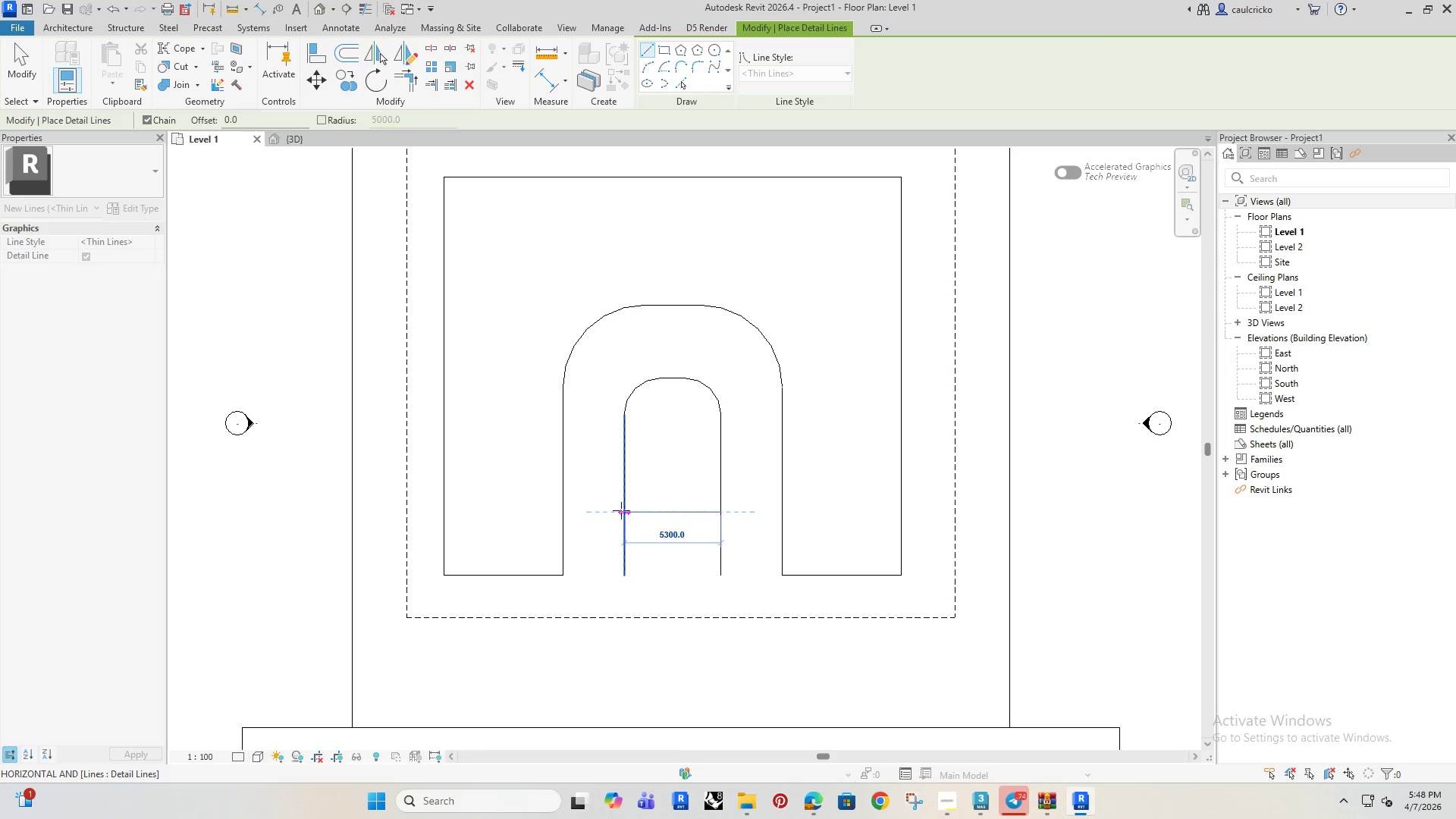 
left_click([623, 512])
 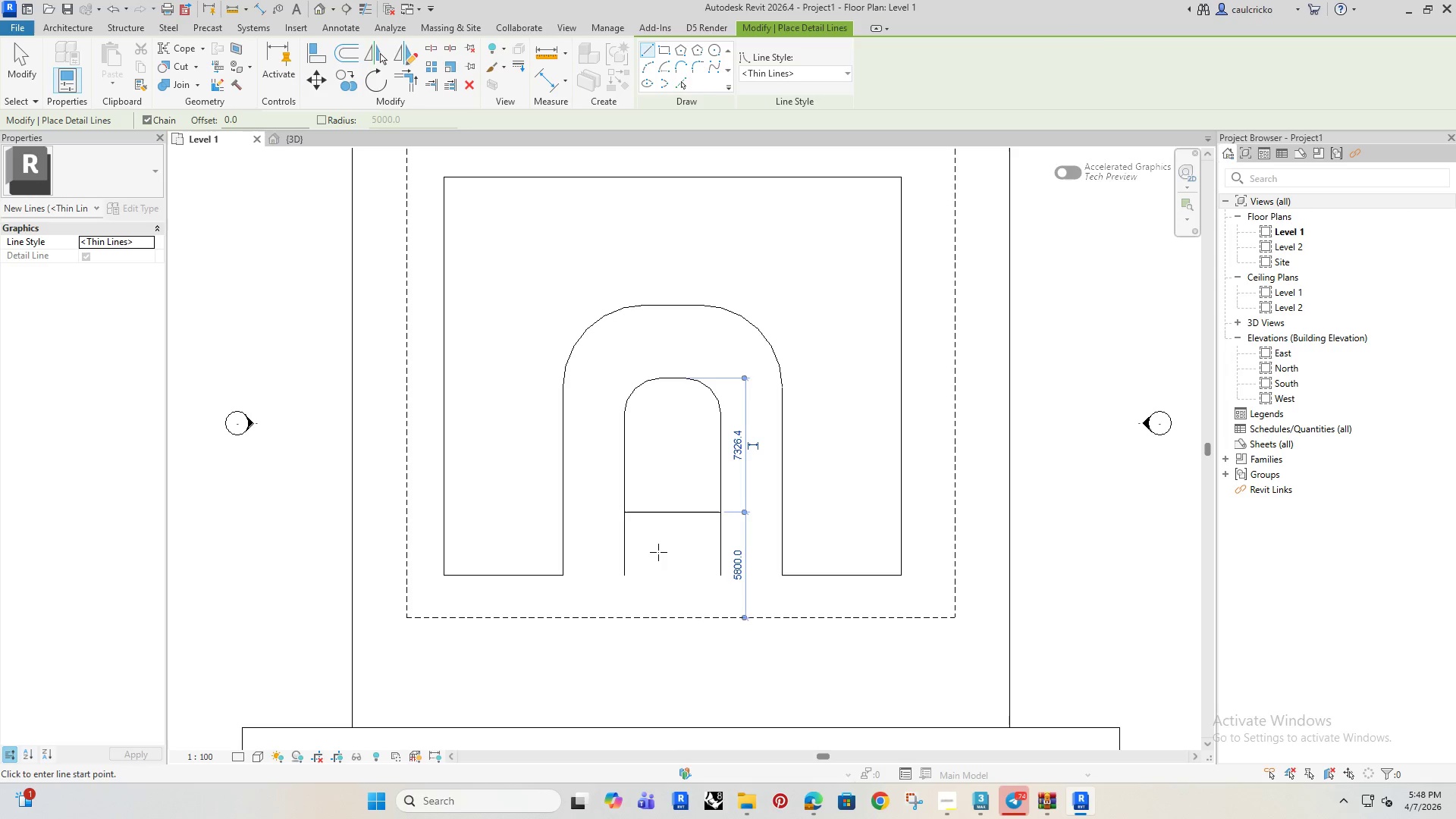 
key(Escape)
key(Escape)
key(Escape)
type(tr)
 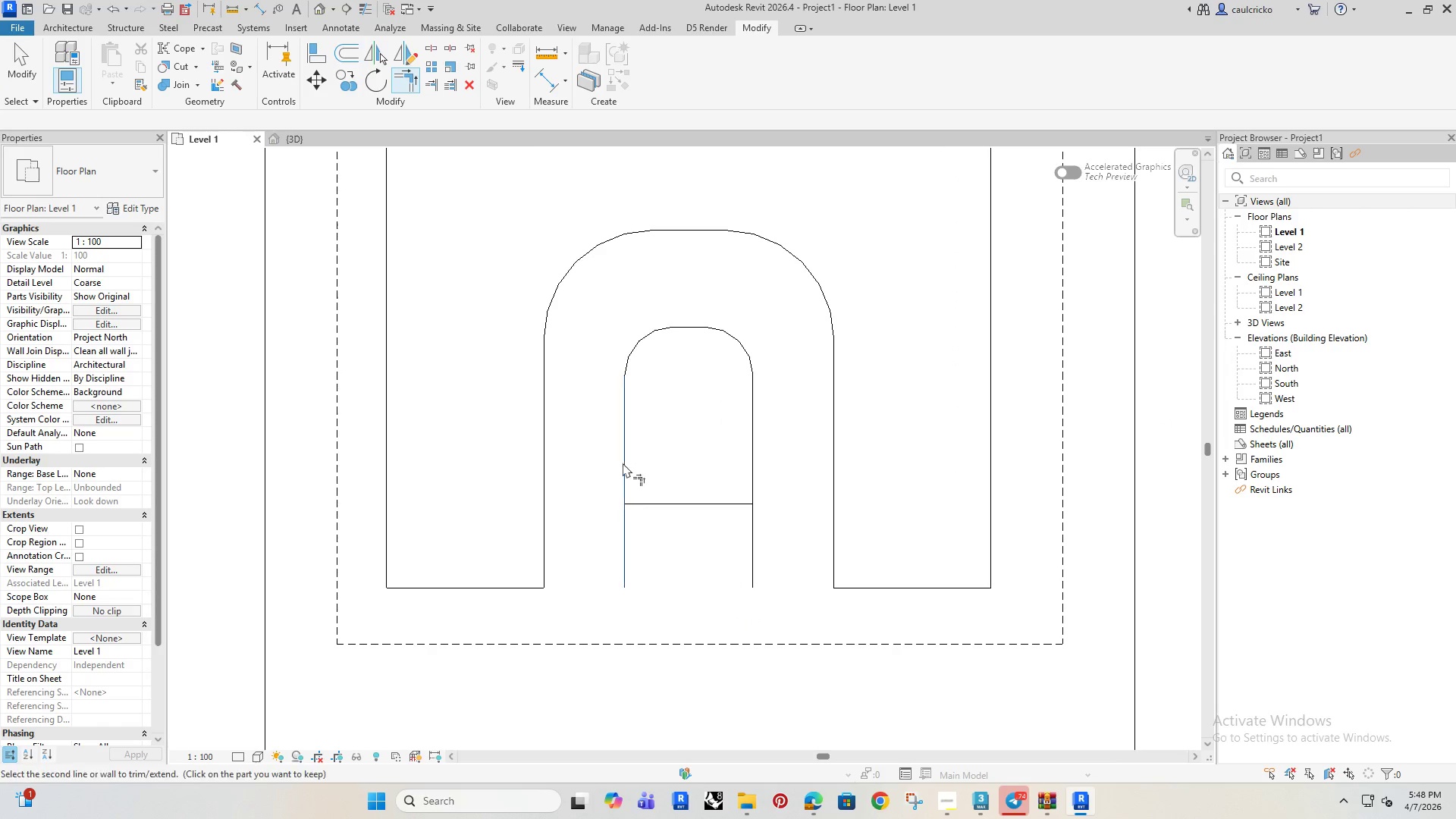 
scroll: coordinate [623, 536], scroll_direction: up, amount: 2.0
 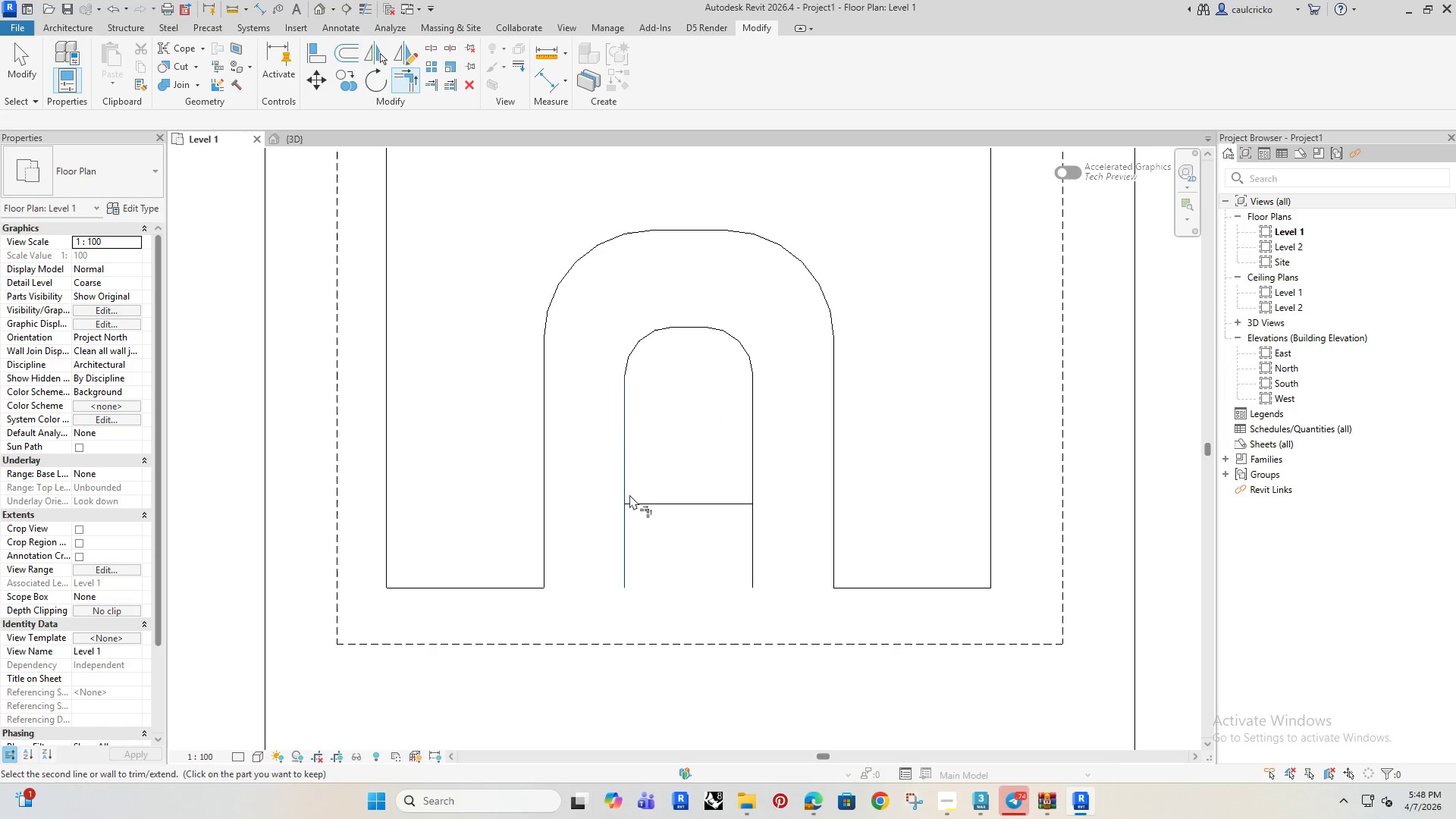 
double_click([635, 504])
 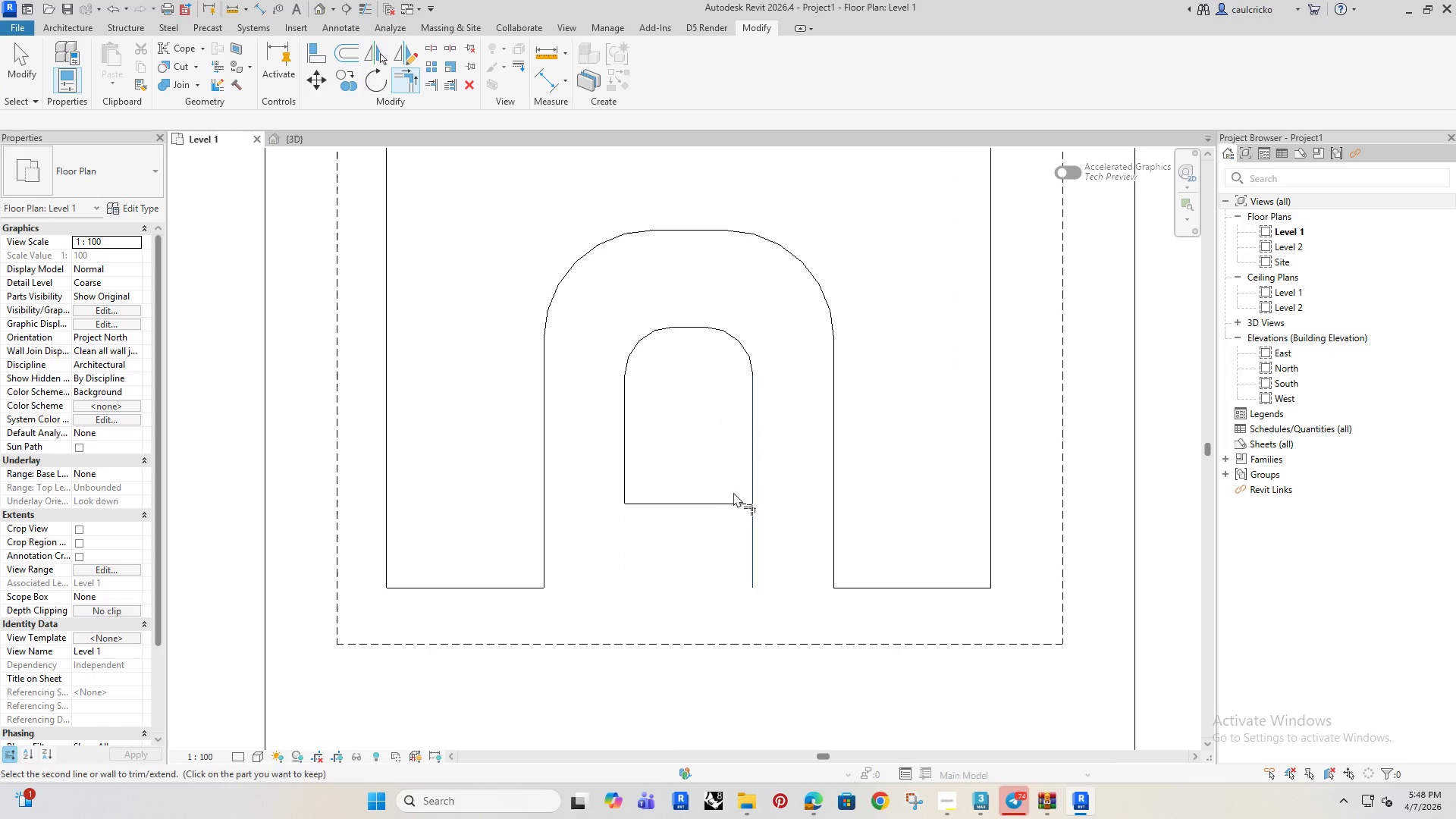 
double_click([725, 500])
 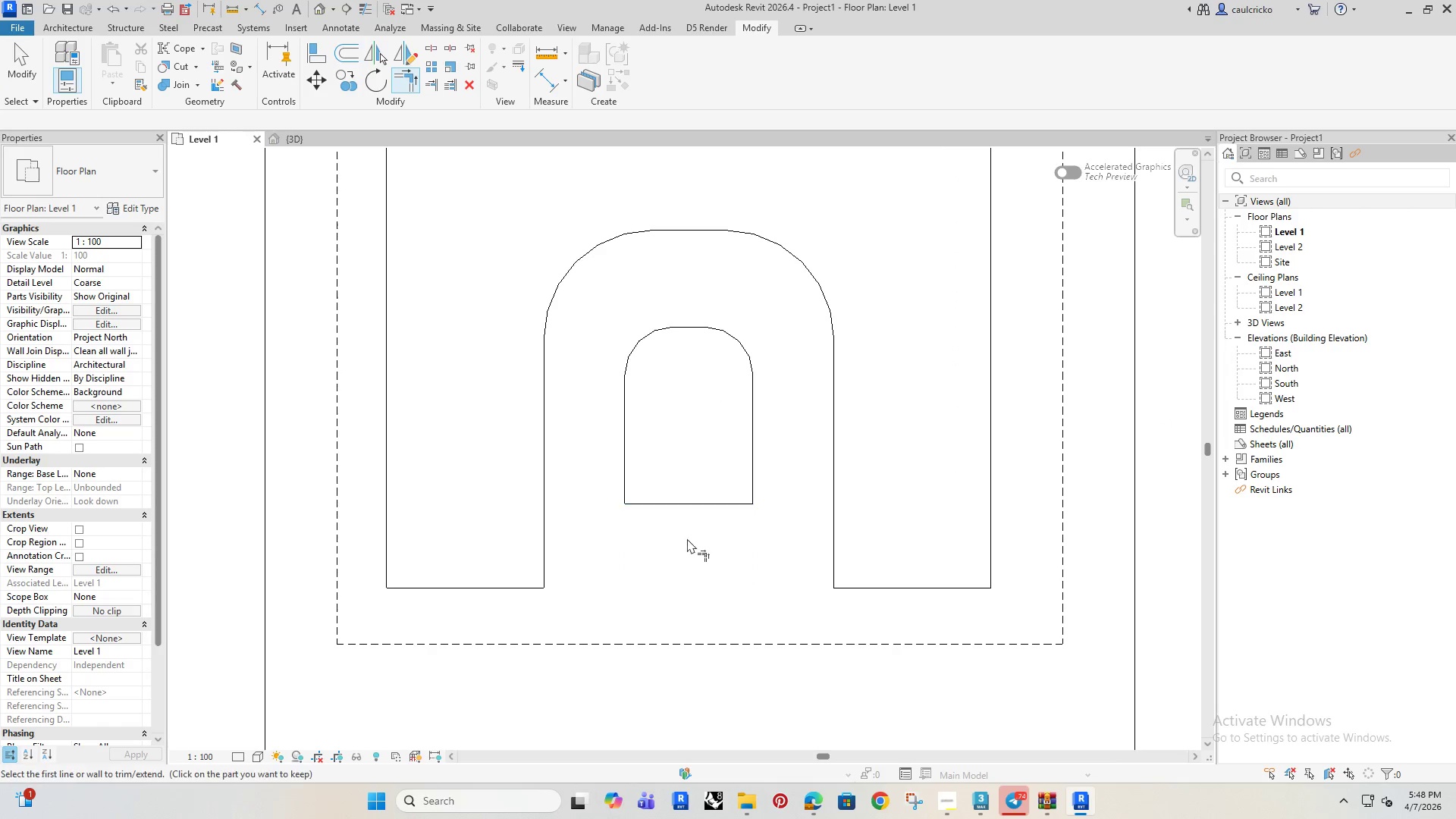 
key(Escape)
 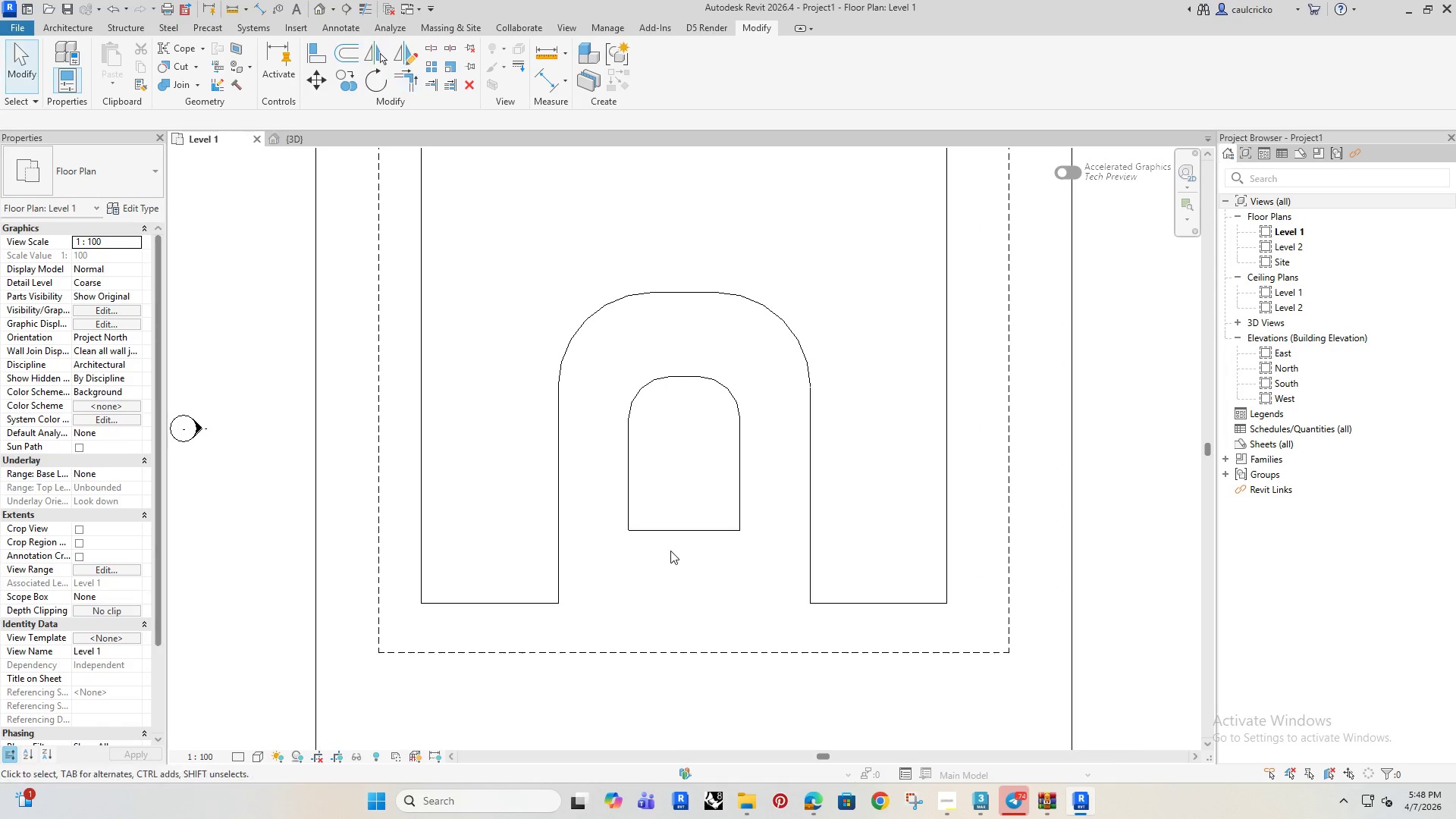 
scroll: coordinate [689, 544], scroll_direction: down, amount: 1.0
 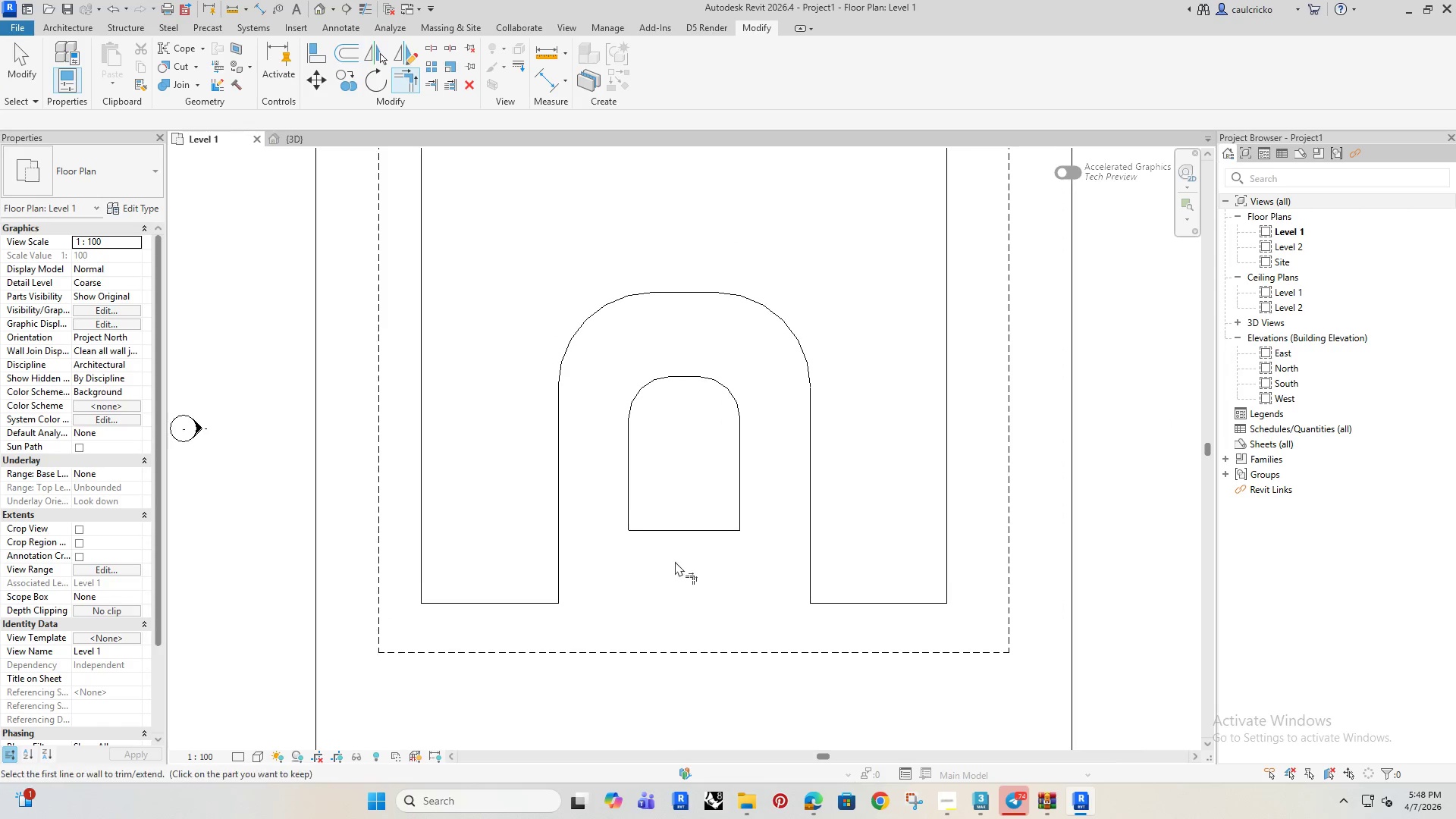 
key(Escape)
 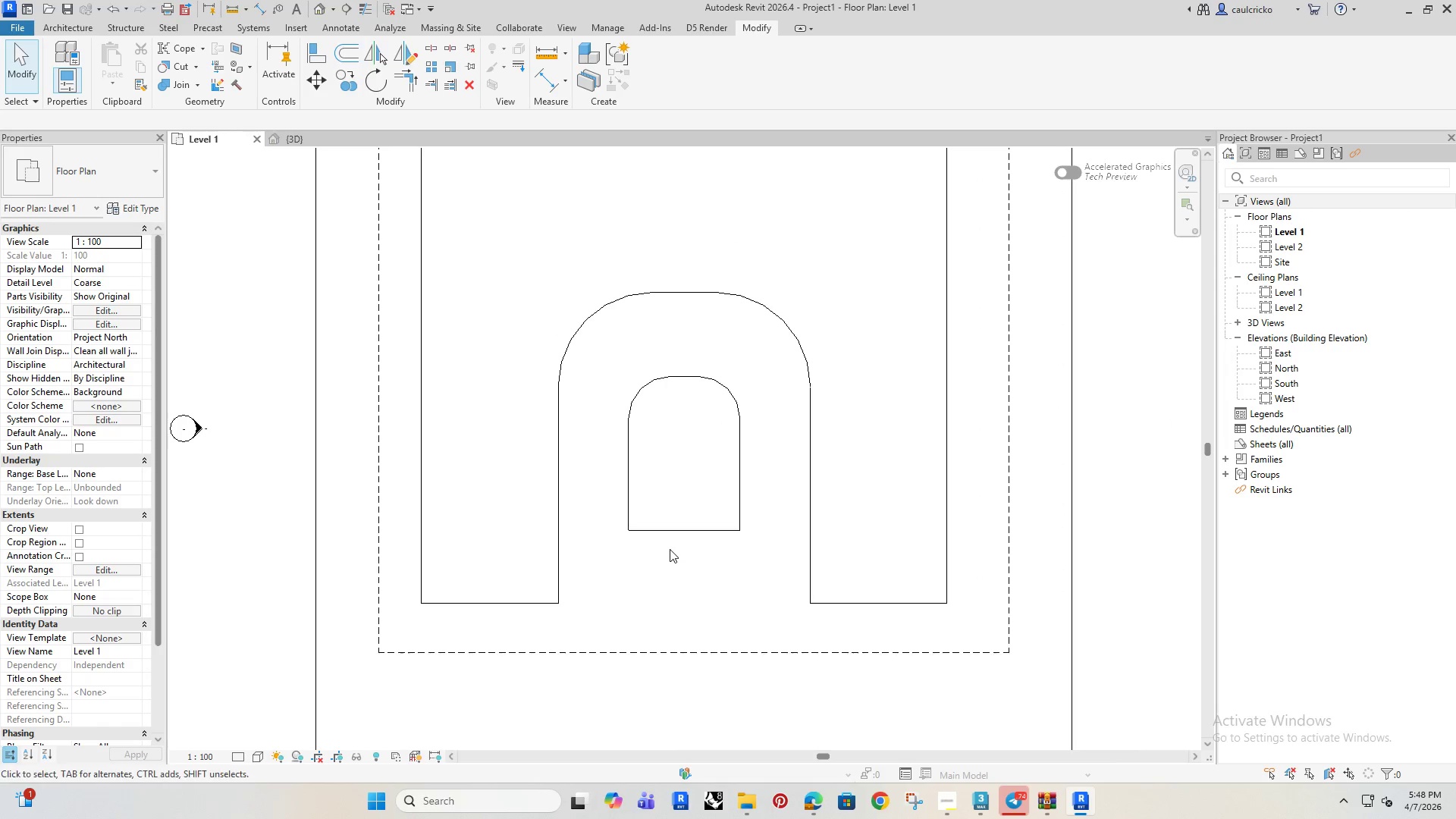 
key(Escape)
 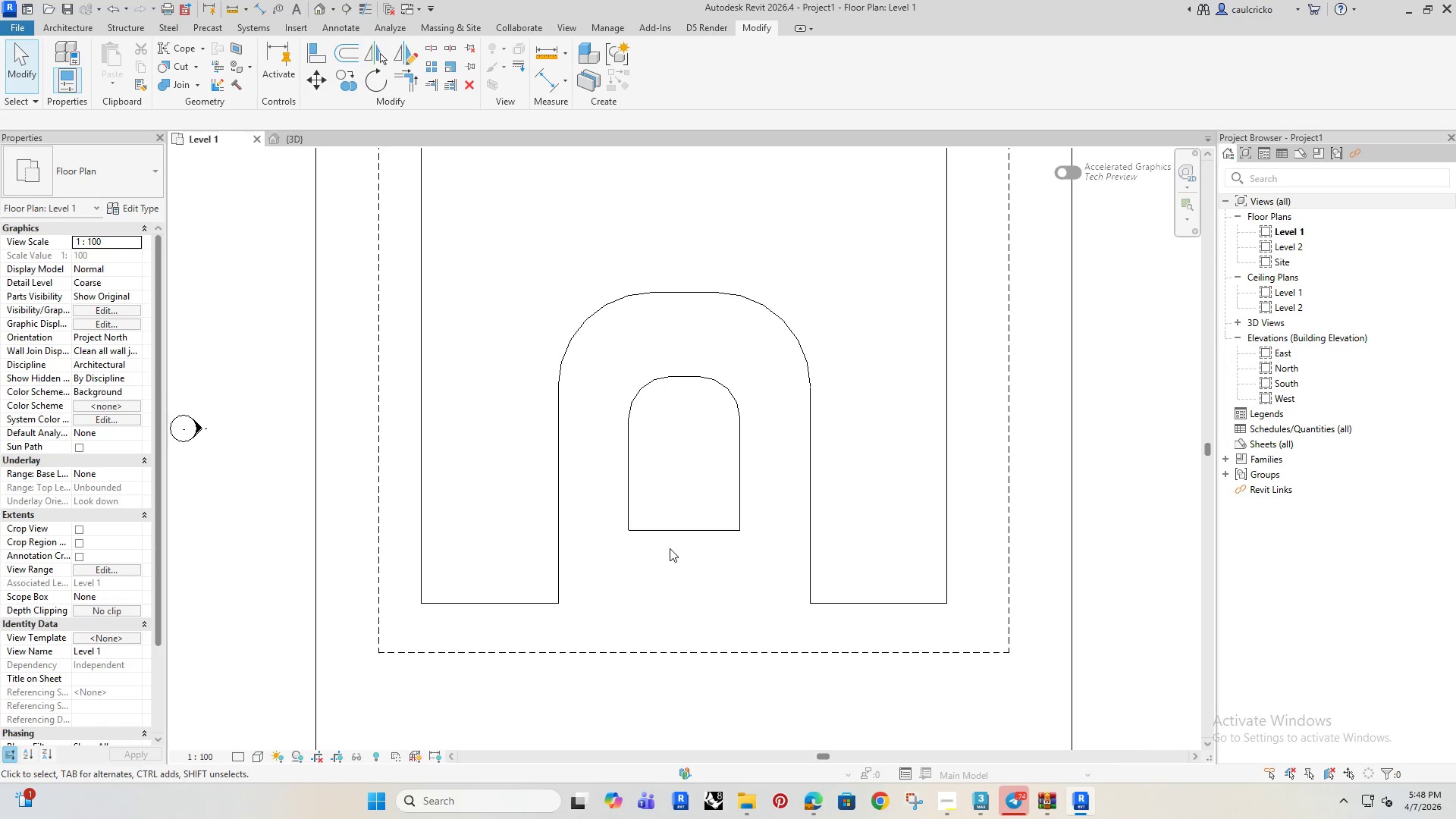 
key(Escape)
 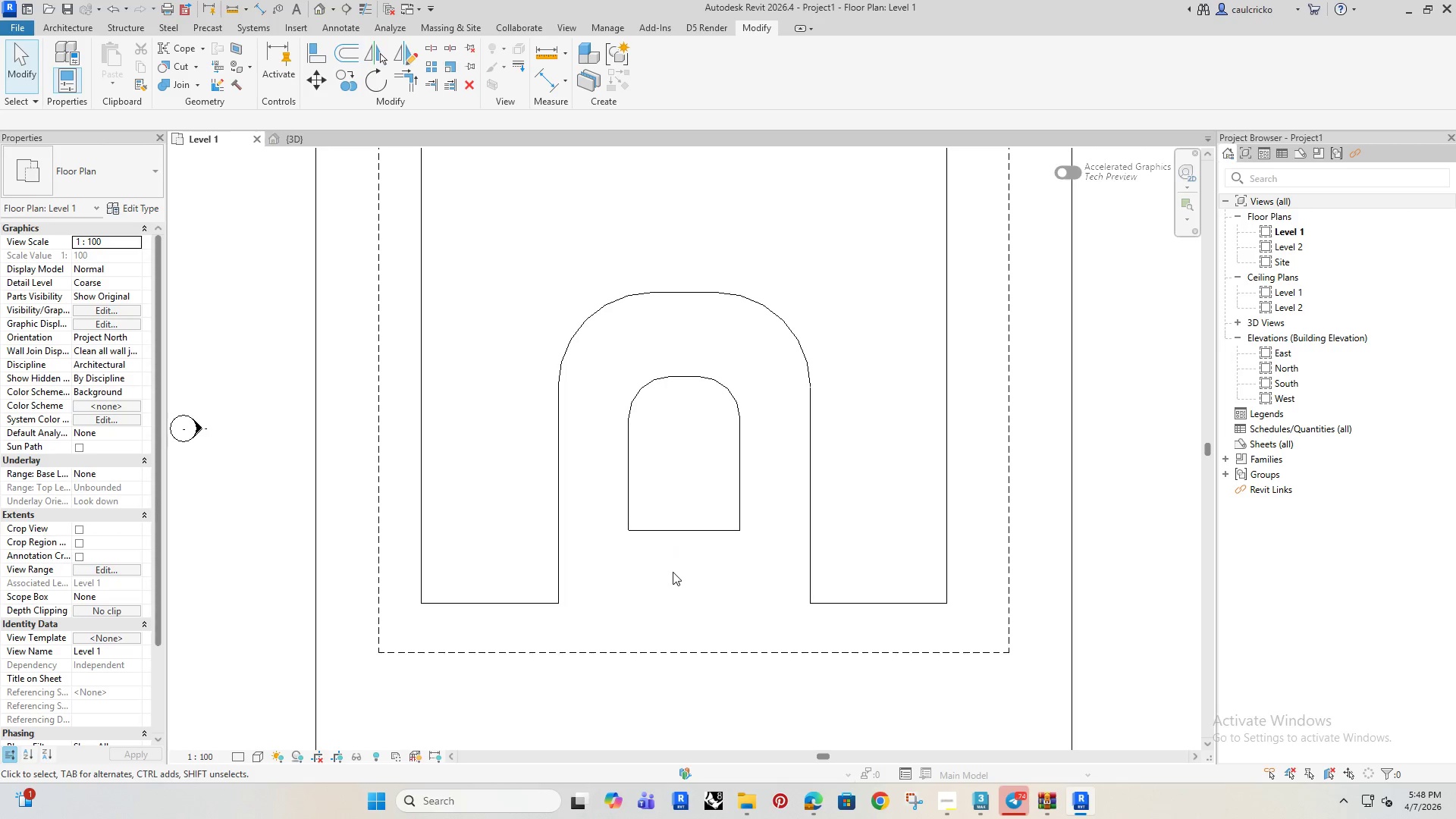 
wait(6.91)
 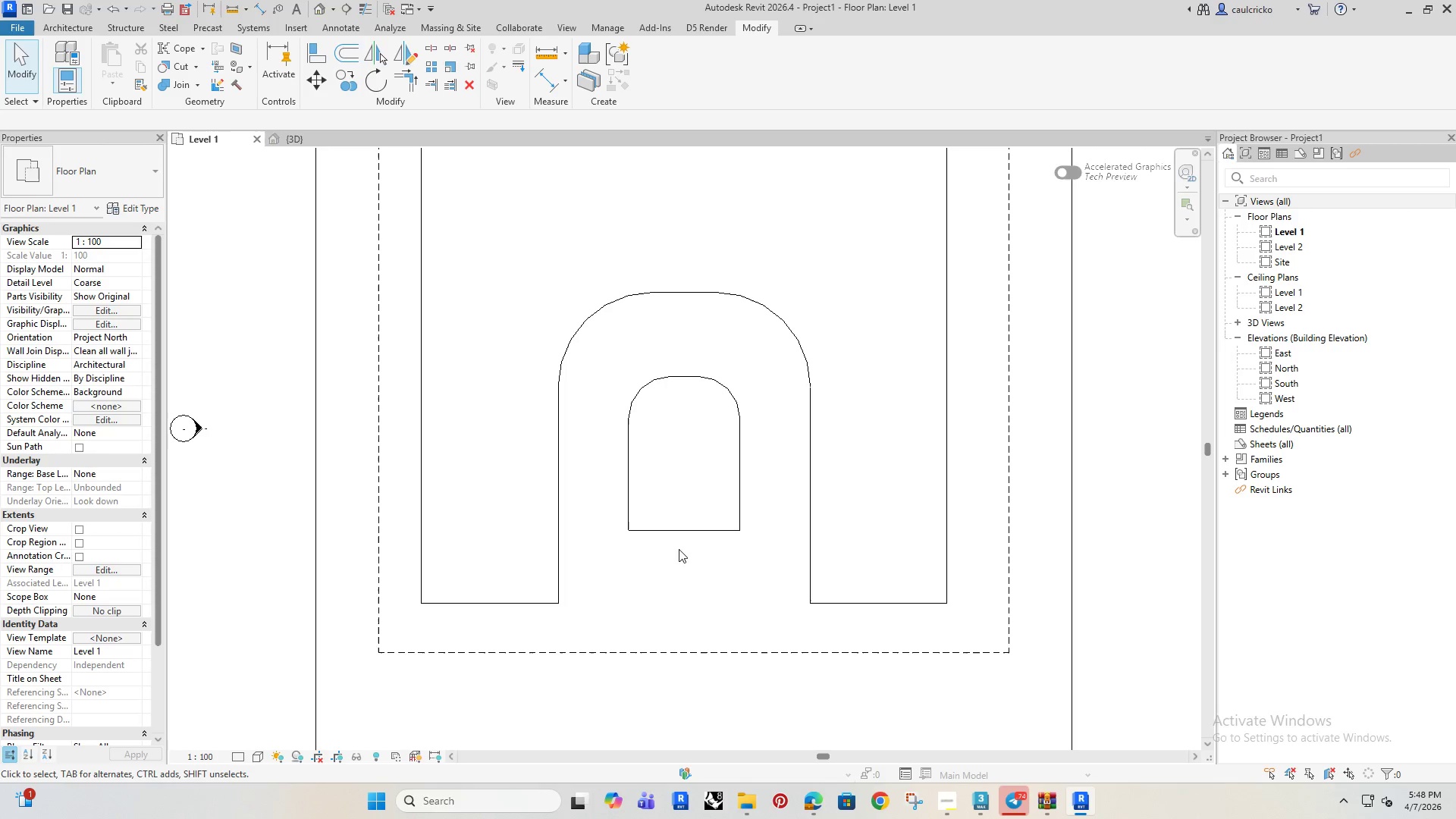 
type(asl)
key(Escape)
type(al)
 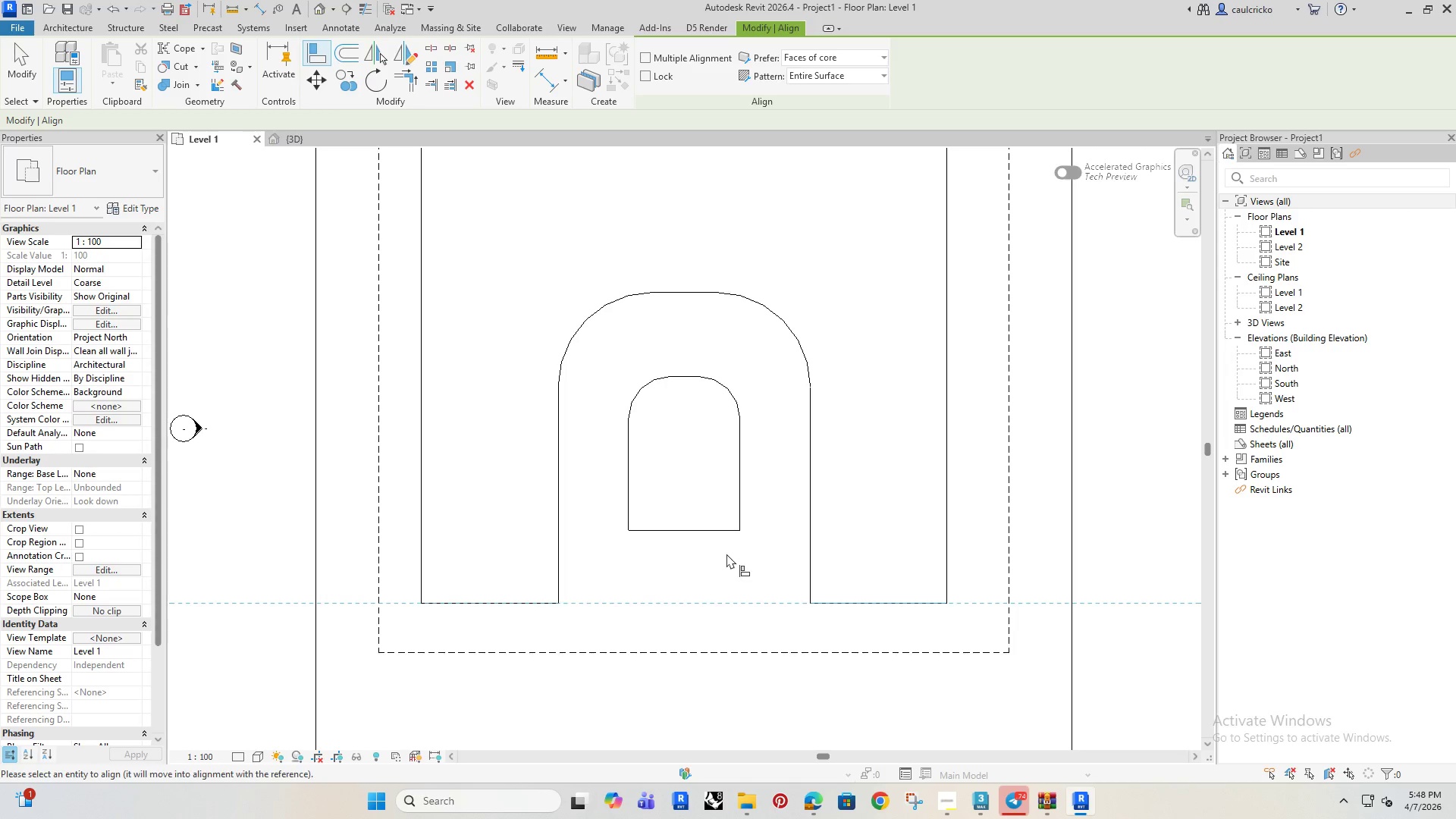 
left_click([708, 530])
 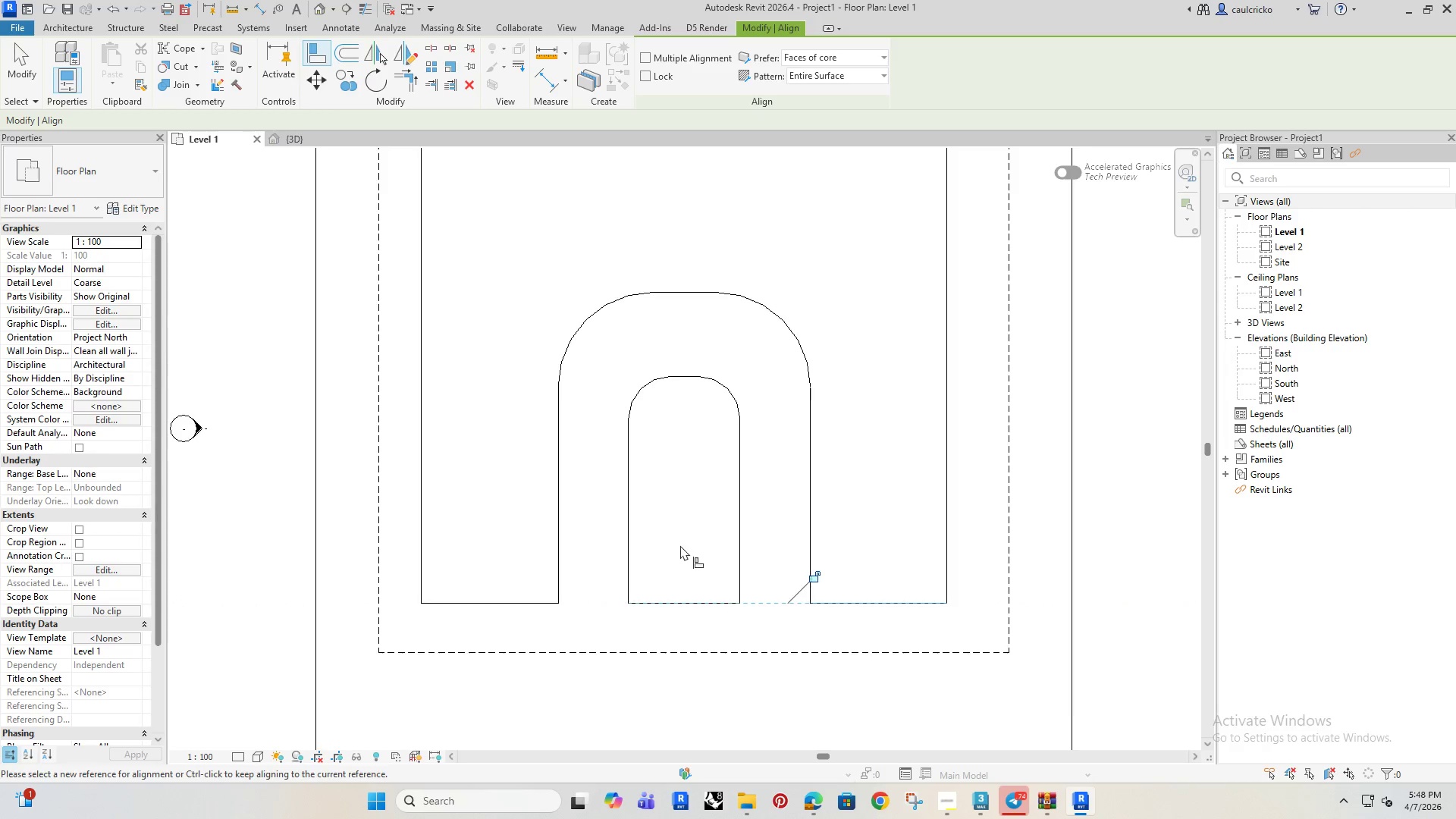 
scroll: coordinate [679, 548], scroll_direction: down, amount: 3.0
 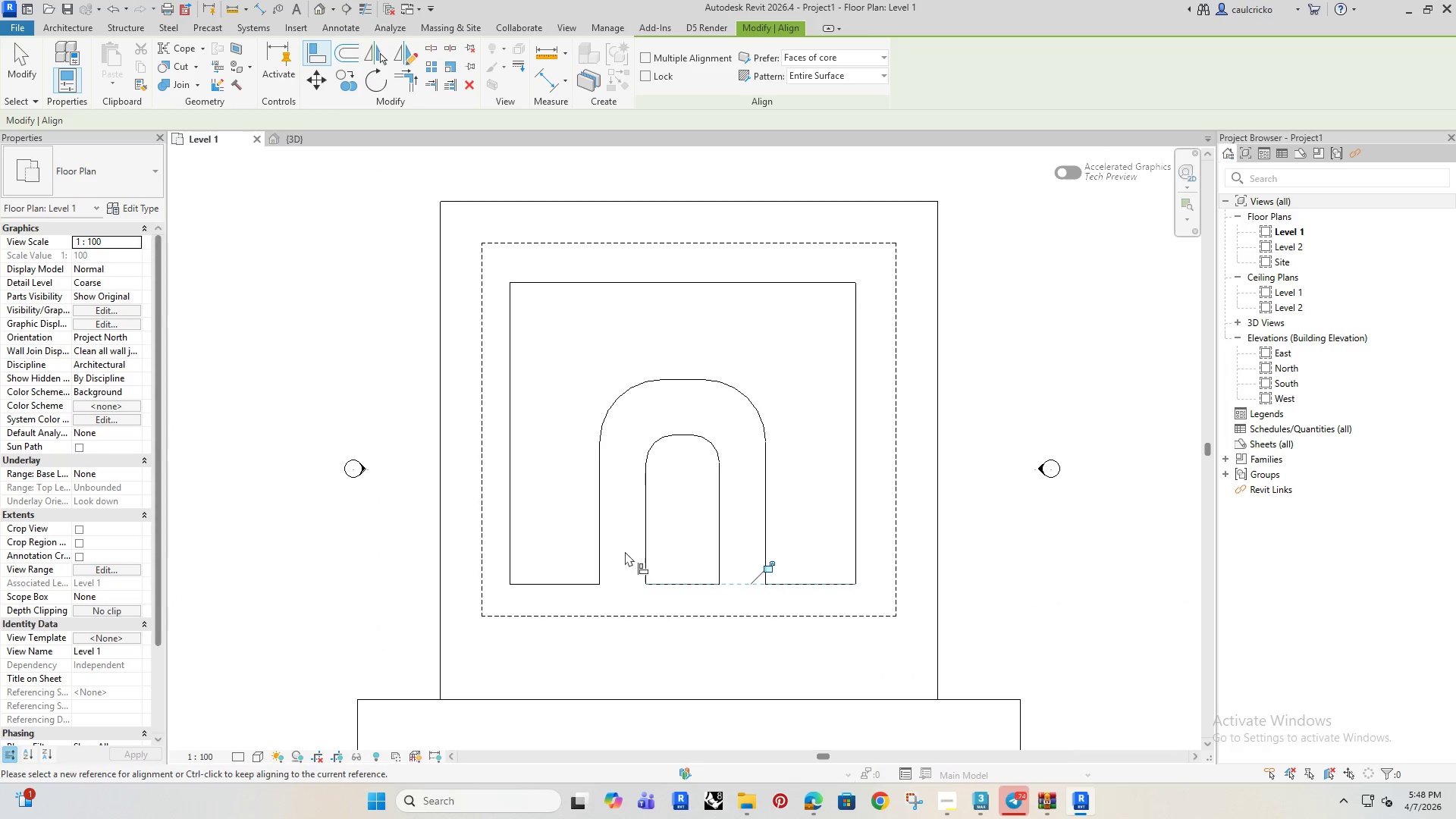 
key(Escape)
 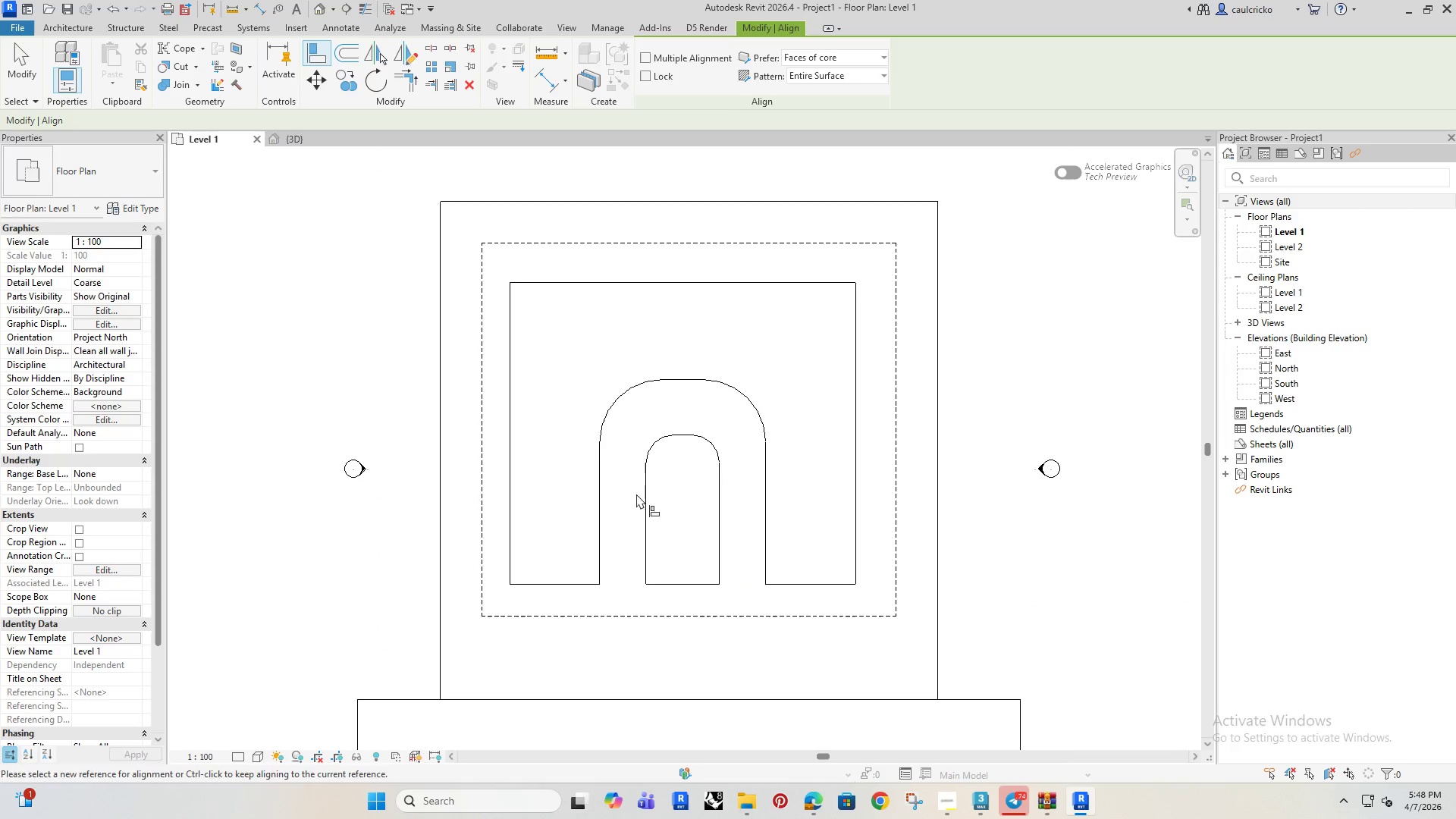 
key(Escape)
 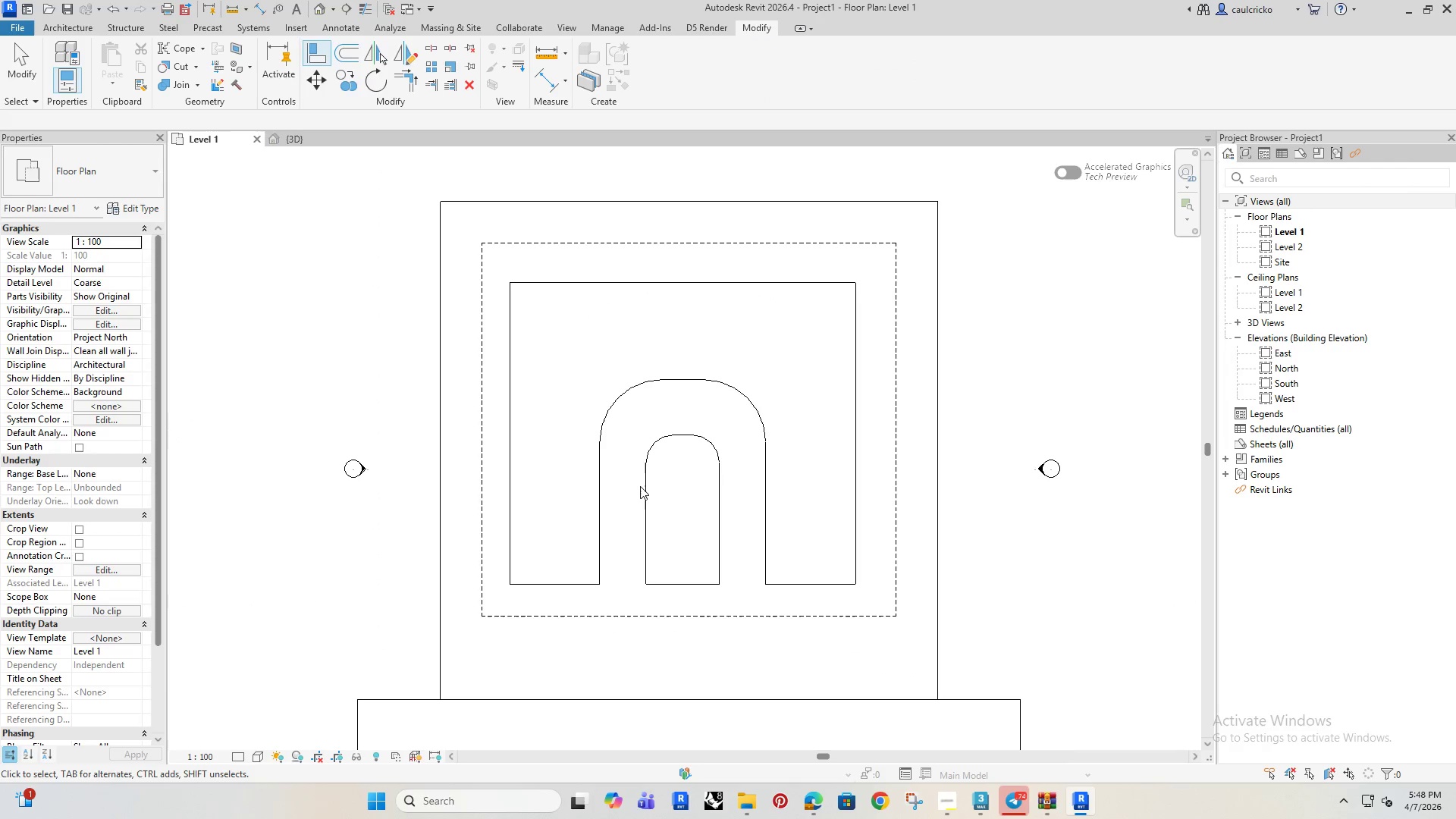 
key(Escape)
 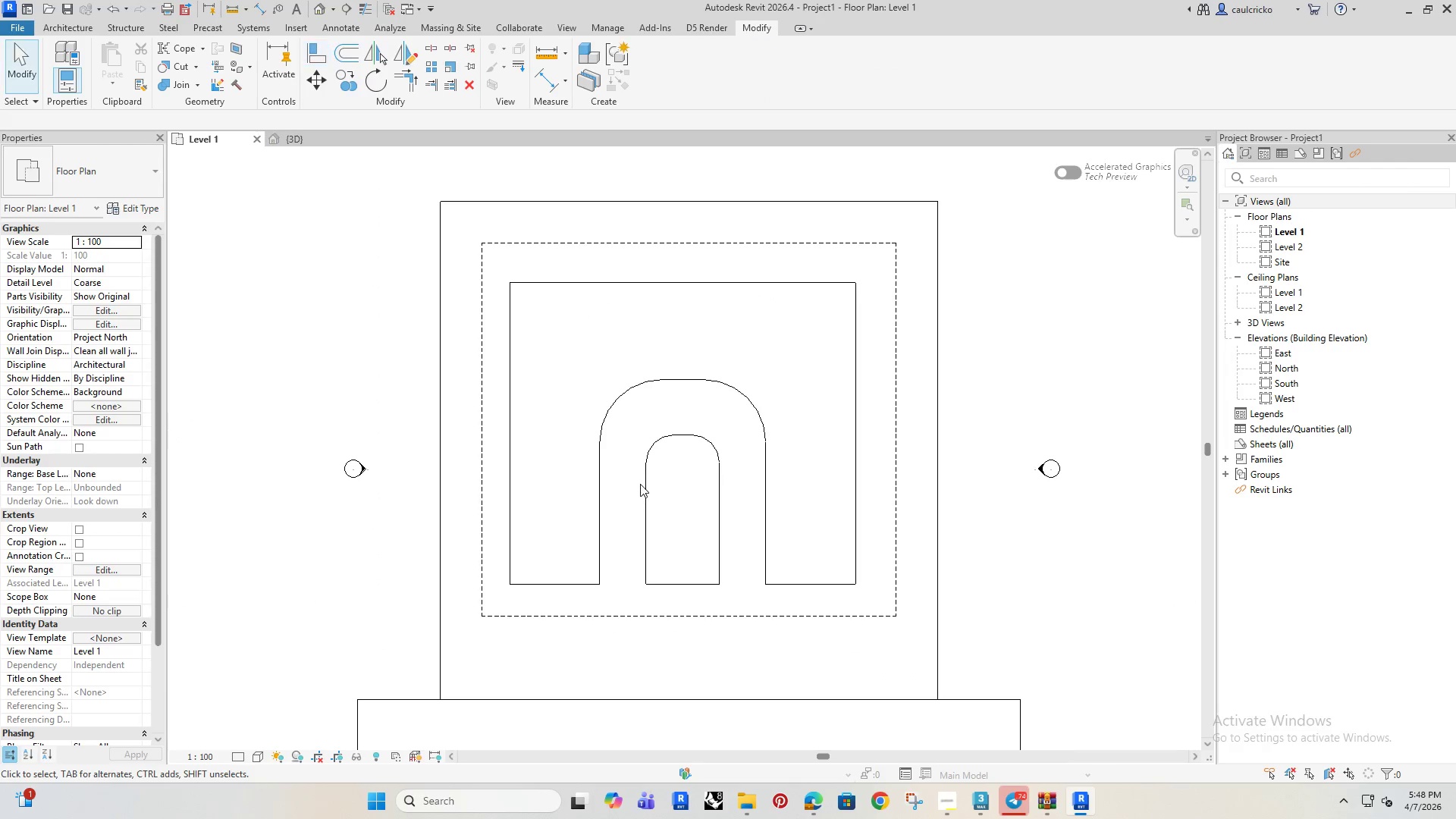 
key(Escape)
 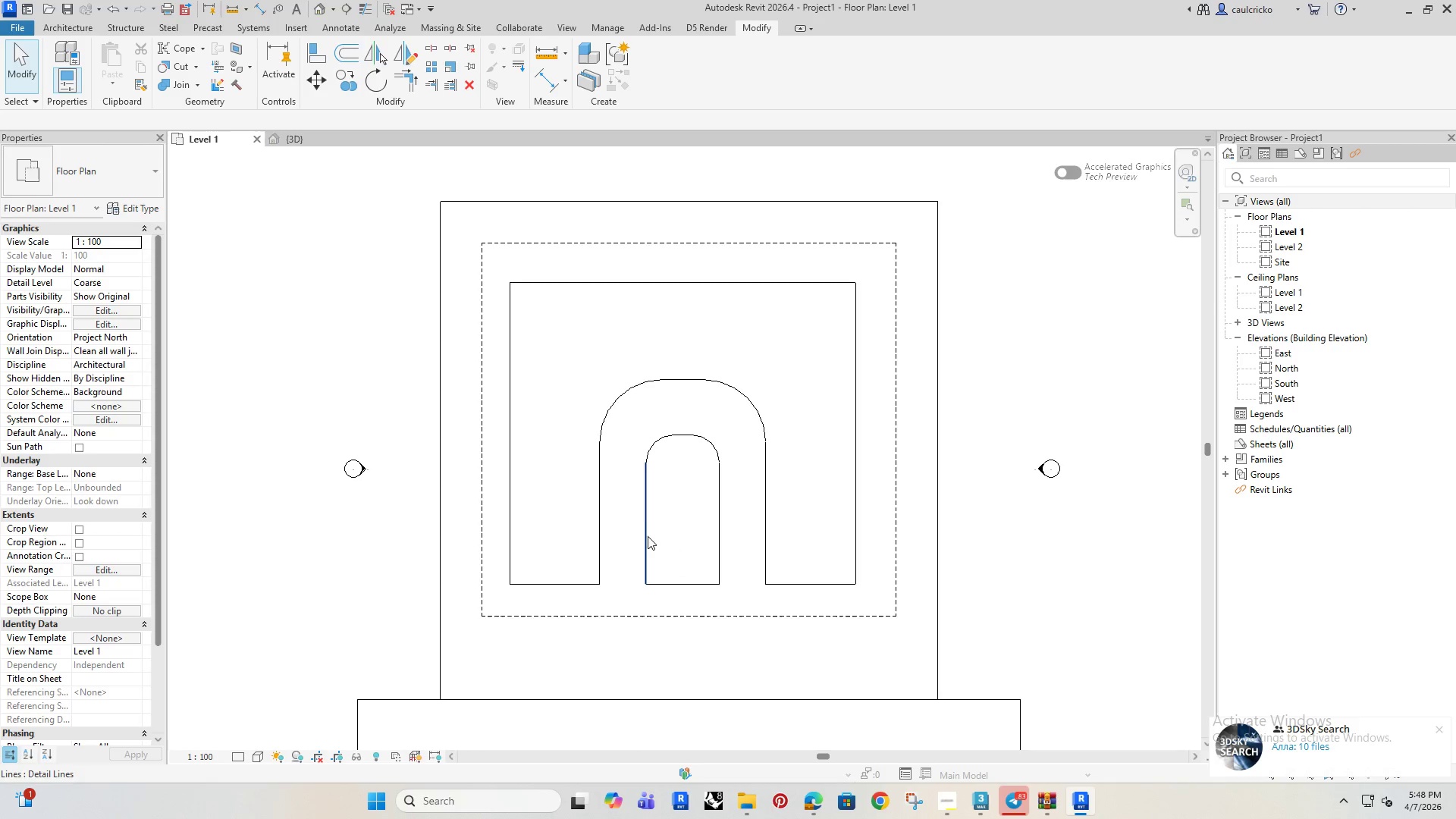 
wait(13.78)
 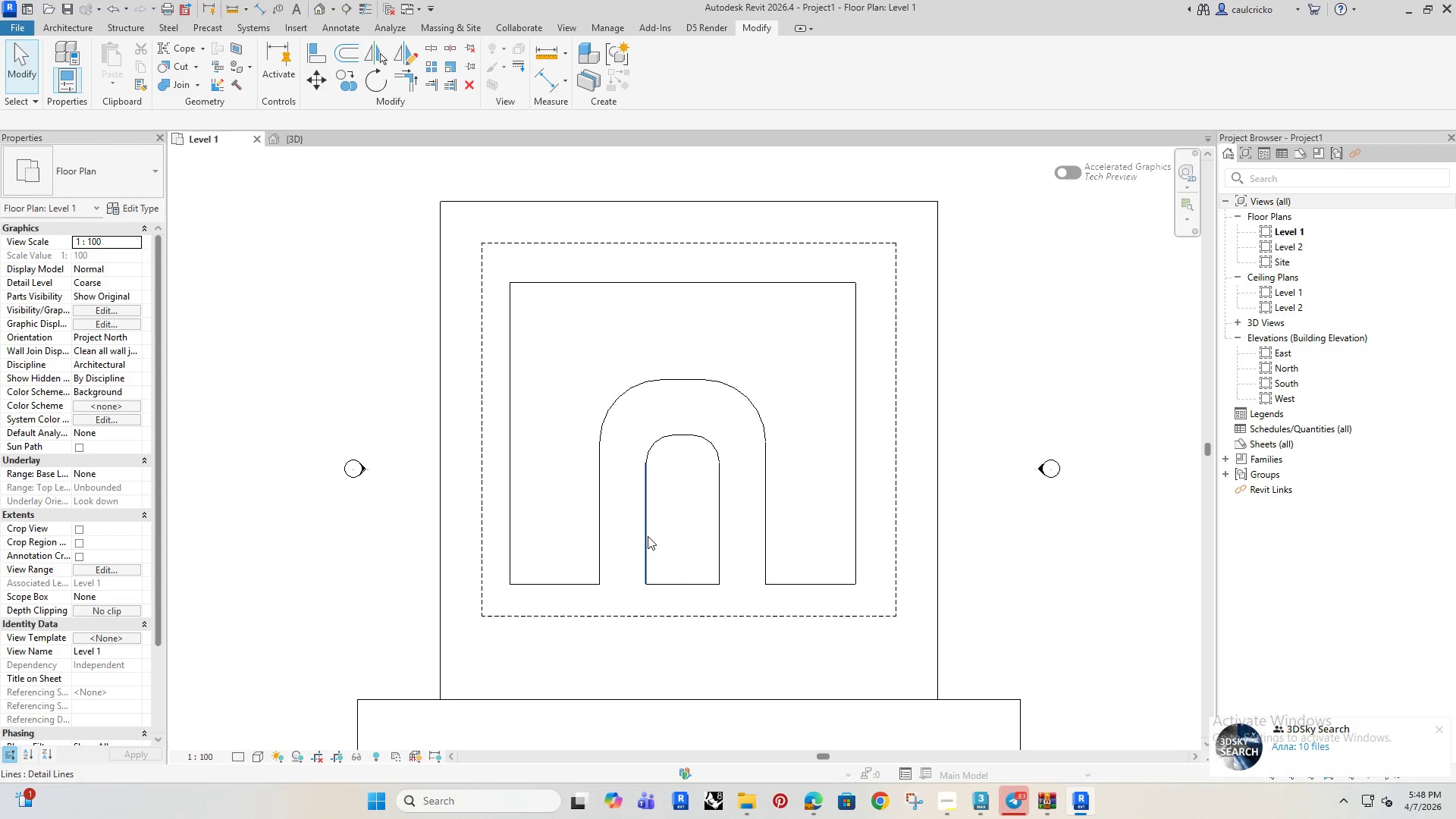 
type(dl)
 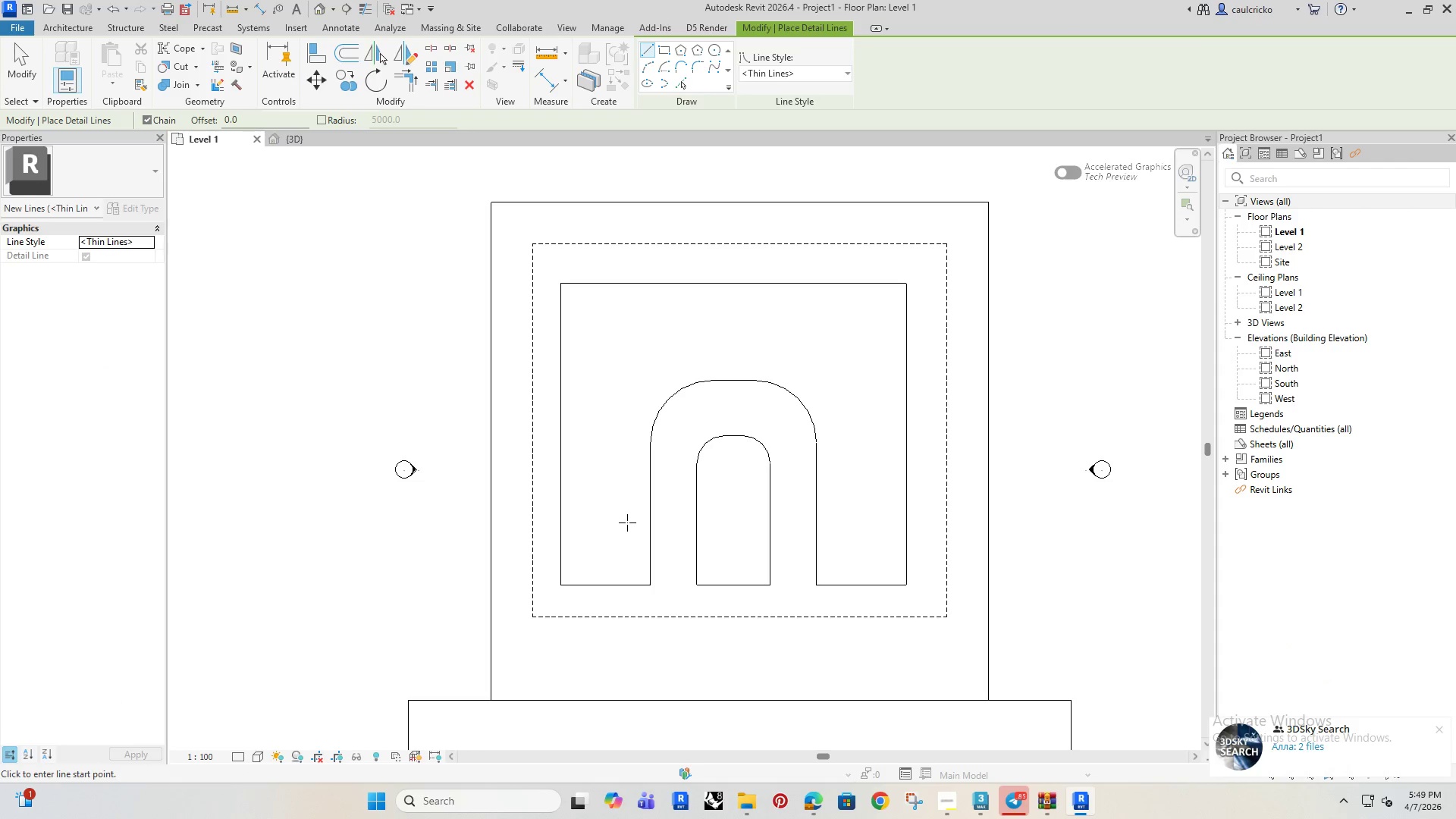 
scroll: coordinate [620, 510], scroll_direction: up, amount: 3.0
 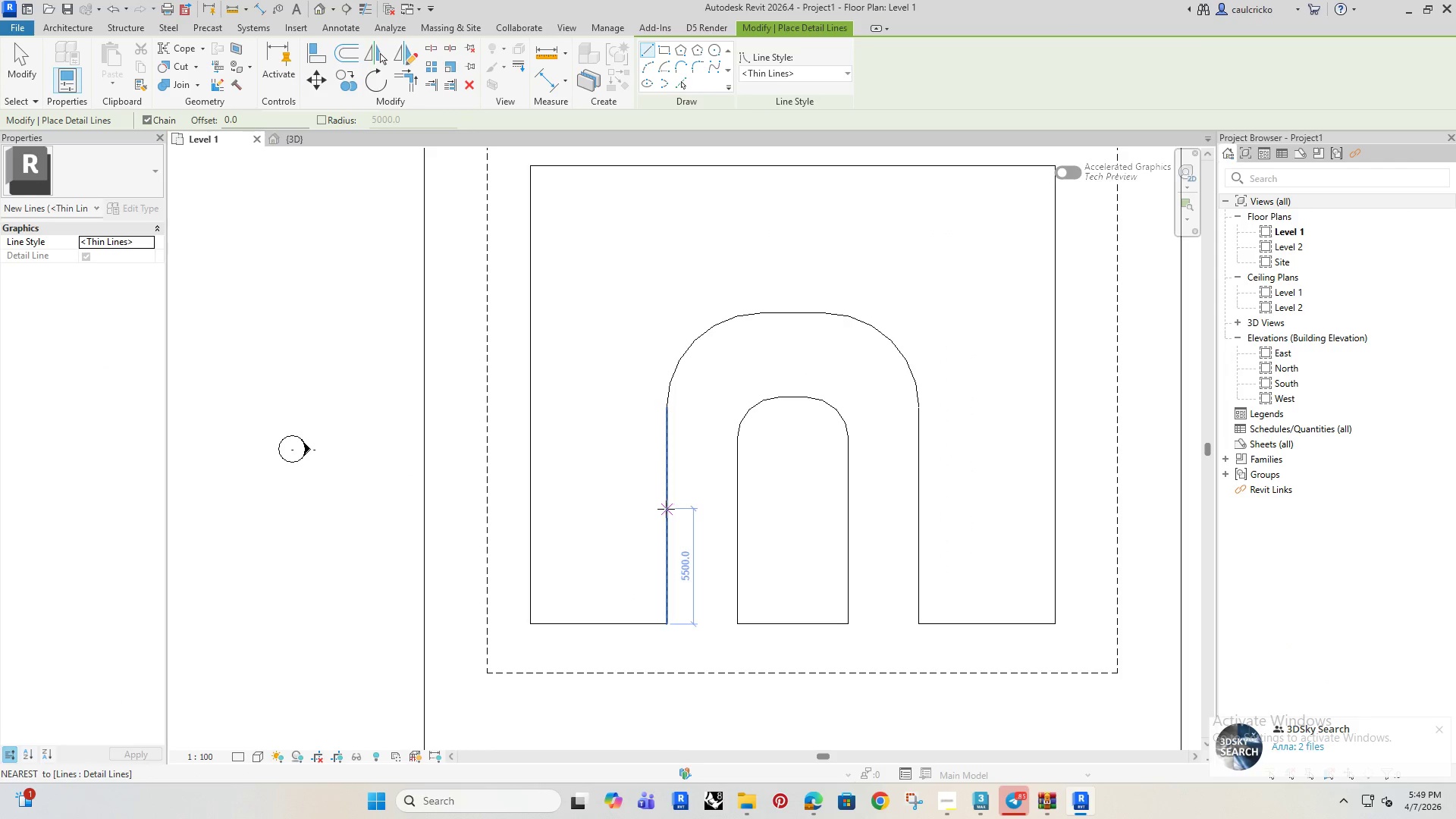 
left_click([666, 509])
 